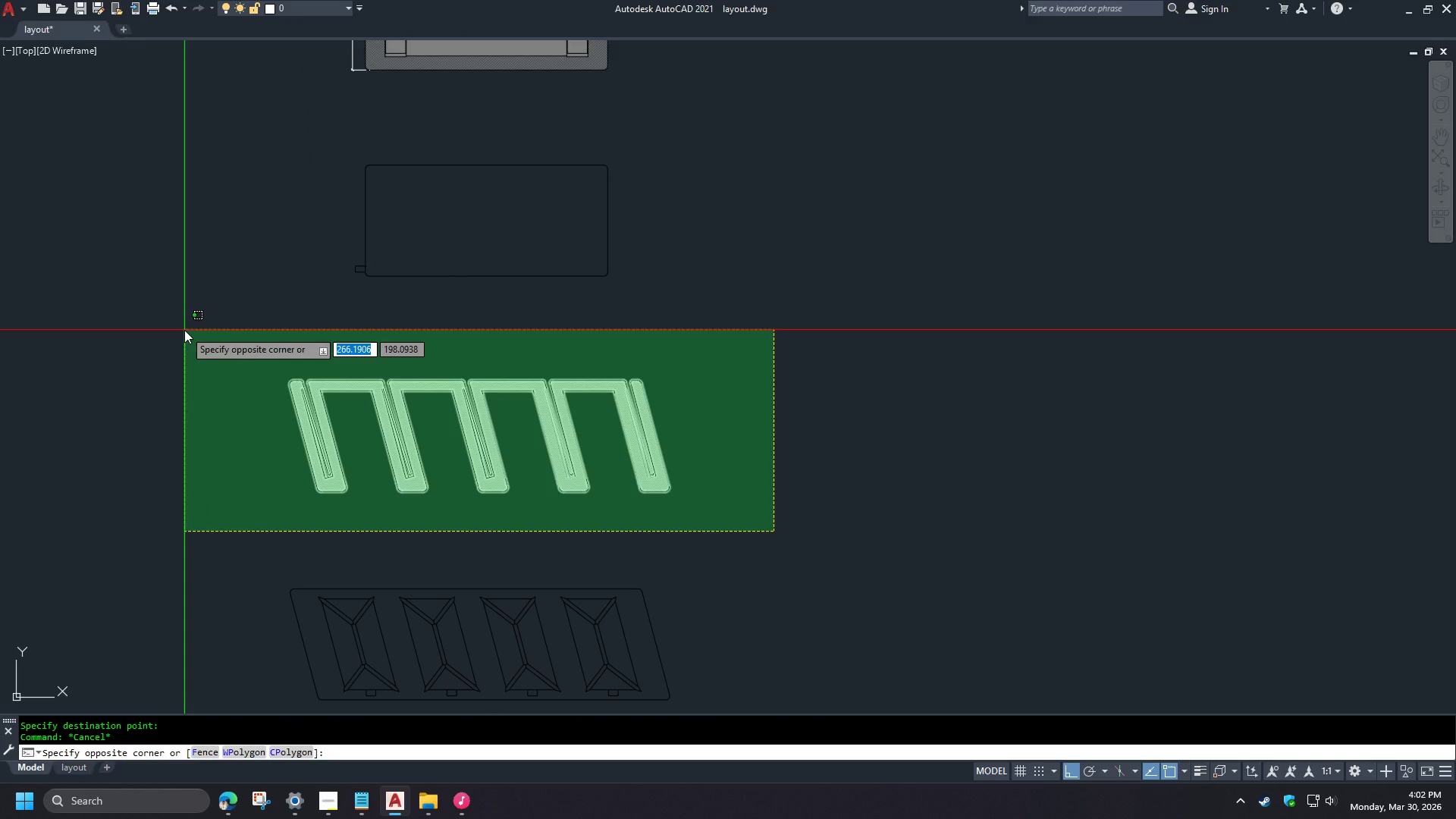 
scroll: coordinate [457, 508], scroll_direction: up, amount: 1.0
 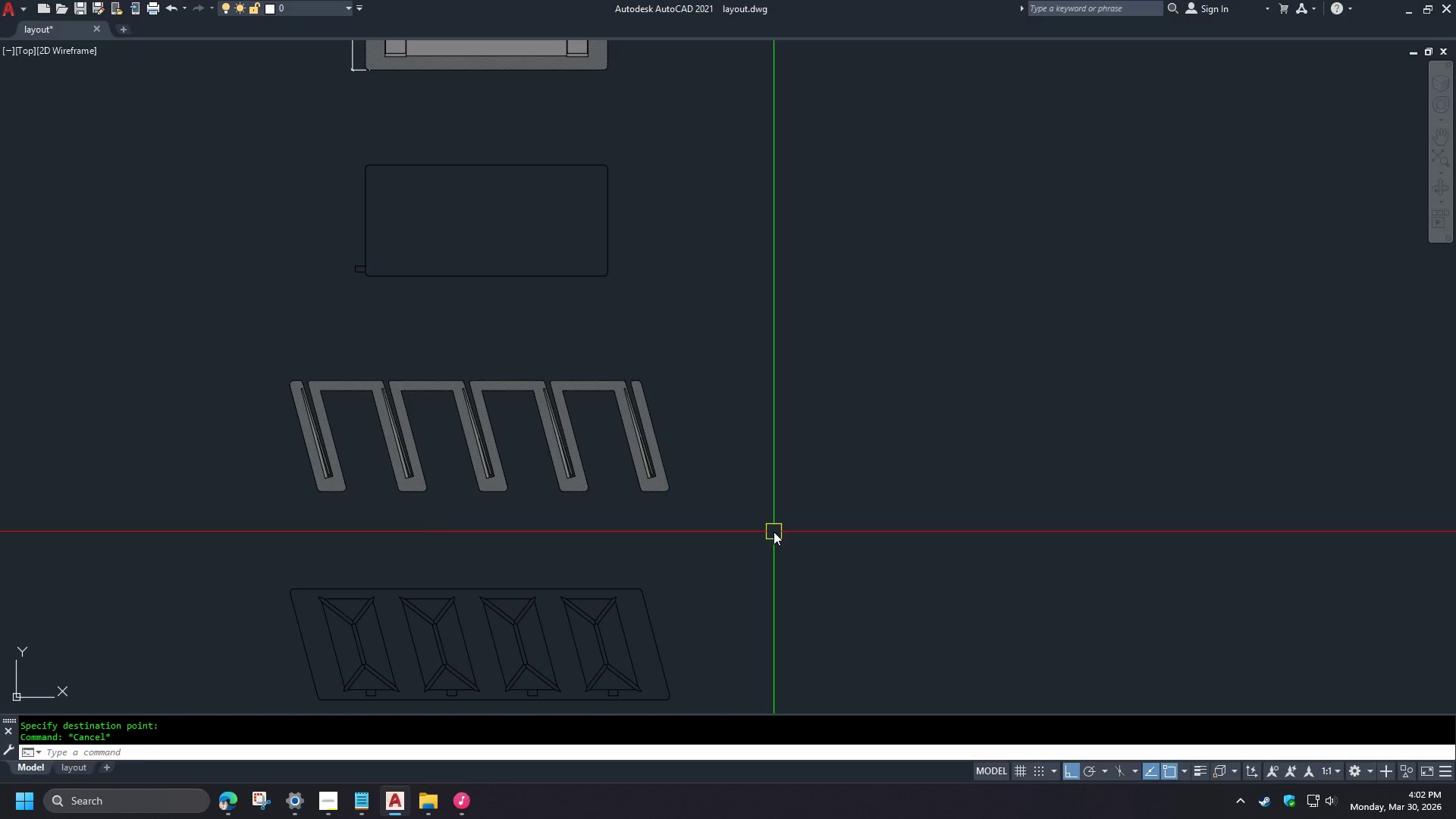 
left_click([184, 330])
 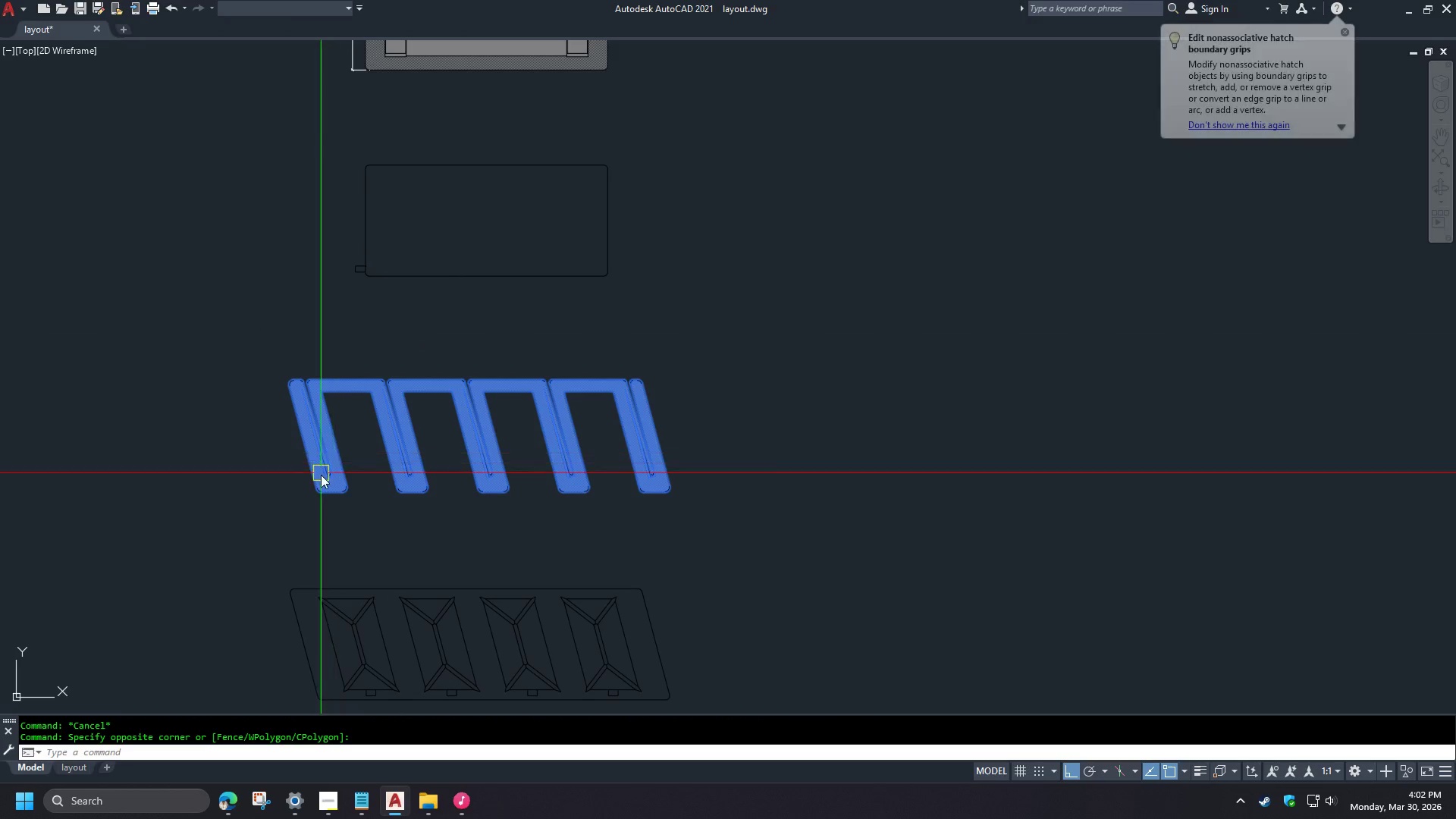 
key(M)
 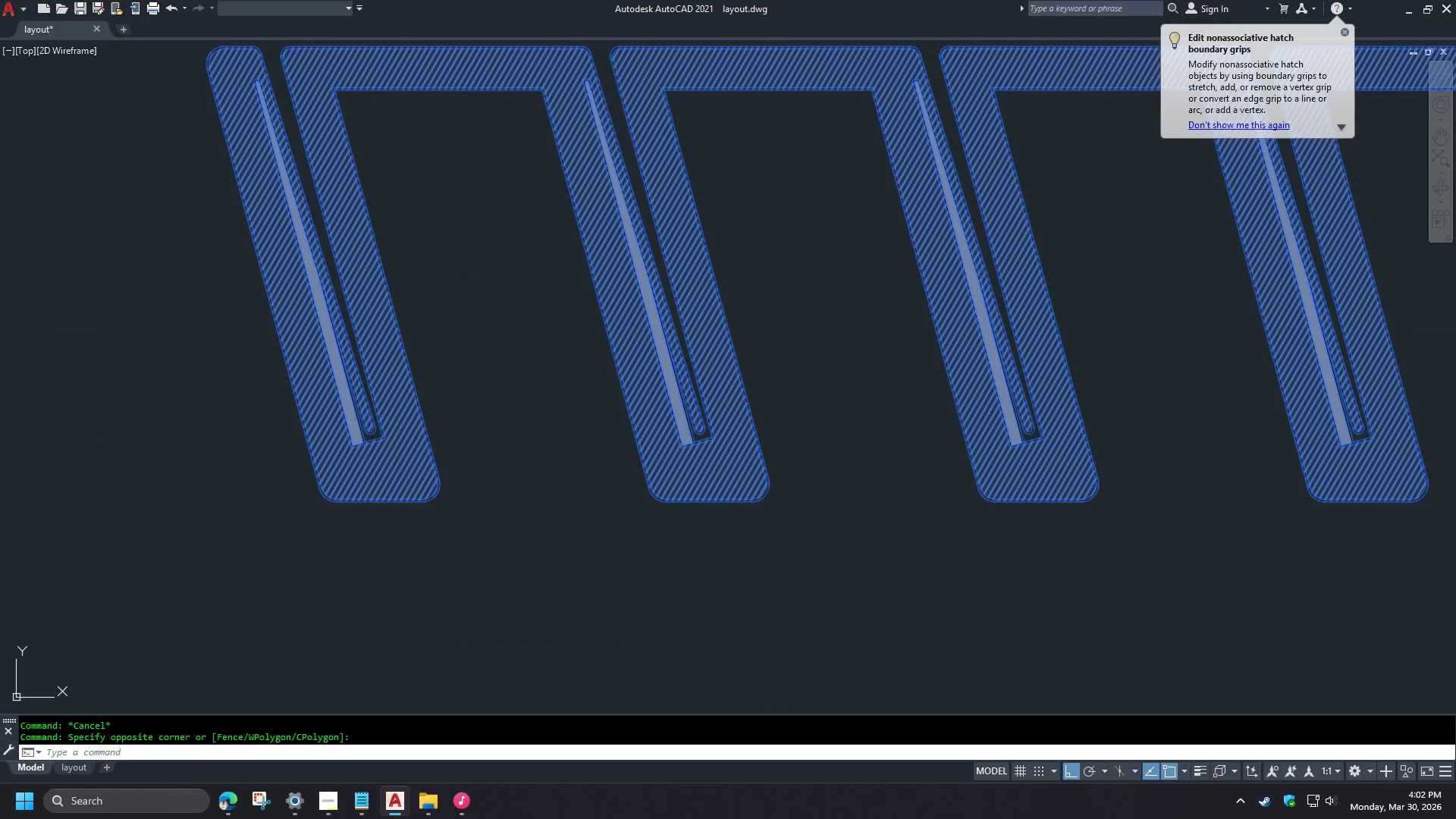 
key(Space)
 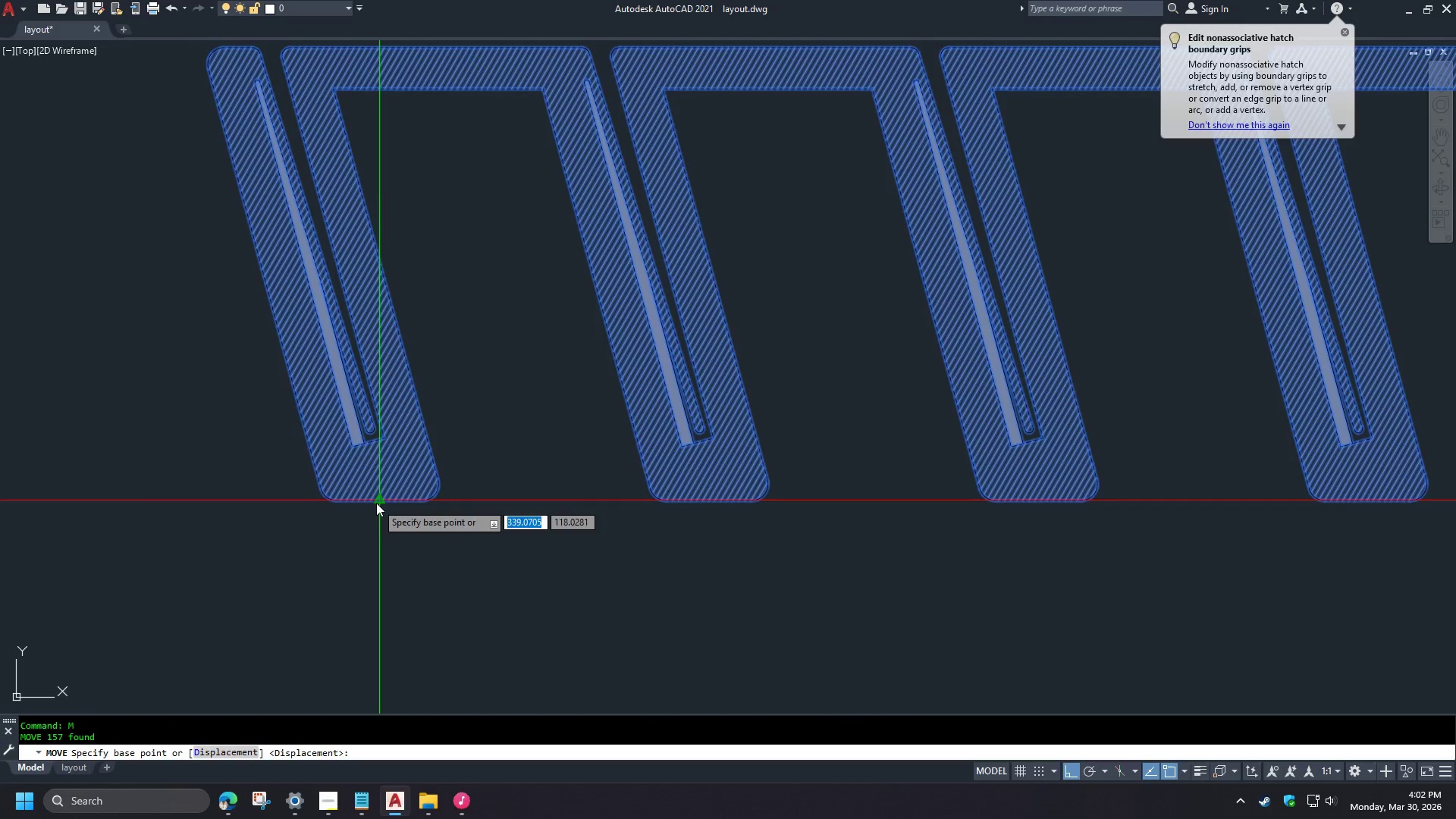 
left_click([376, 503])
 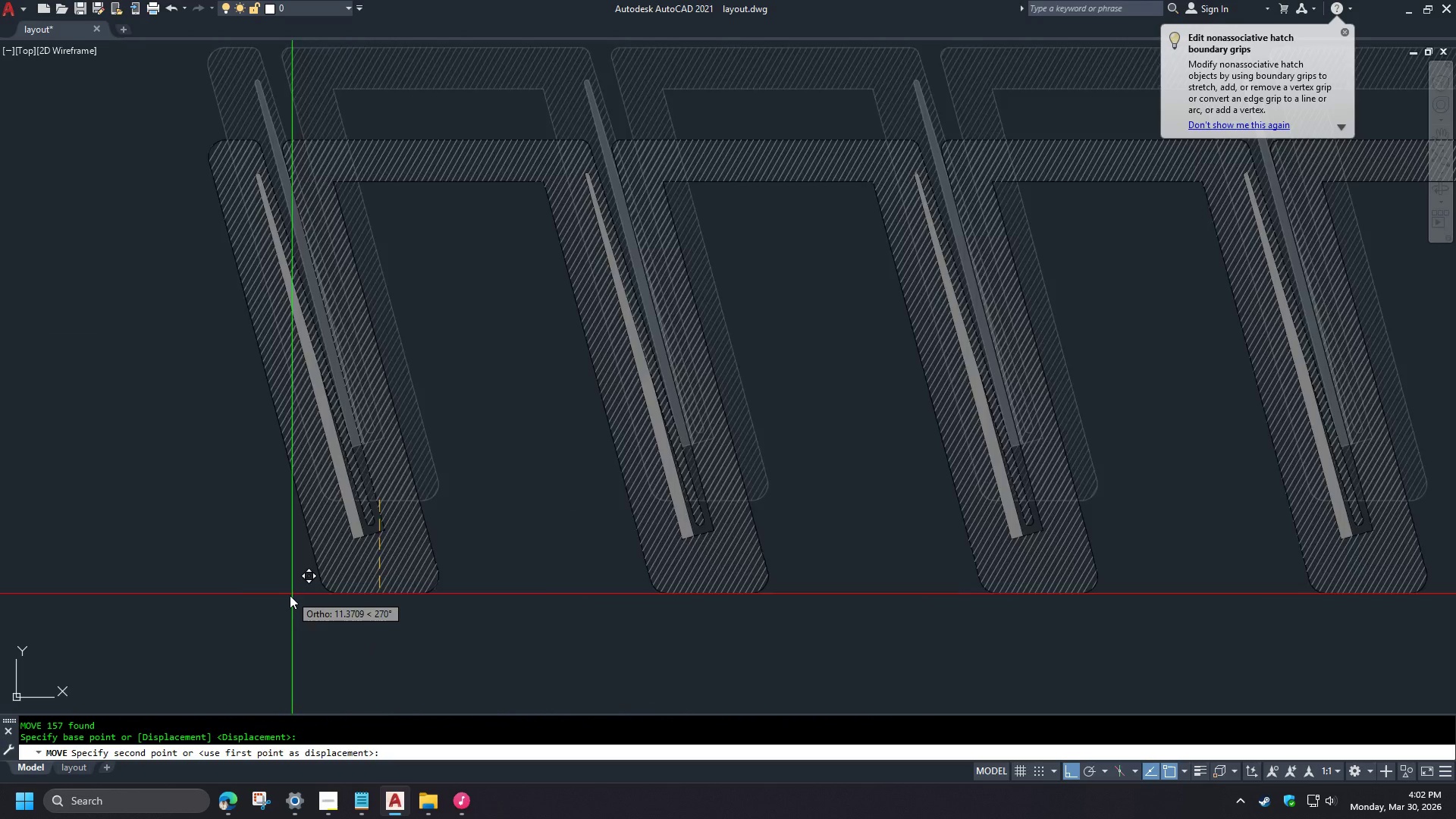 
scroll: coordinate [316, 491], scroll_direction: up, amount: 3.0
 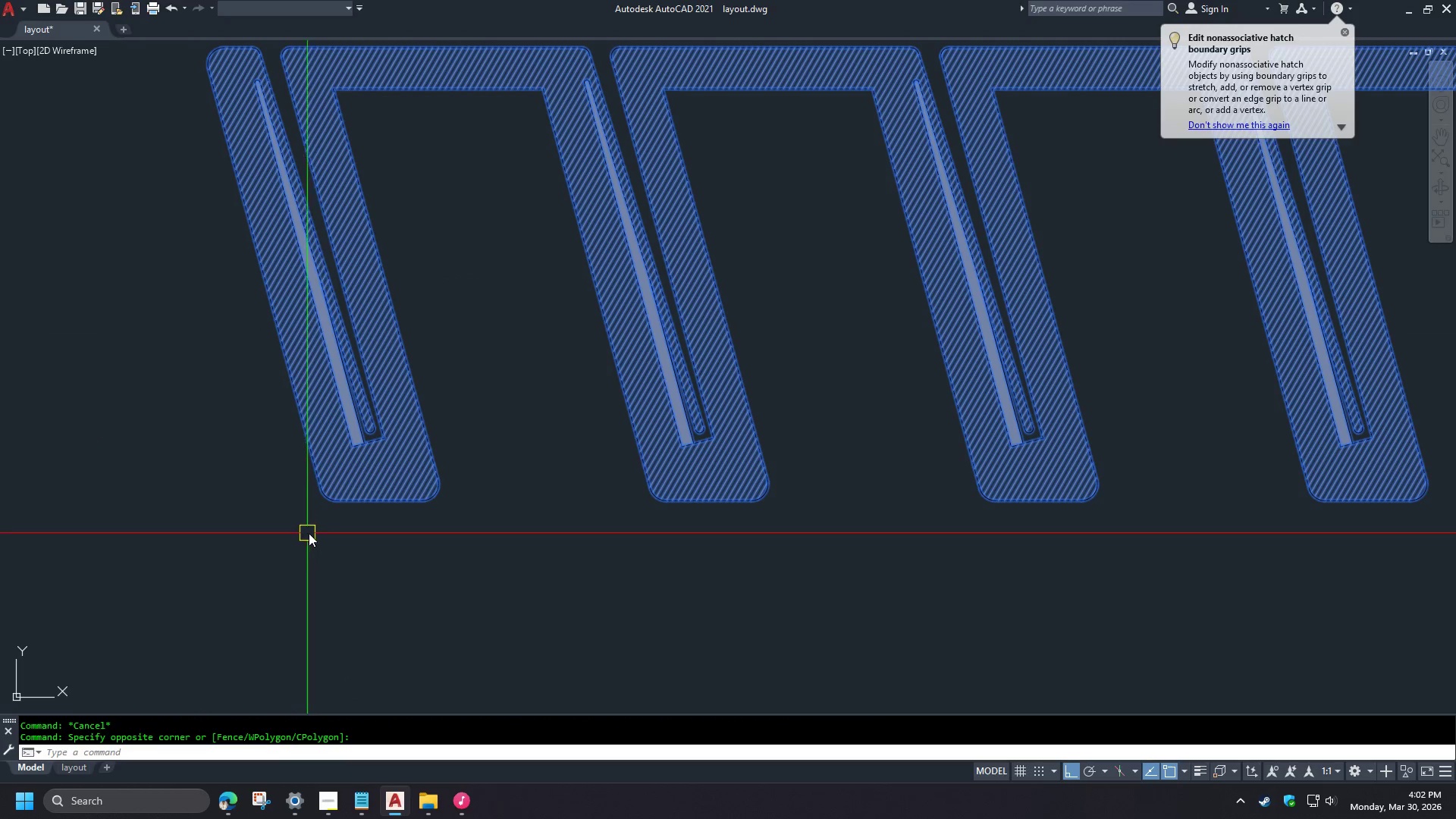 
key(Escape)
 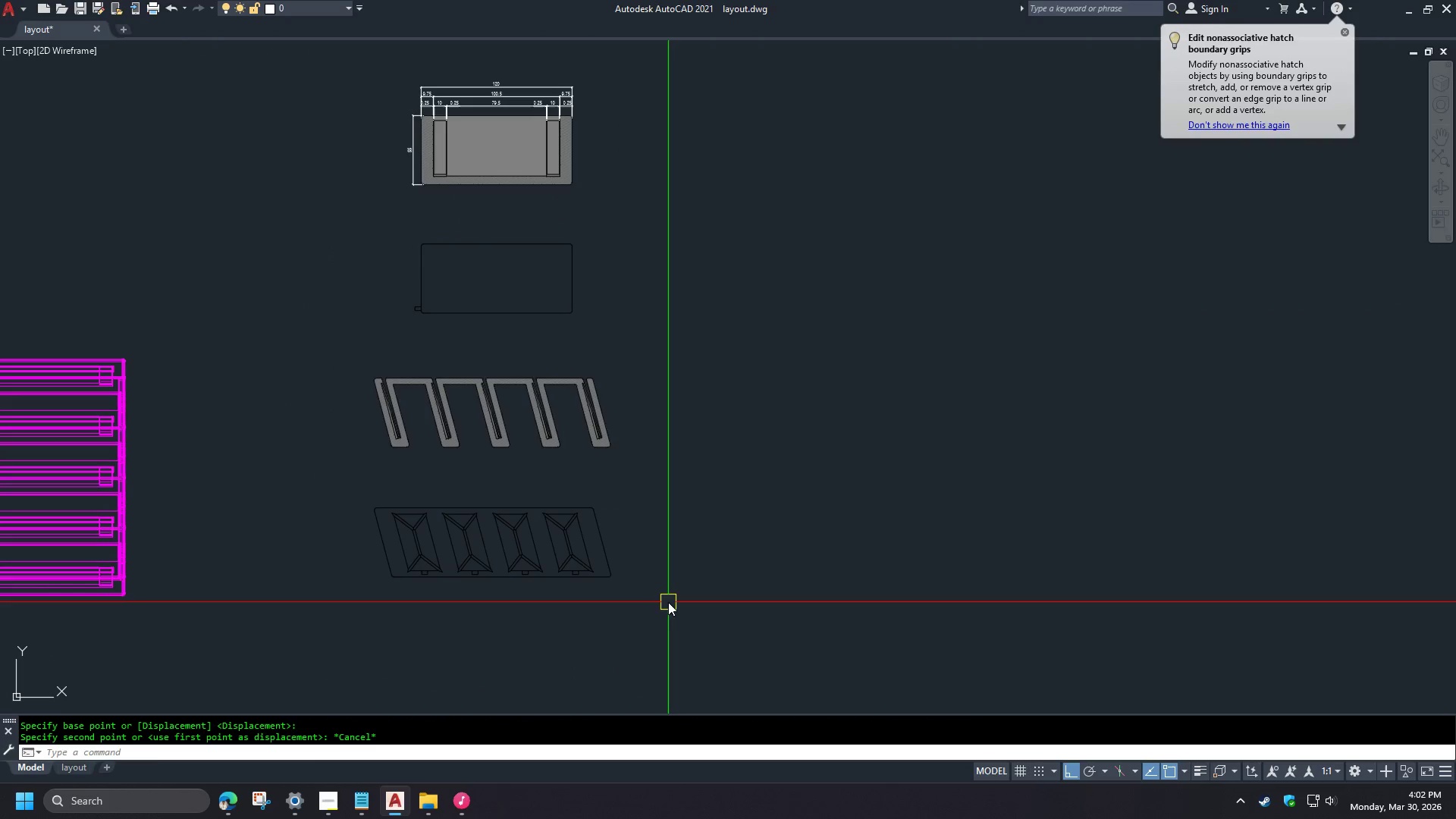 
left_click_drag(start_coordinate=[667, 612], to_coordinate=[664, 602])
 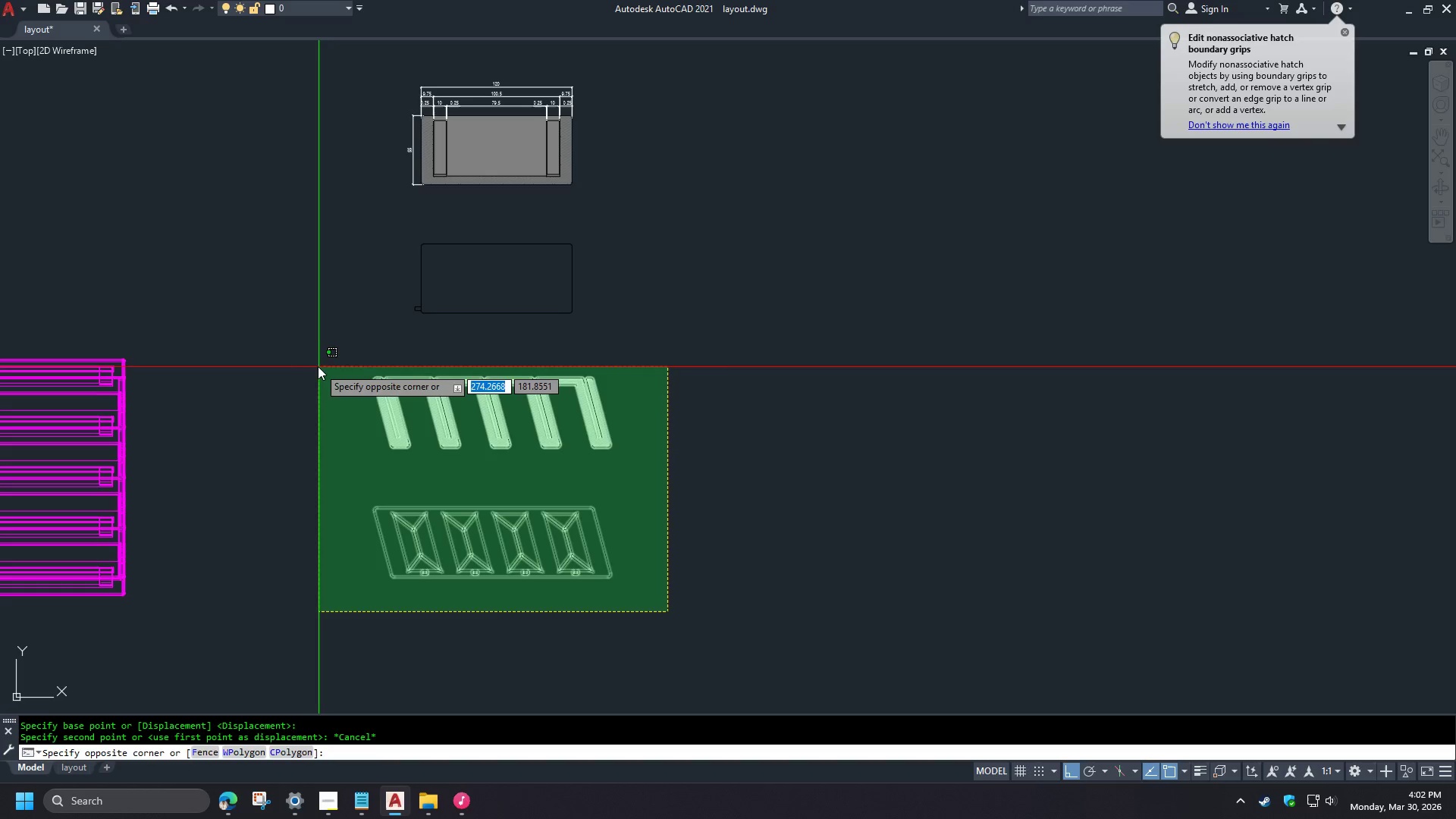 
left_click([313, 360])
 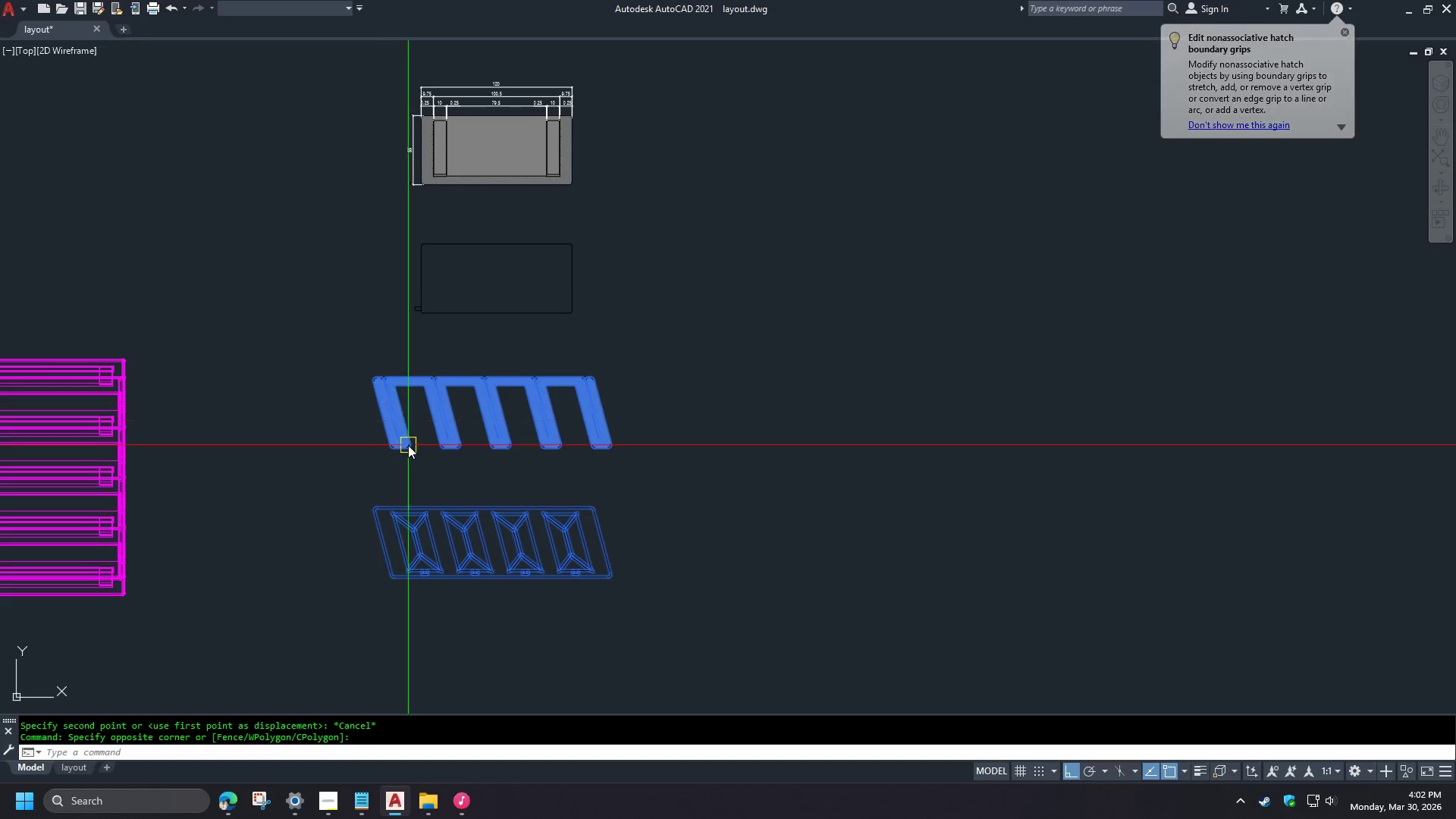 
scroll: coordinate [287, 597], scroll_direction: down, amount: 3.0
 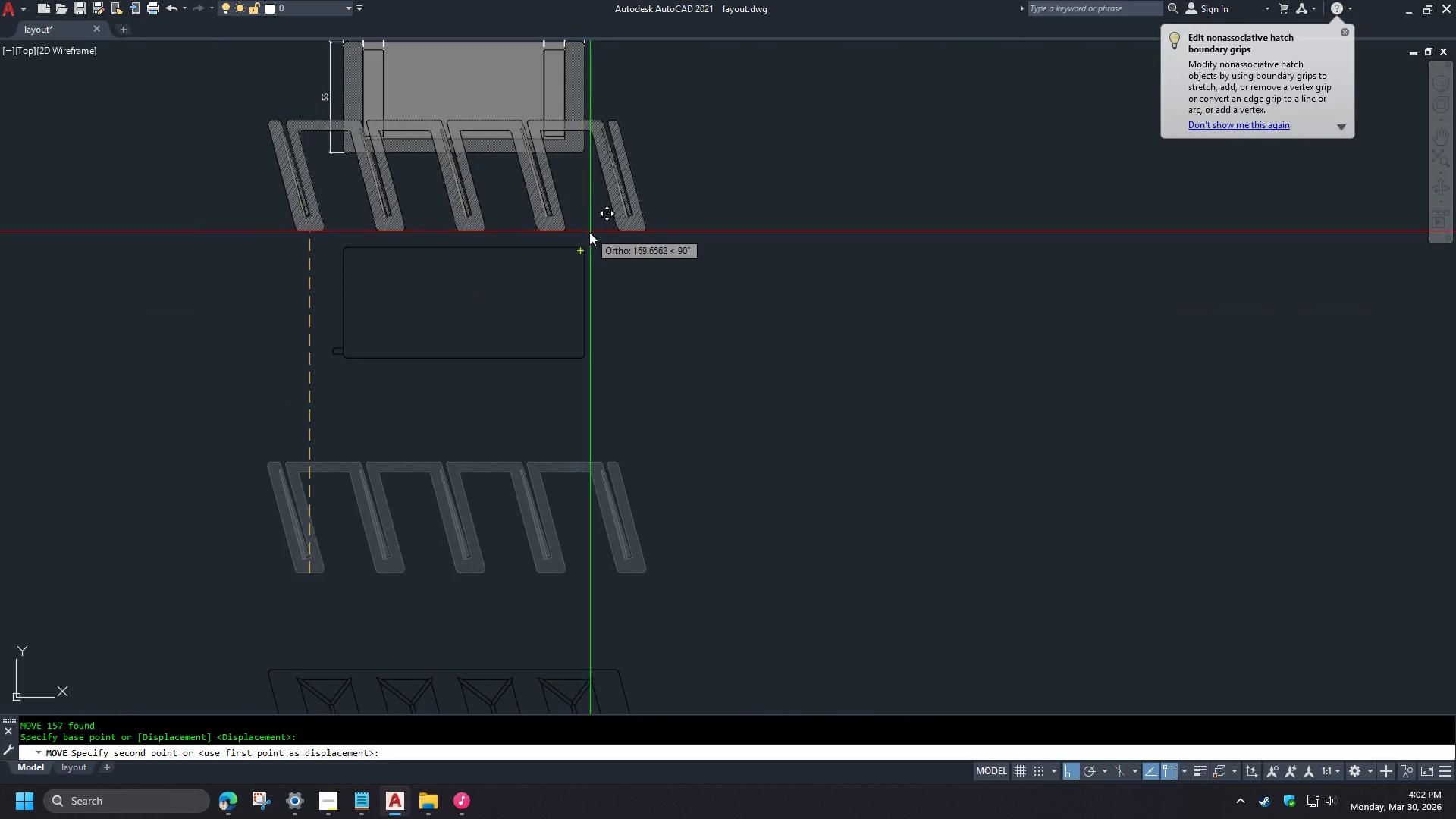 
key(M)
 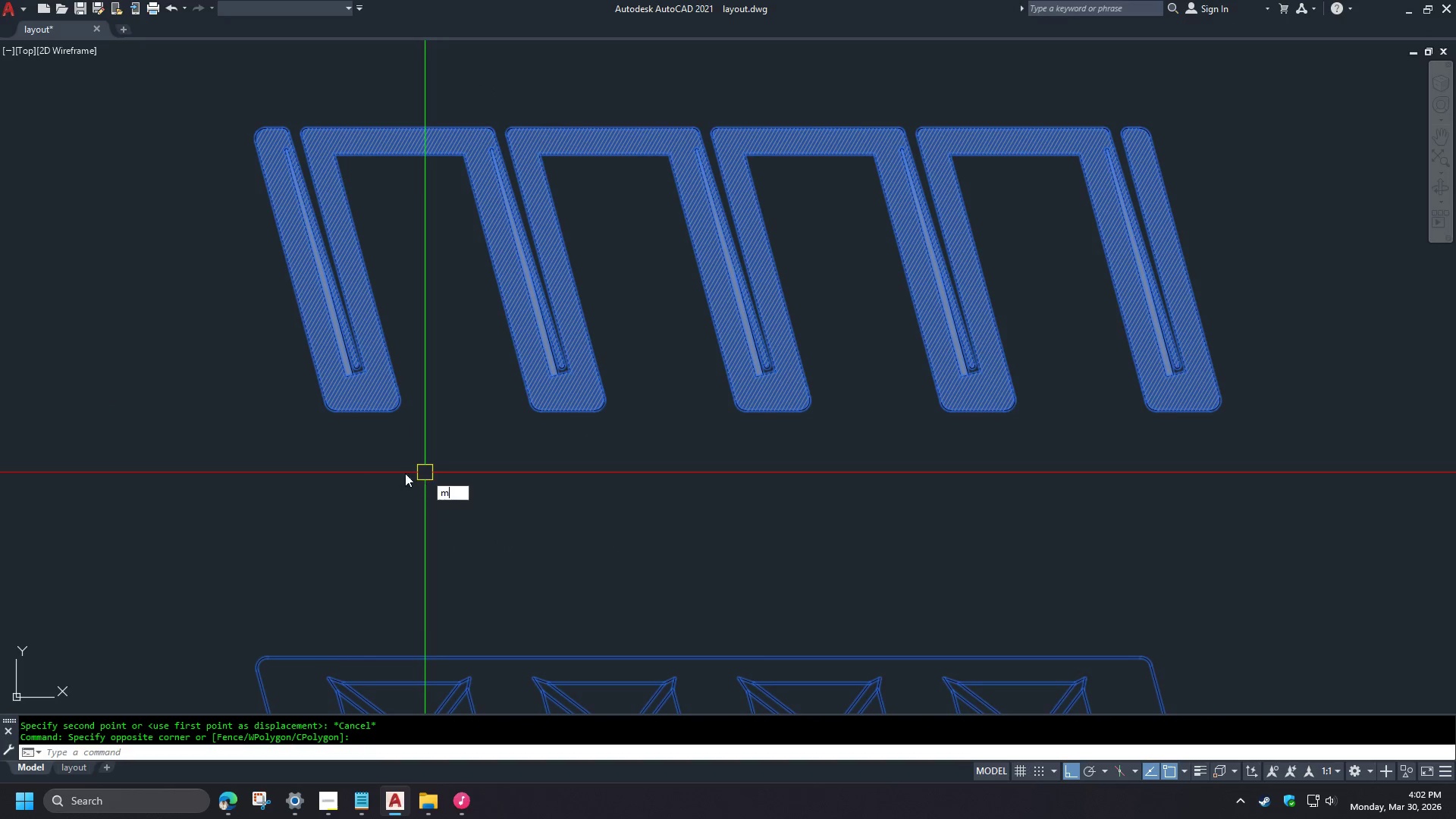 
scroll: coordinate [551, 238], scroll_direction: down, amount: 1.0
 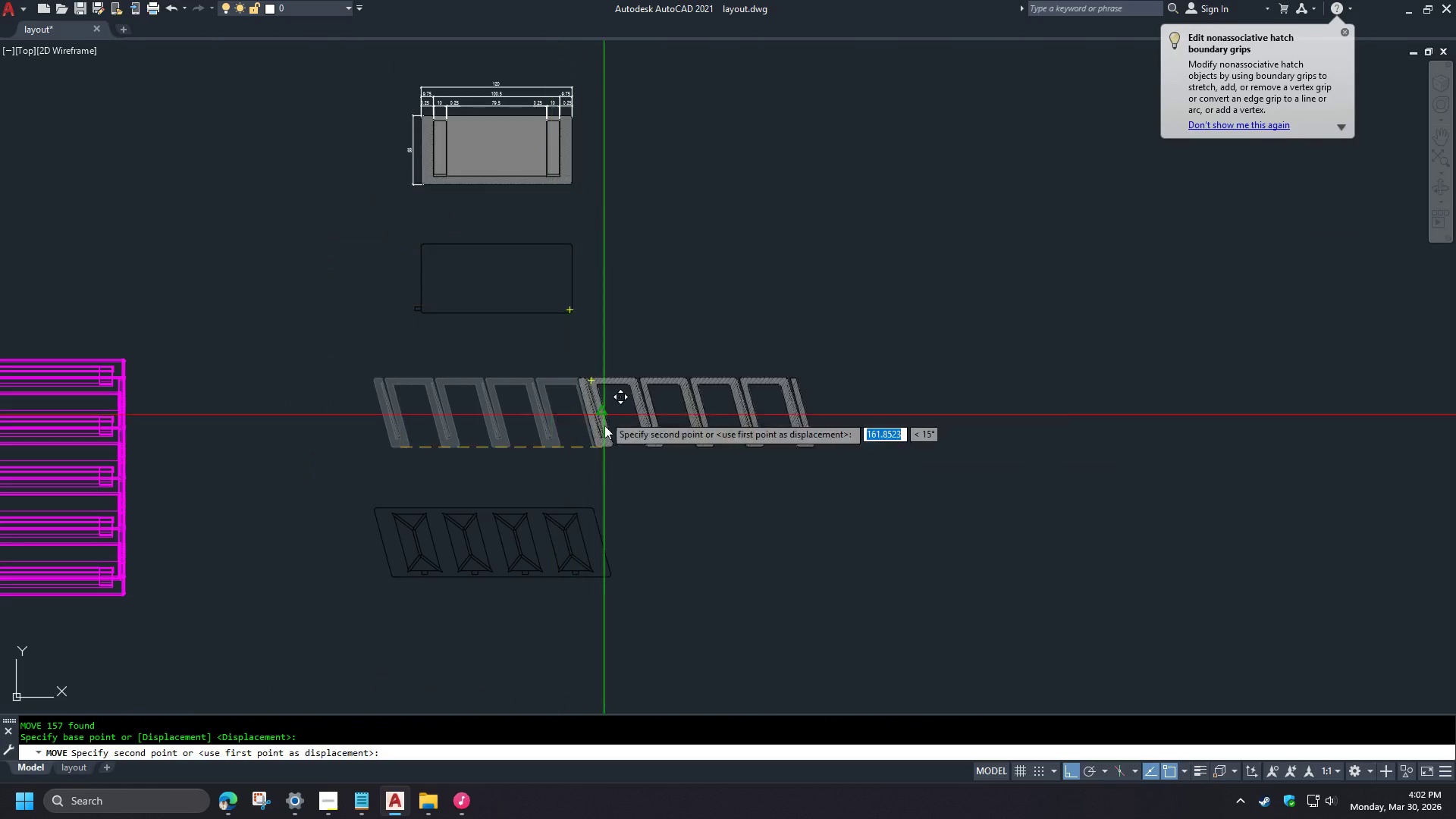 
key(Space)
 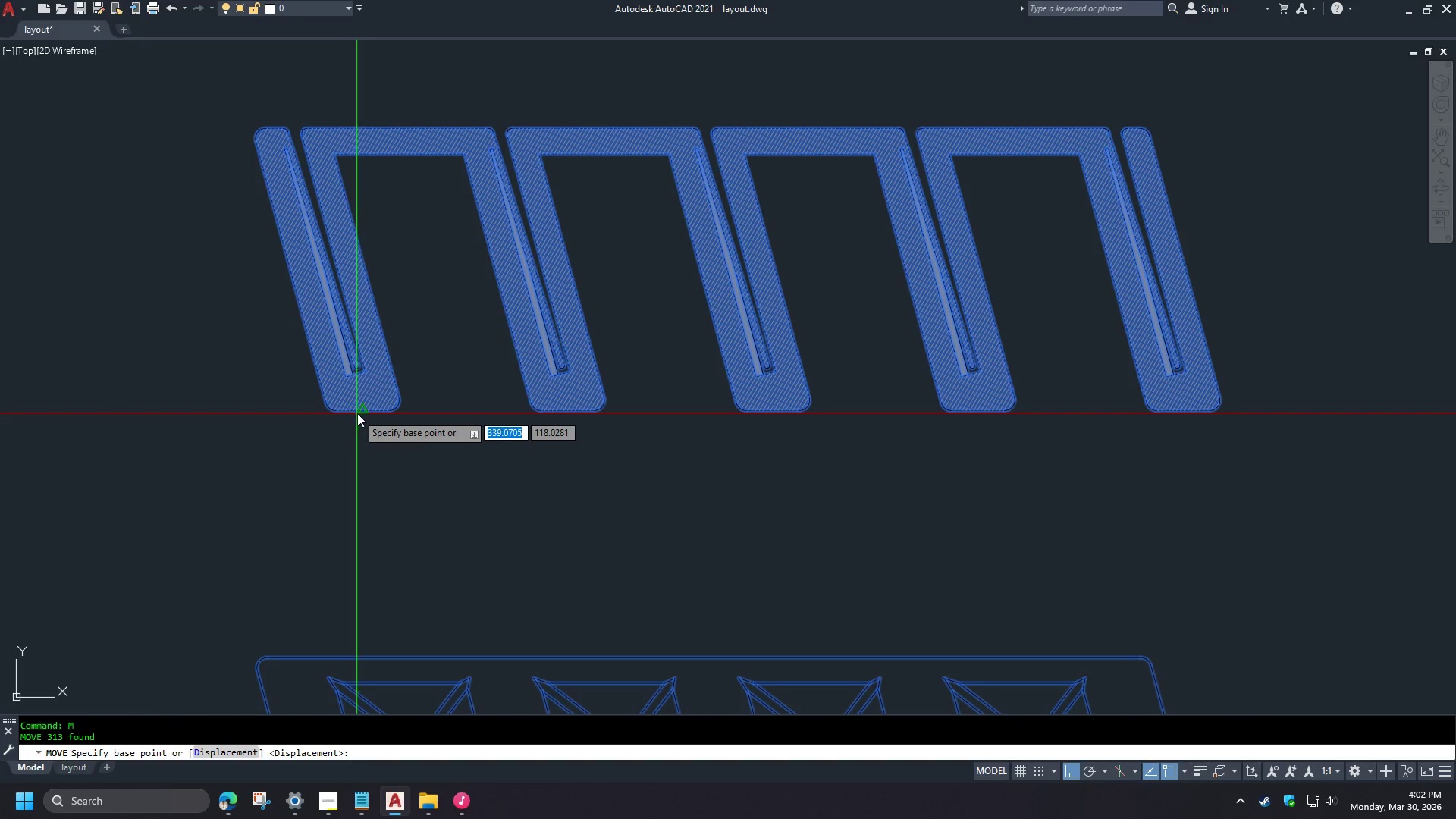 
left_click([359, 413])
 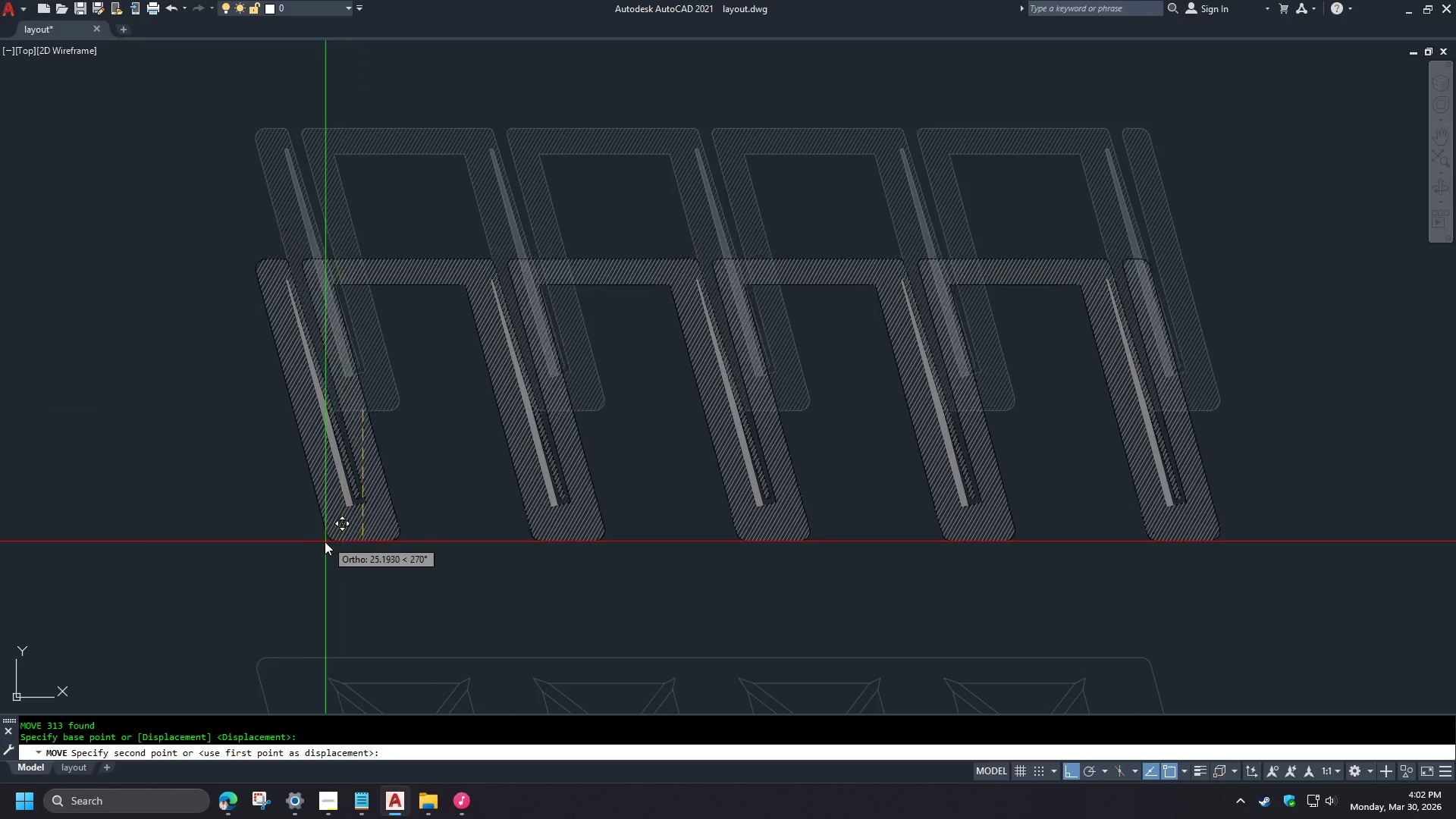 
scroll: coordinate [411, 463], scroll_direction: up, amount: 3.0
 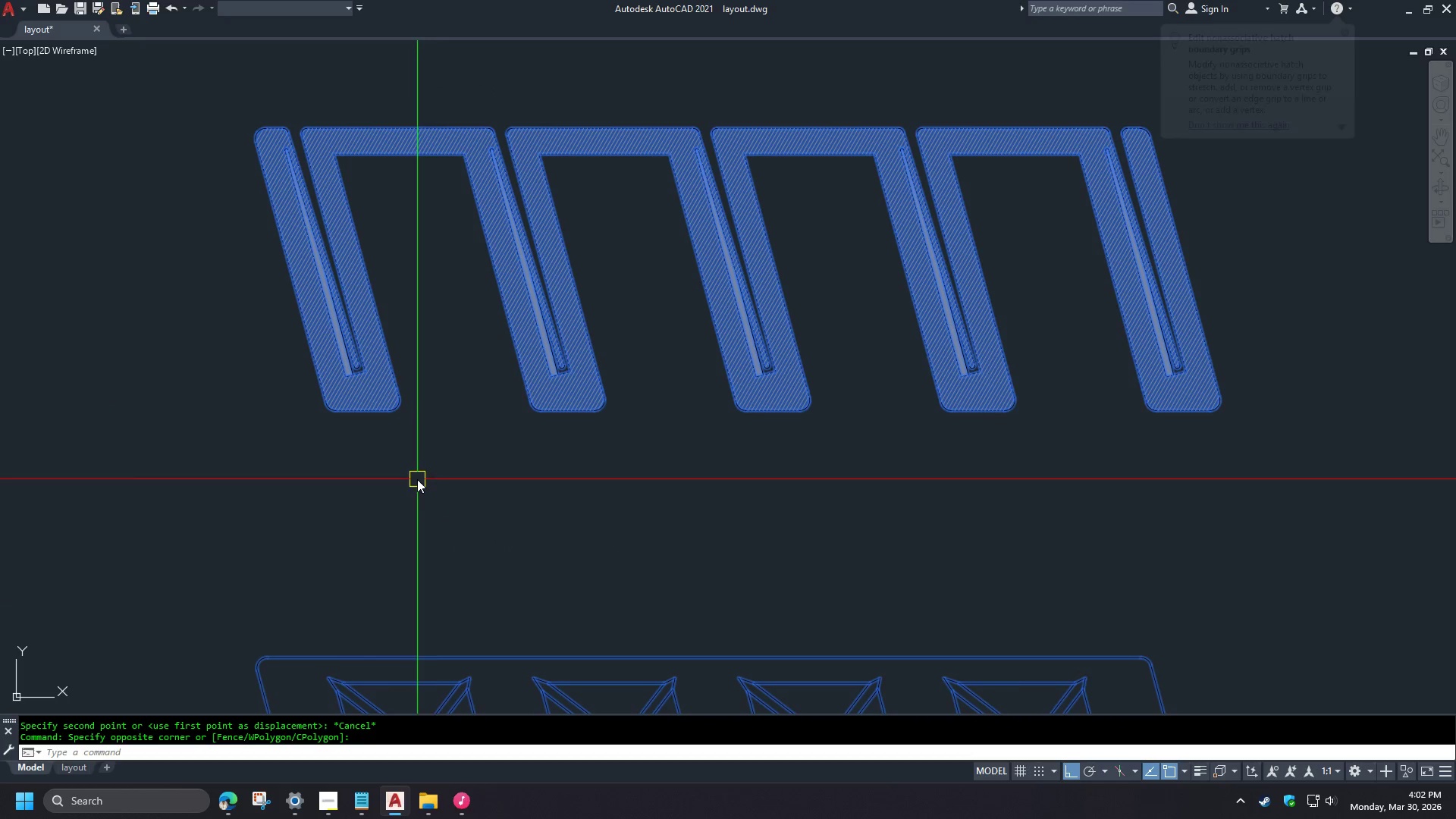 
key(Shift+ShiftLeft)
 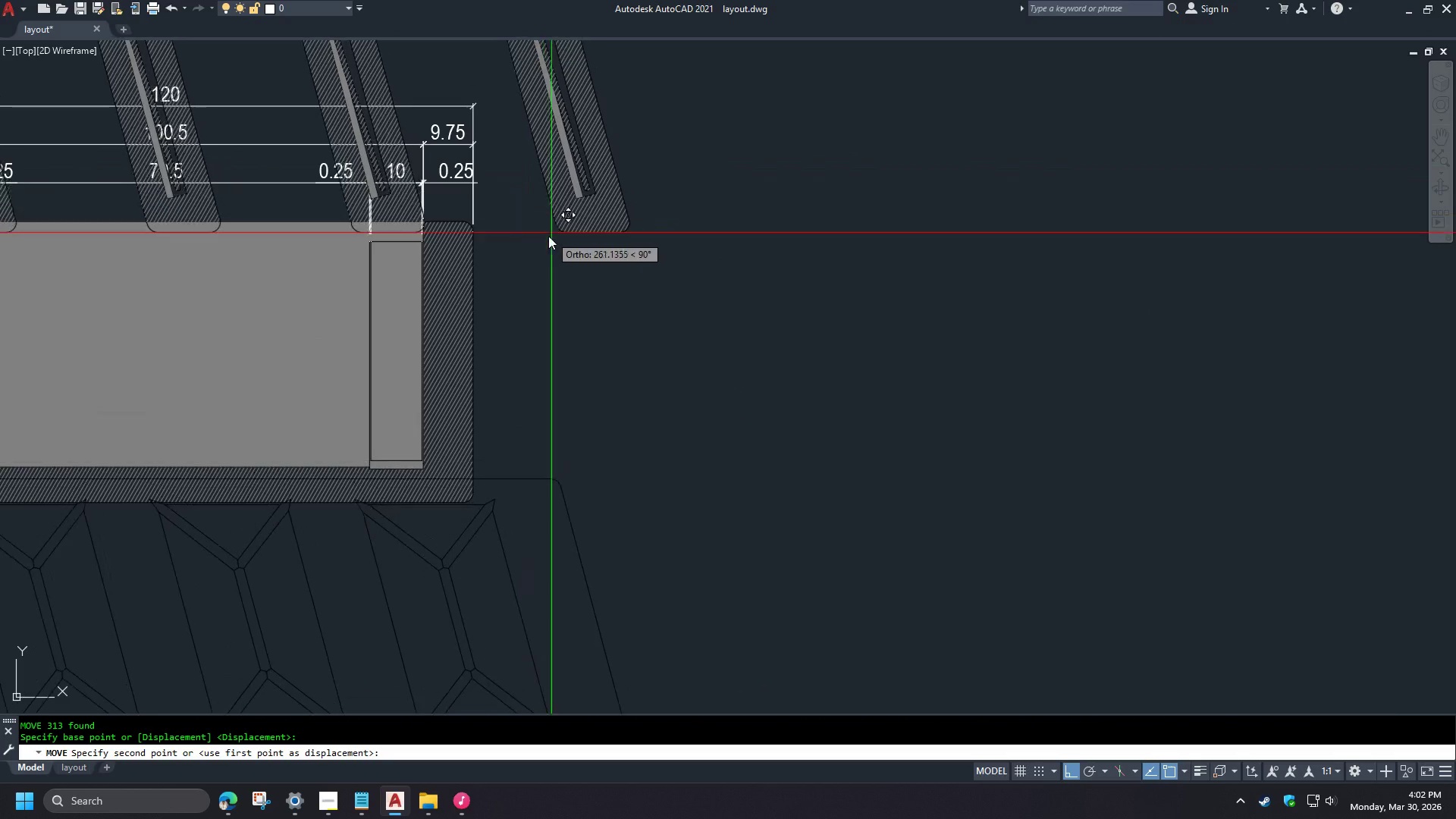 
right_click([548, 236])
 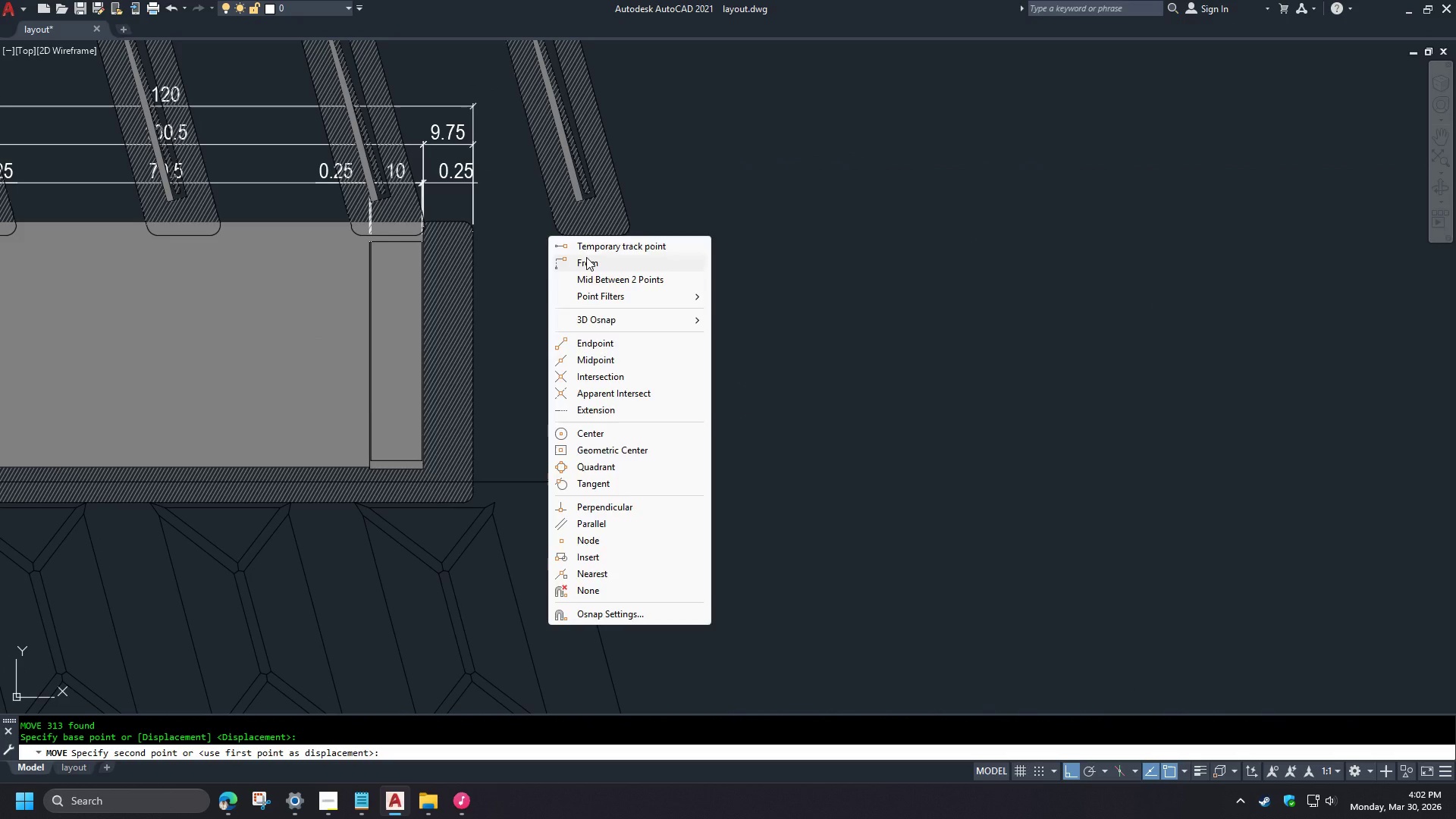 
left_click([586, 262])
 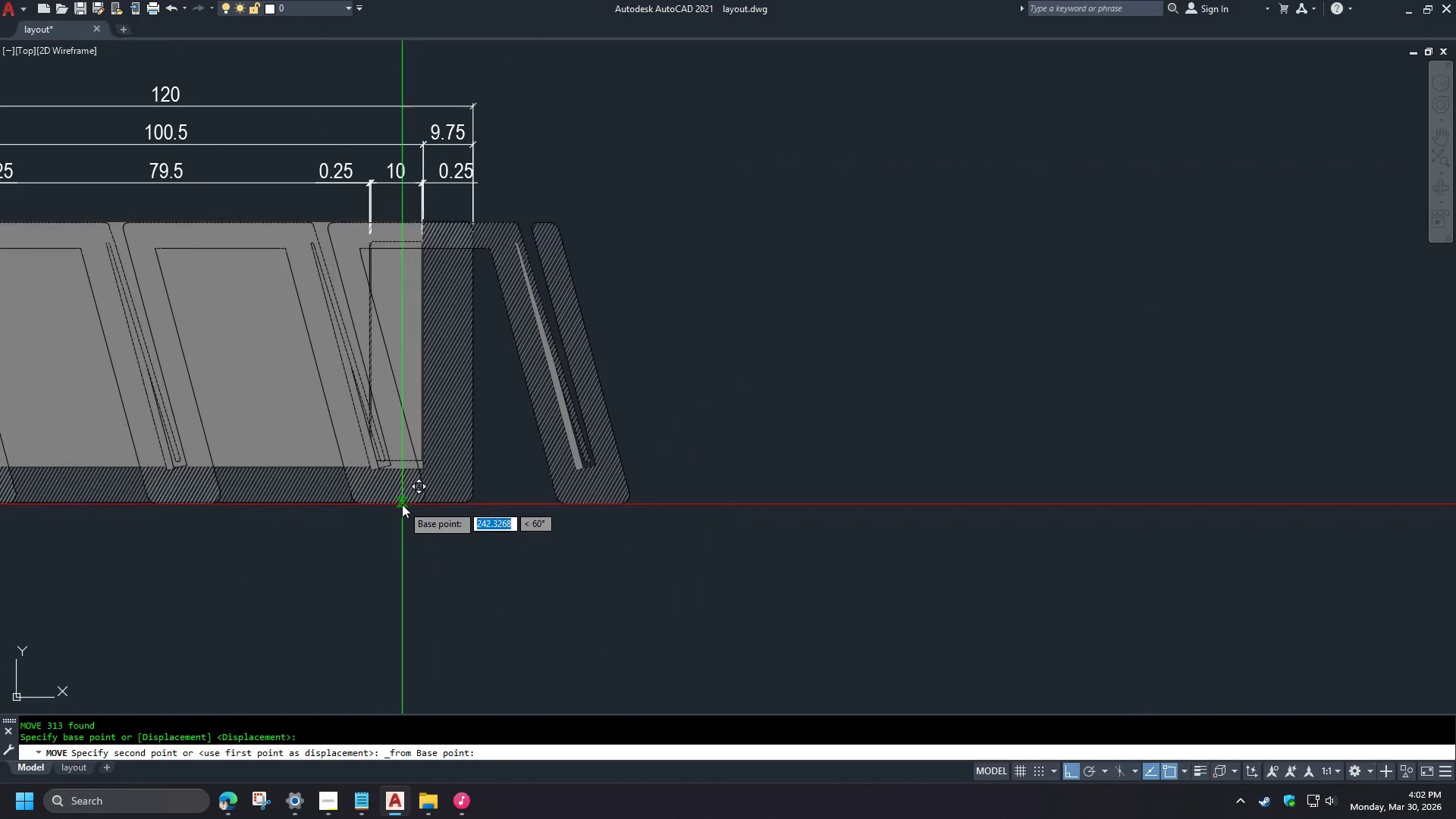 
left_click_drag(start_coordinate=[402, 504], to_coordinate=[407, 504])
 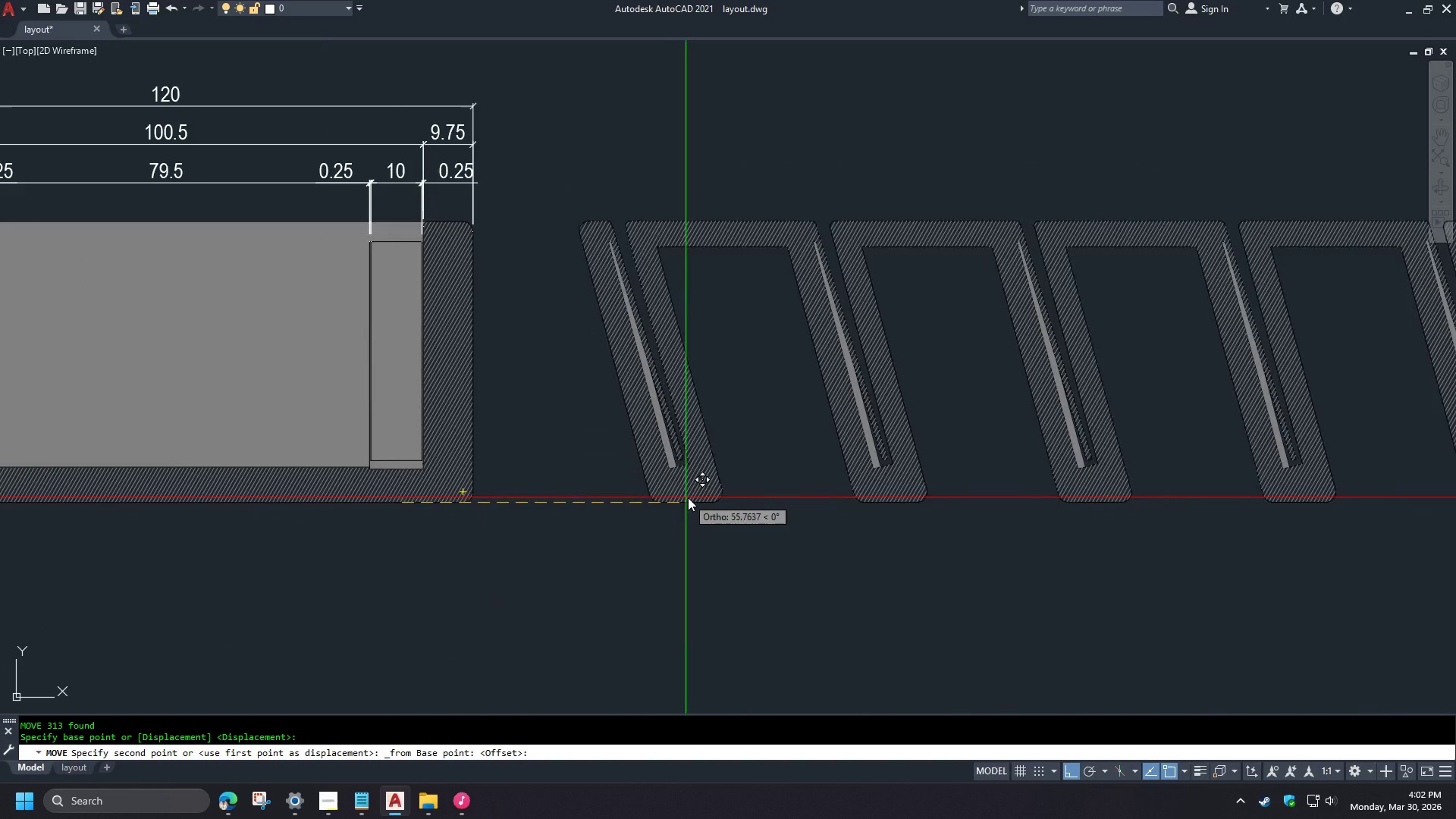 
scroll: coordinate [325, 543], scroll_direction: down, amount: 3.0
 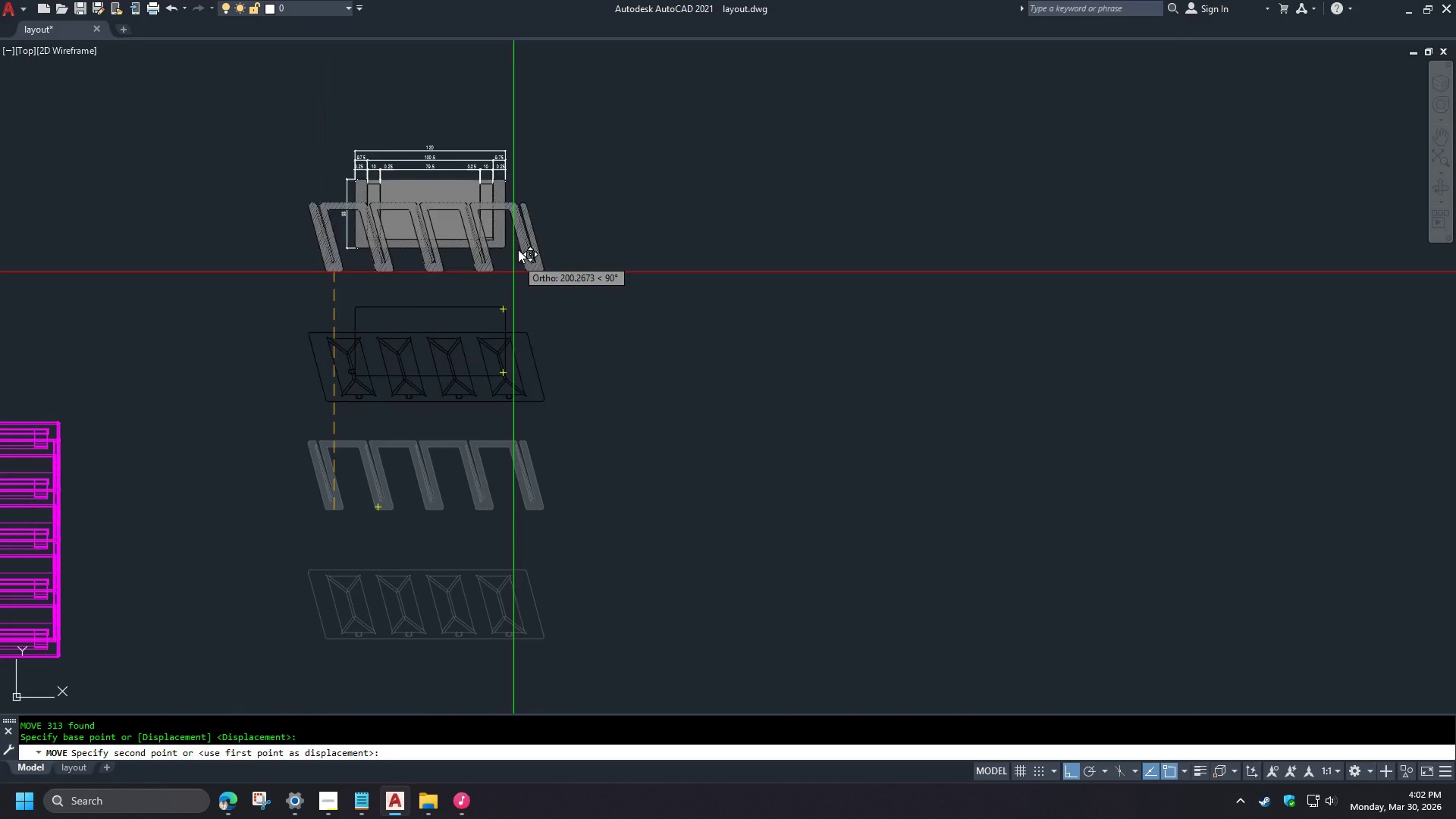 
scroll: coordinate [515, 165], scroll_direction: up, amount: 3.0
 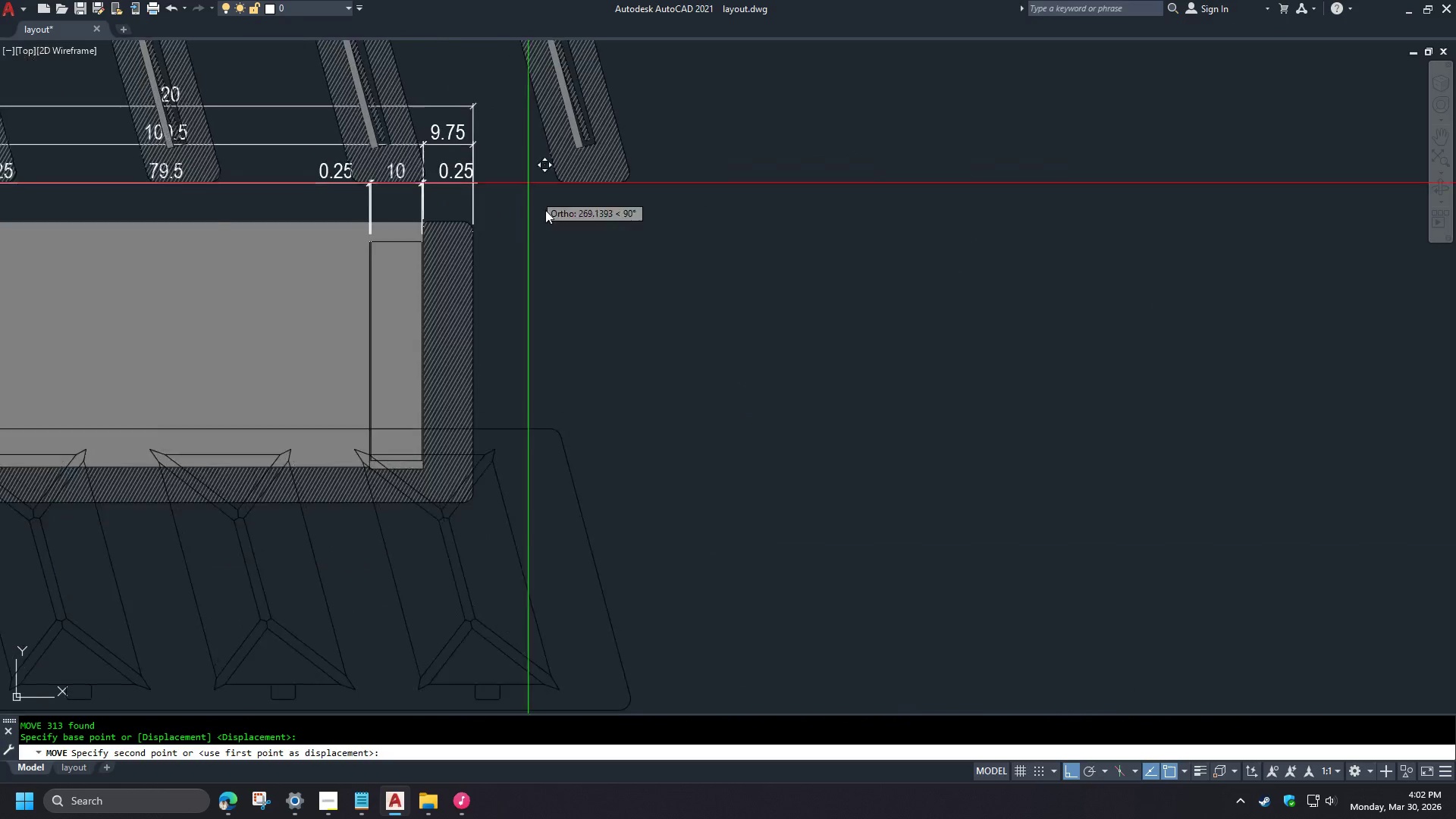 
left_click([842, 522])
 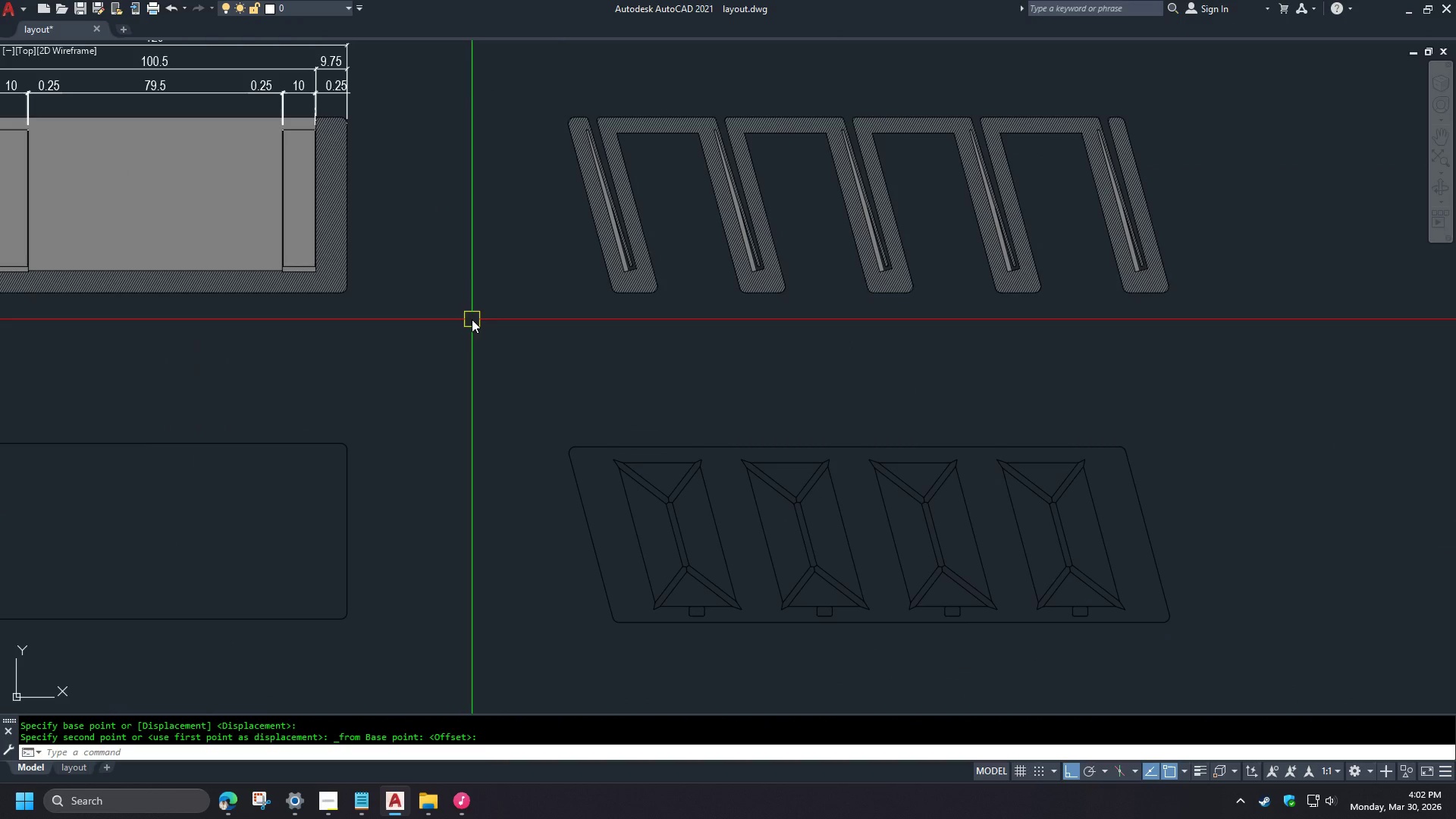 
scroll: coordinate [521, 341], scroll_direction: down, amount: 3.0
 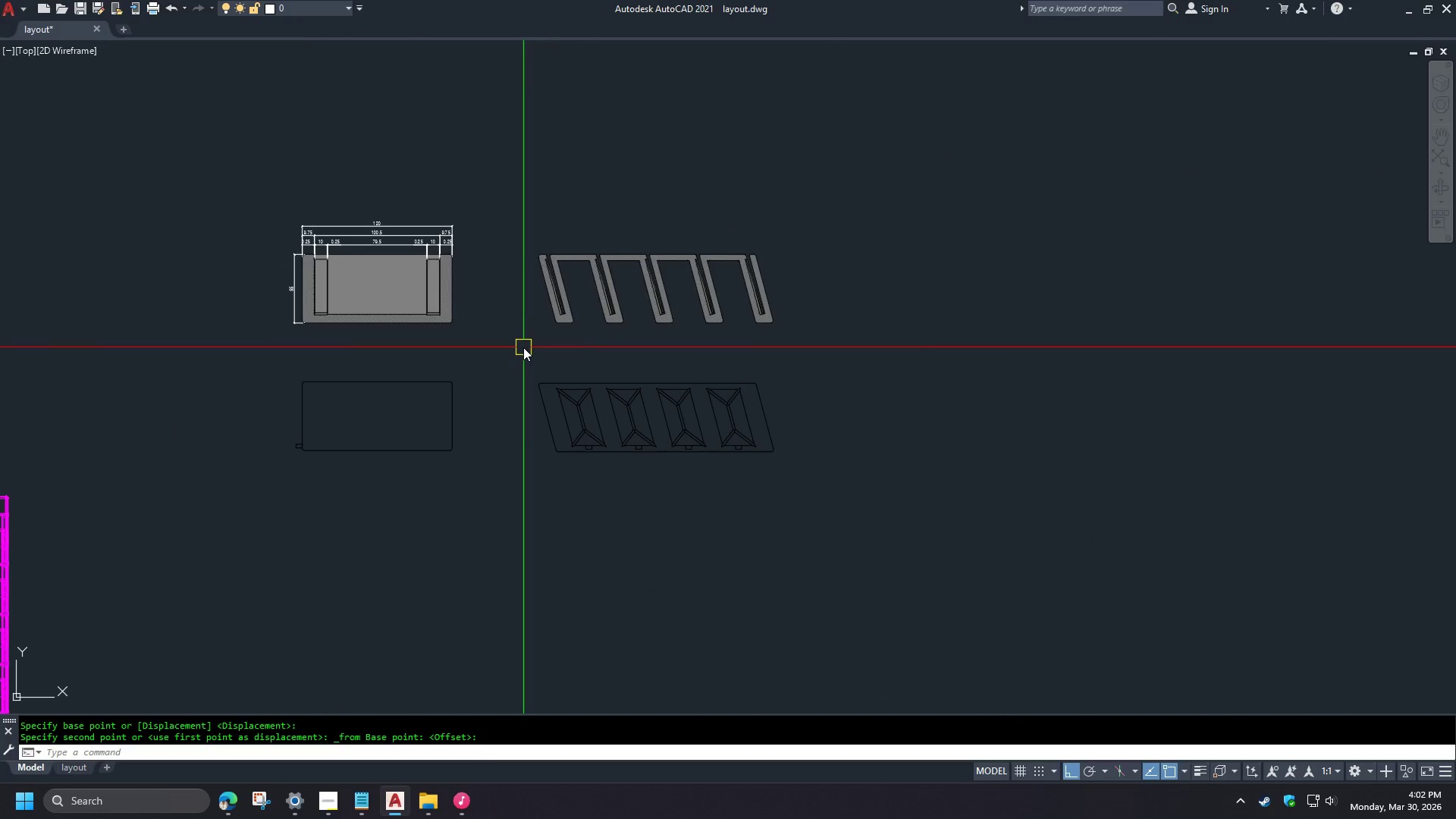 
scroll: coordinate [523, 353], scroll_direction: up, amount: 1.0
 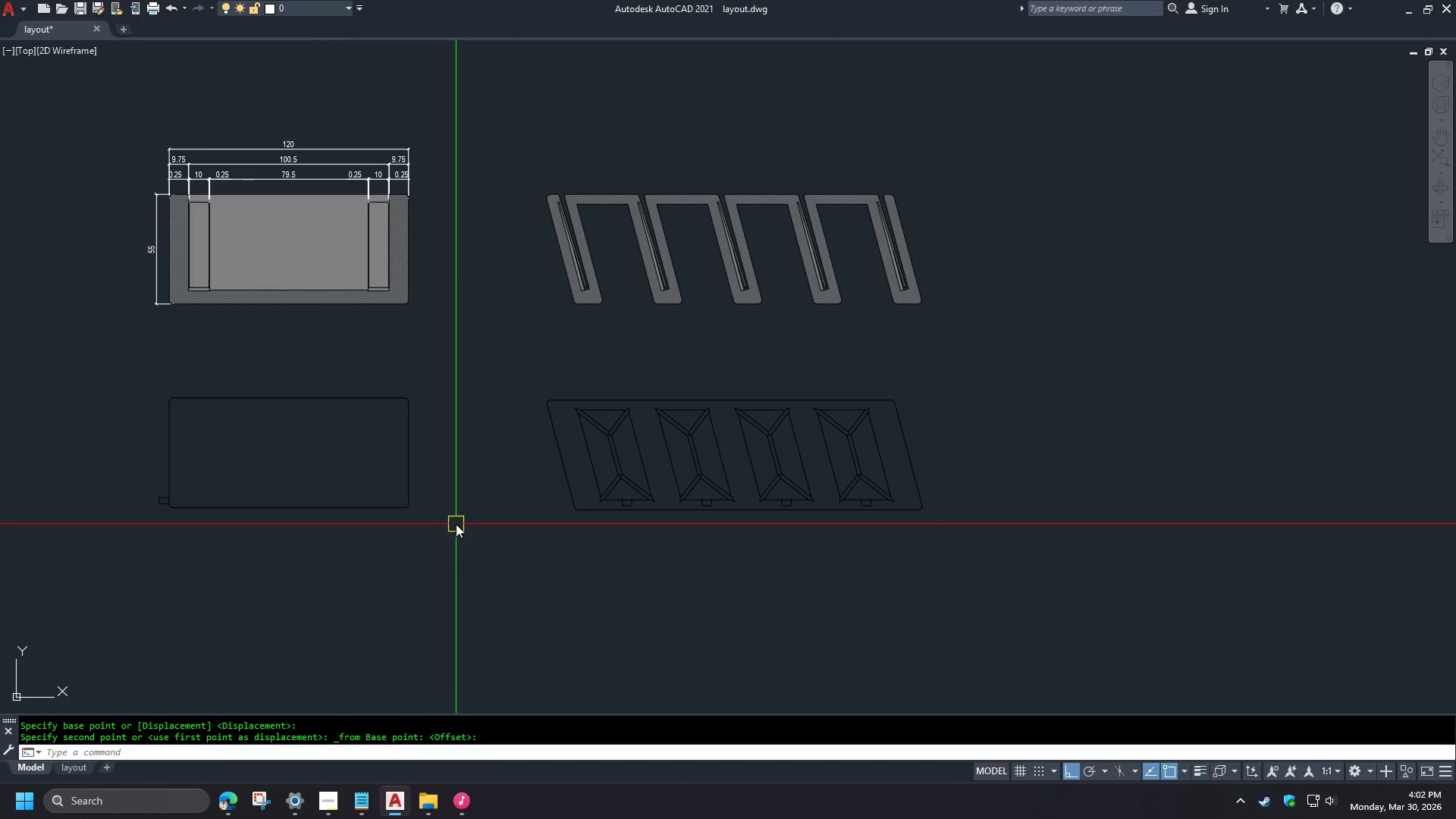 
type(rec)
 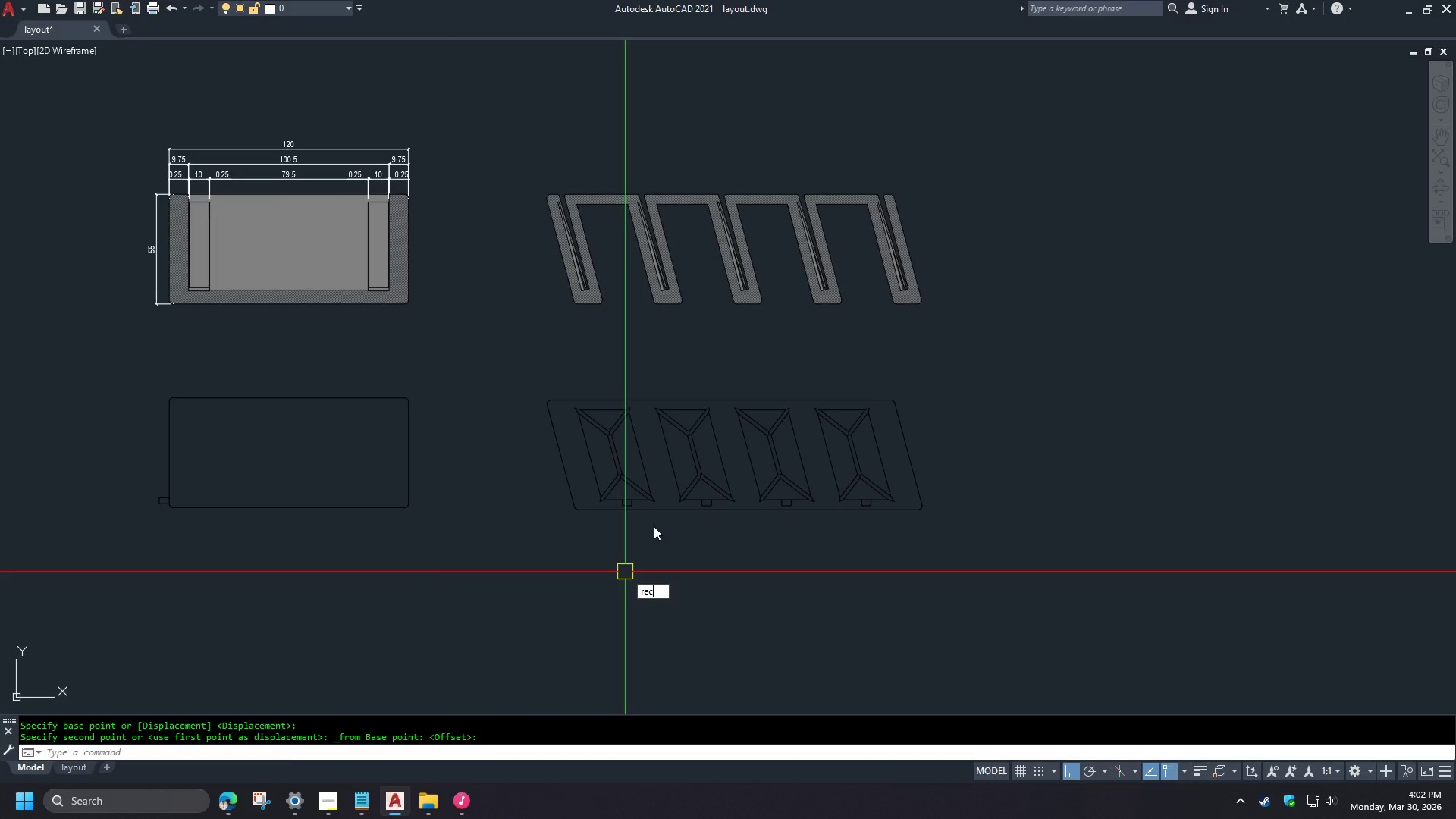 
key(Space)
 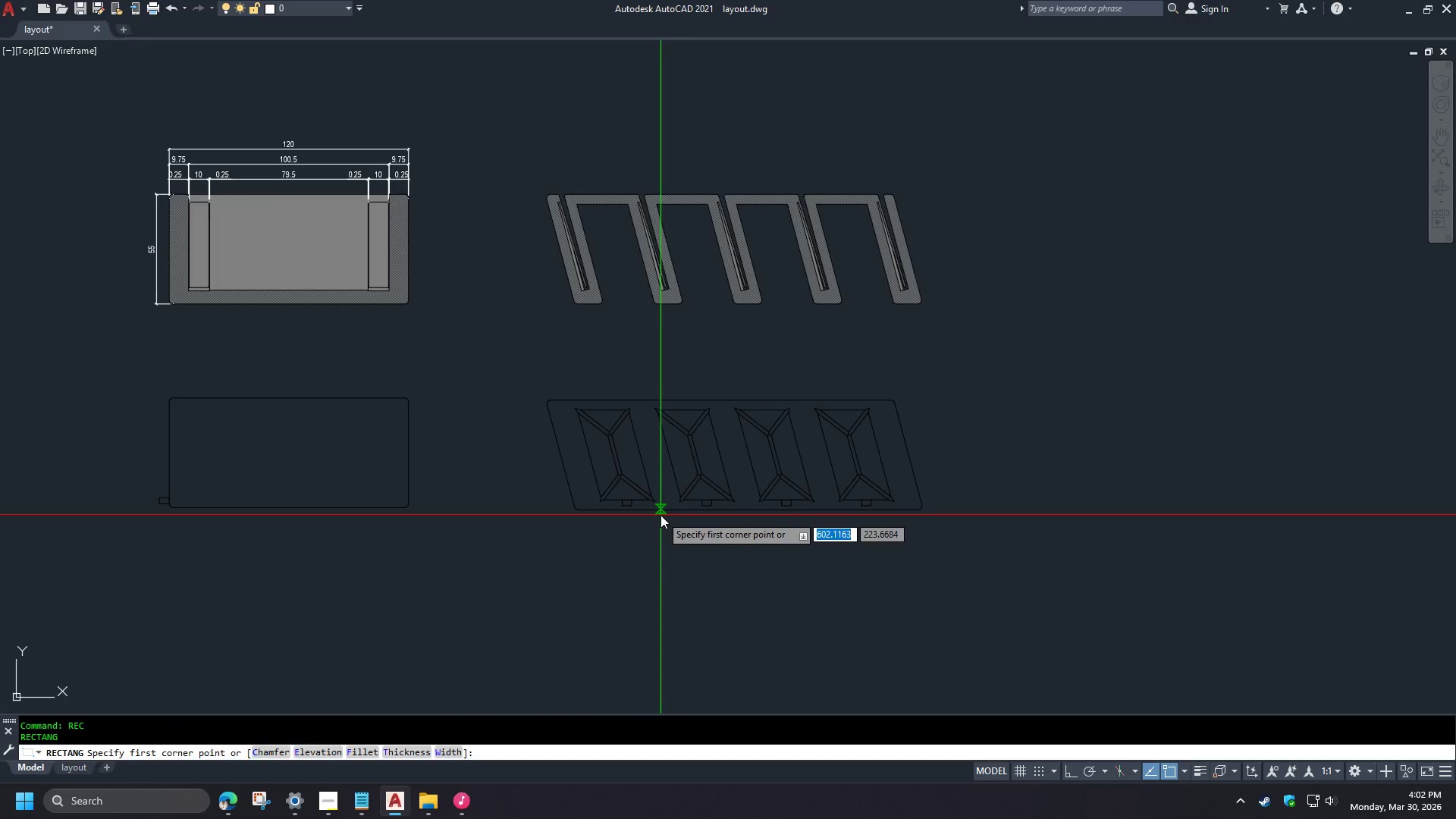 
left_click([661, 515])
 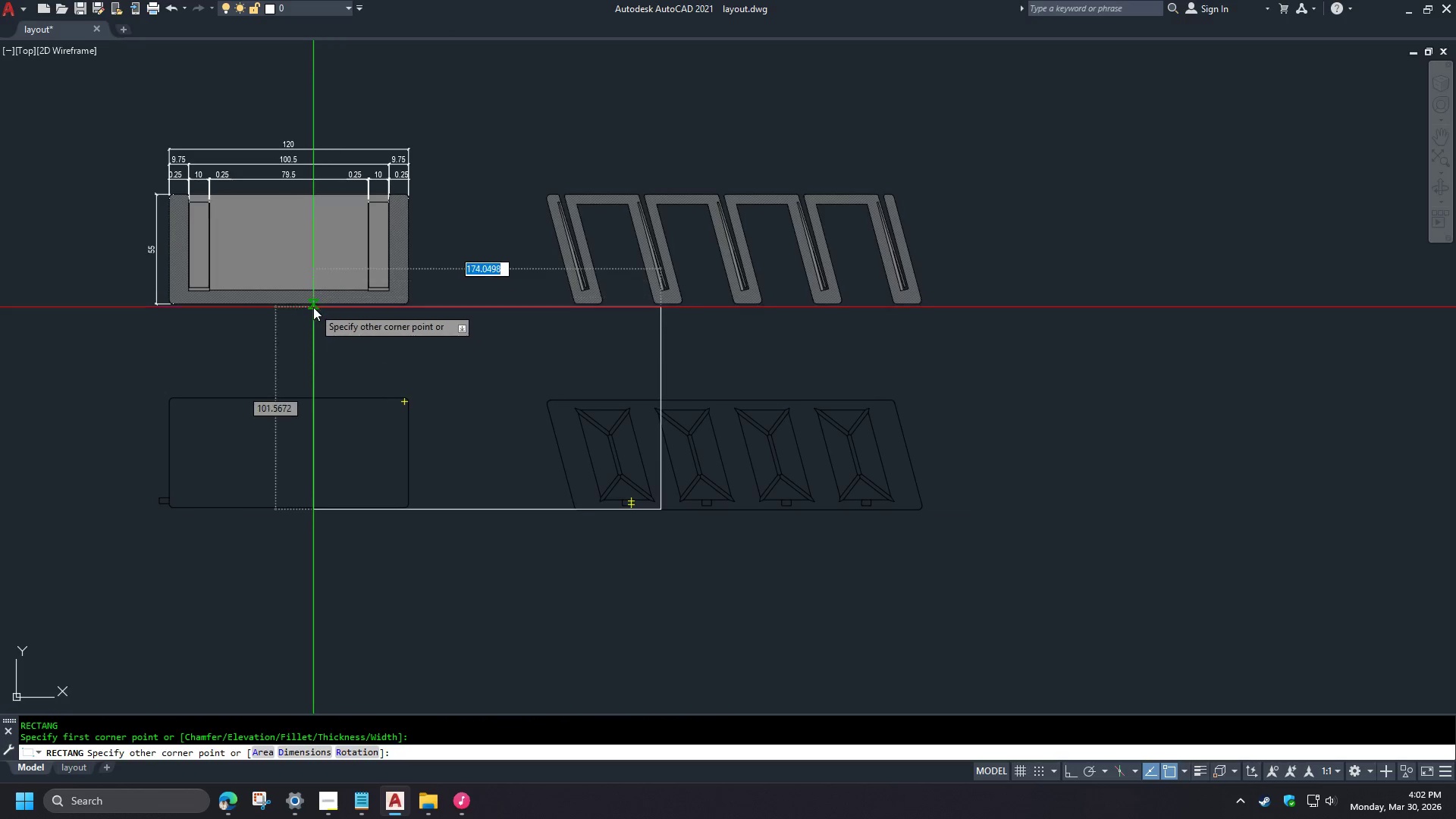 
left_click([313, 307])
 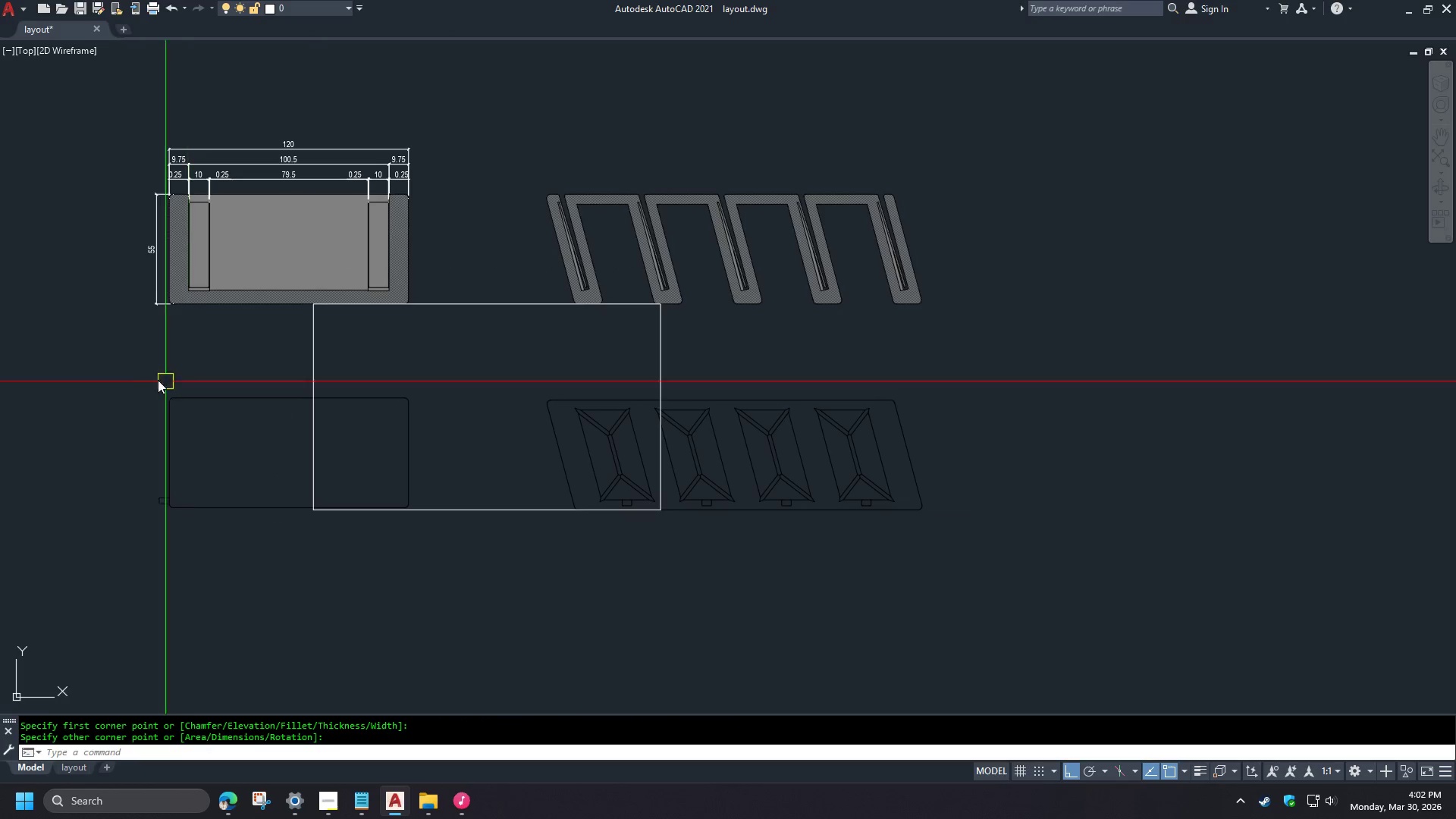 
left_click_drag(start_coordinate=[115, 366], to_coordinate=[134, 394])
 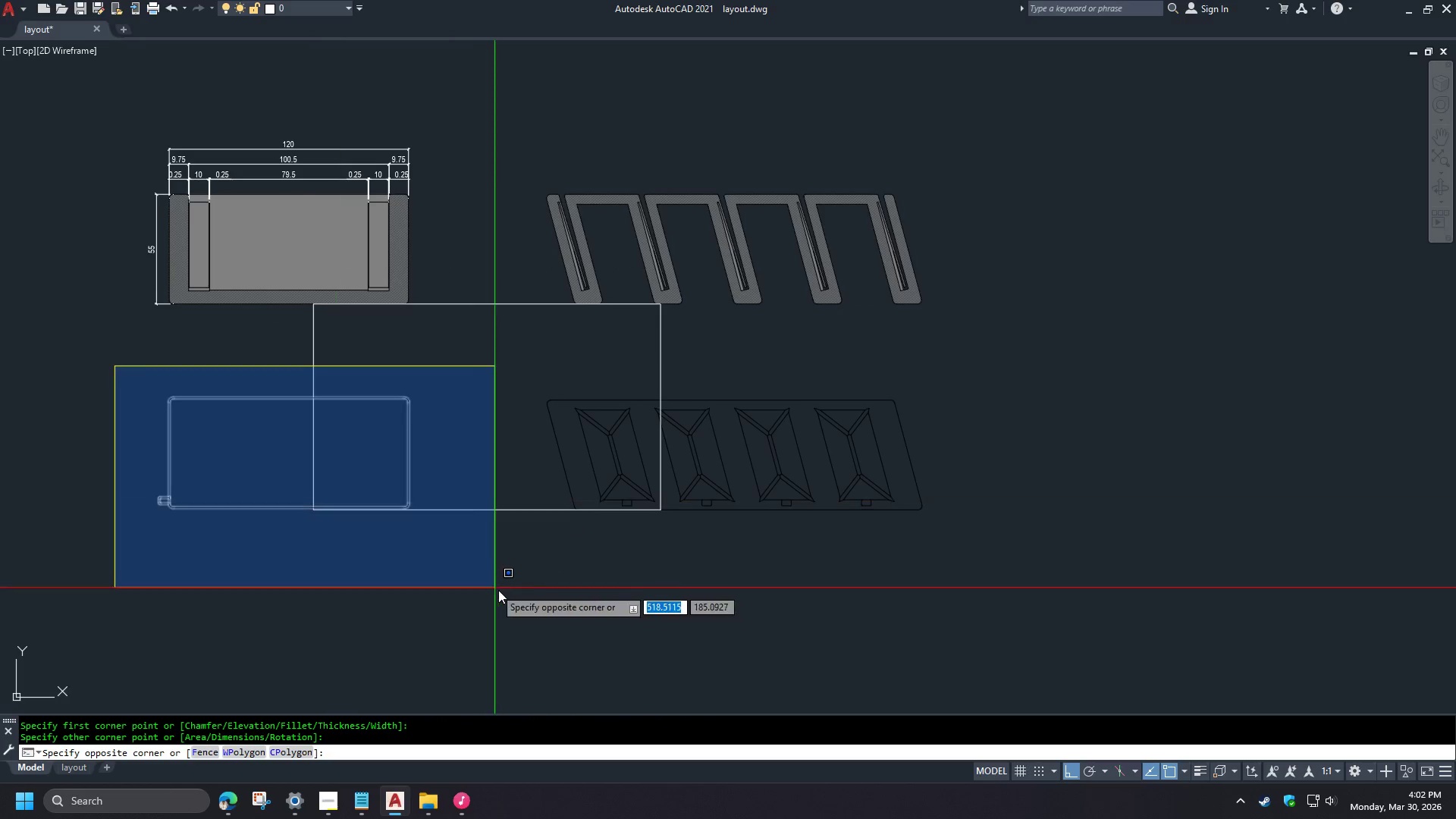 
double_click([501, 592])
 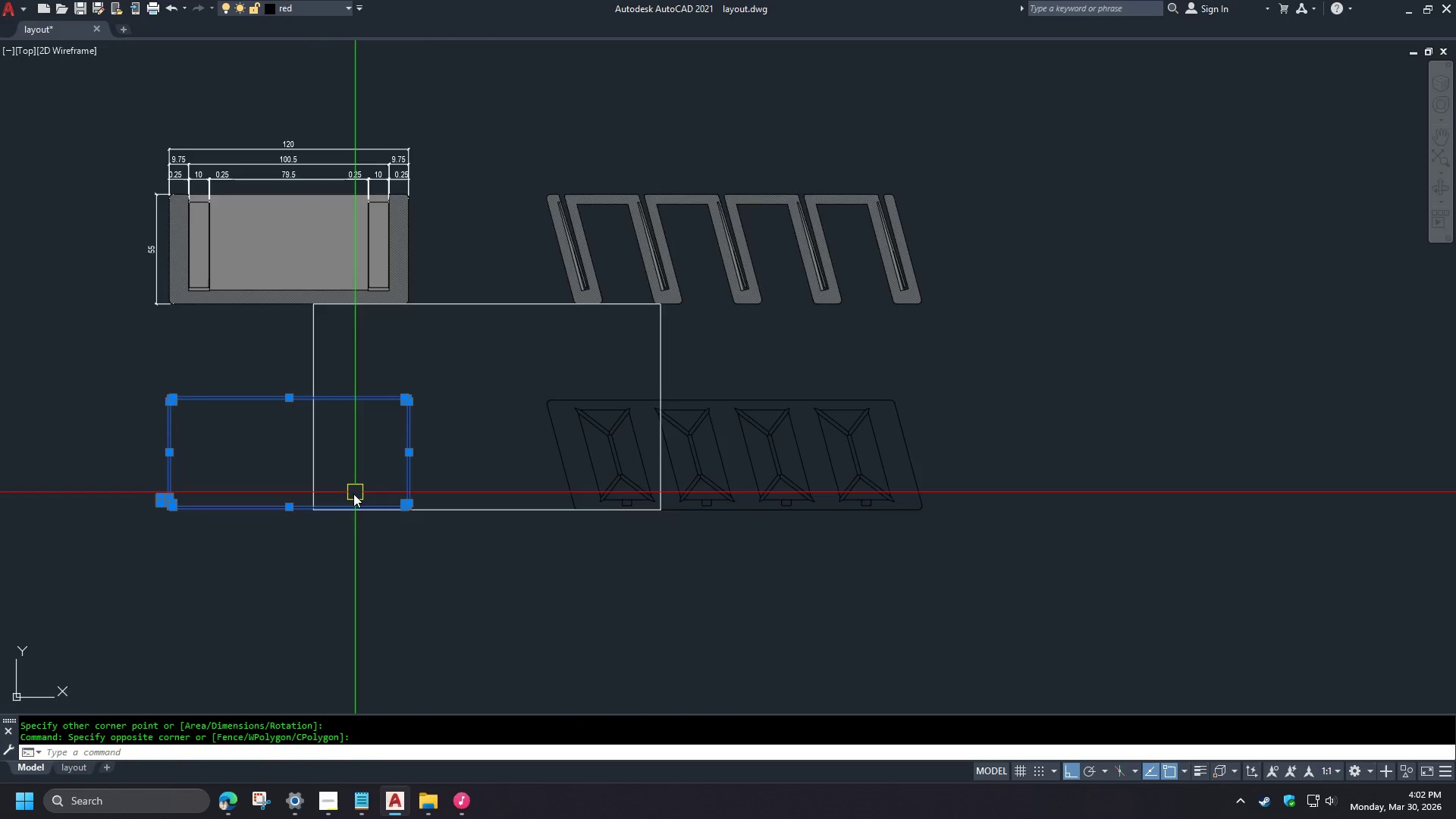 
key(M)
 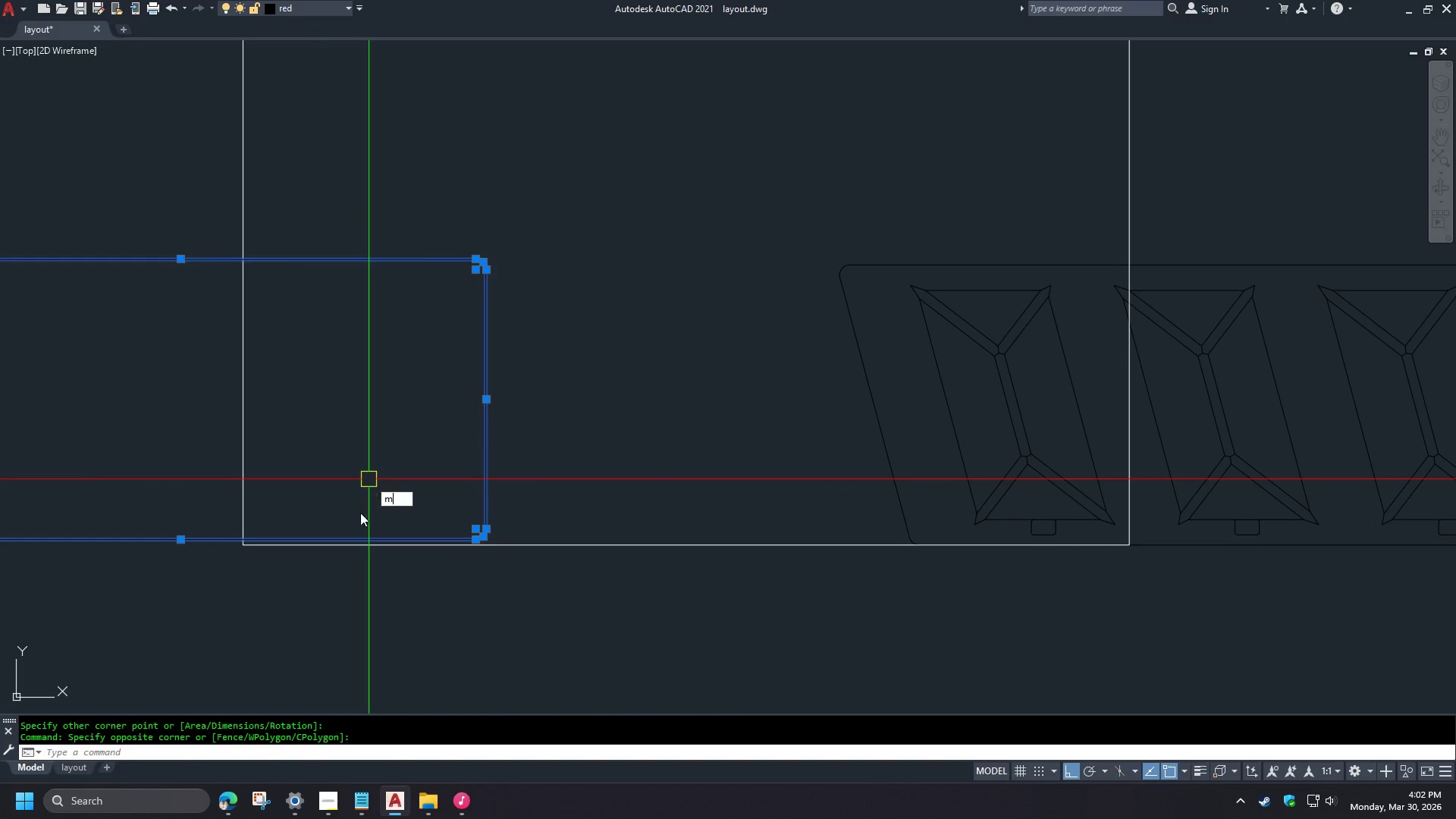 
key(Space)
 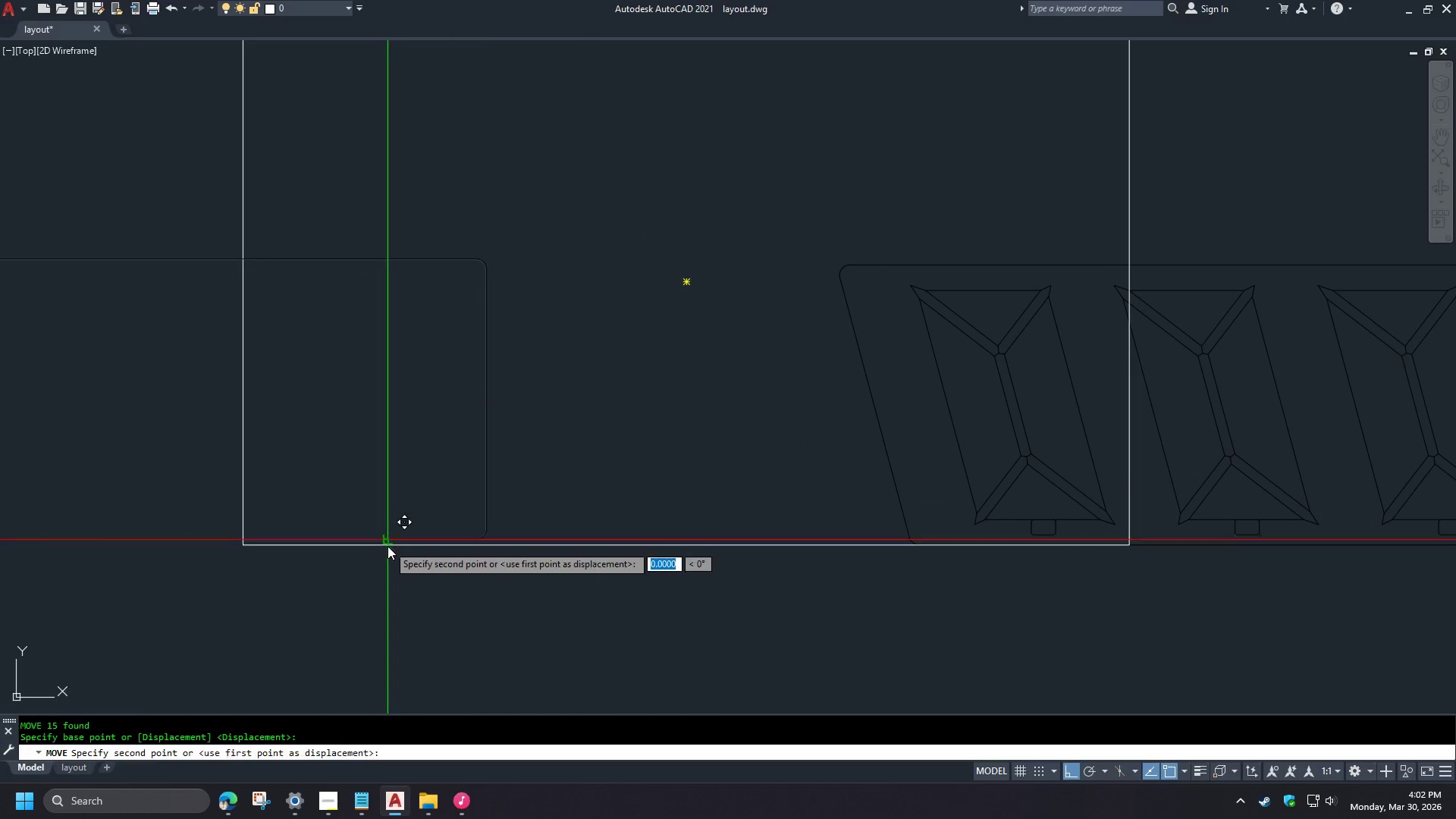 
double_click([389, 551])
 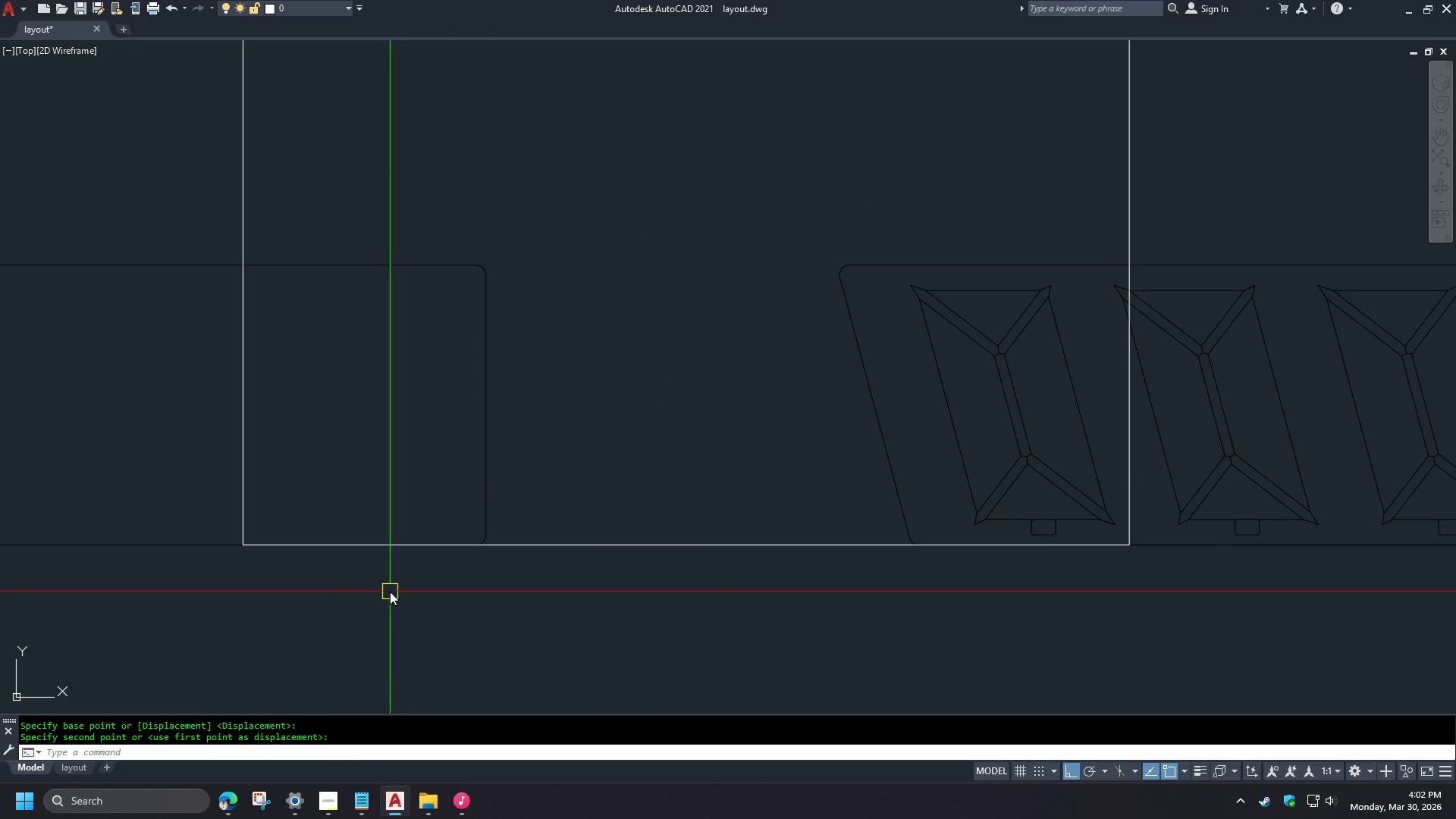 
left_click([477, 575])
 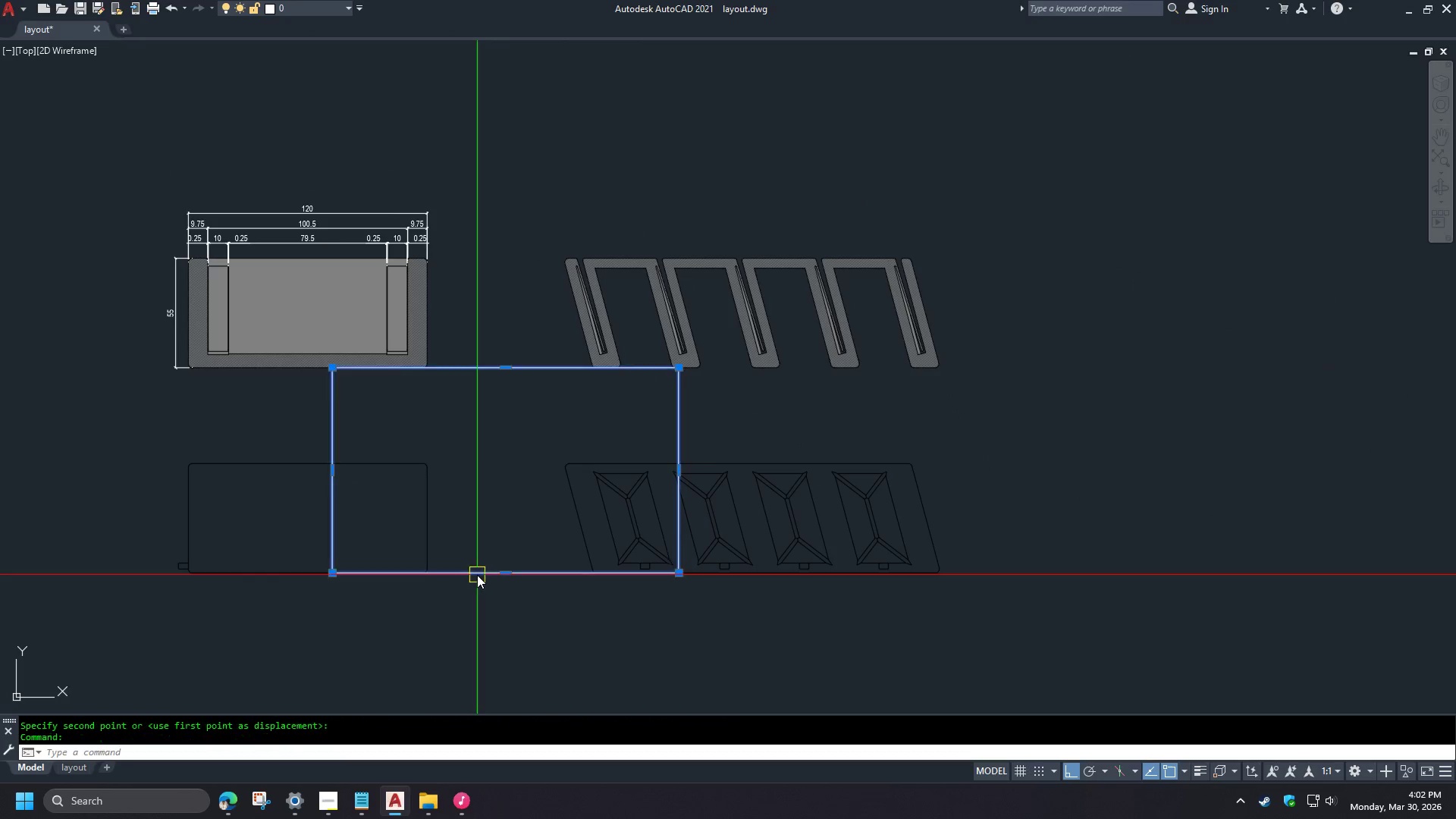 
scroll: coordinate [358, 486], scroll_direction: up, amount: 2.0
 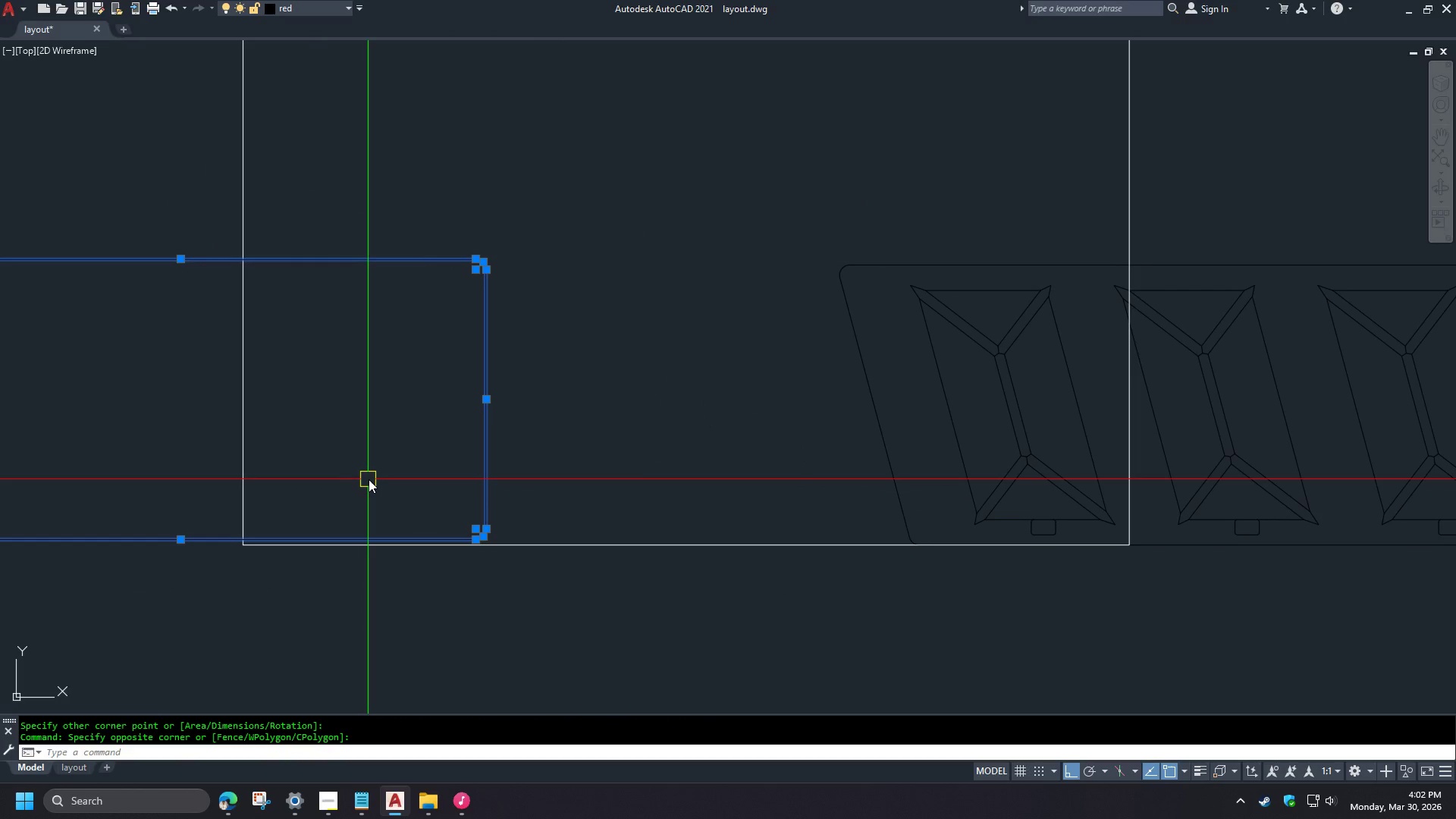 
key(E)
 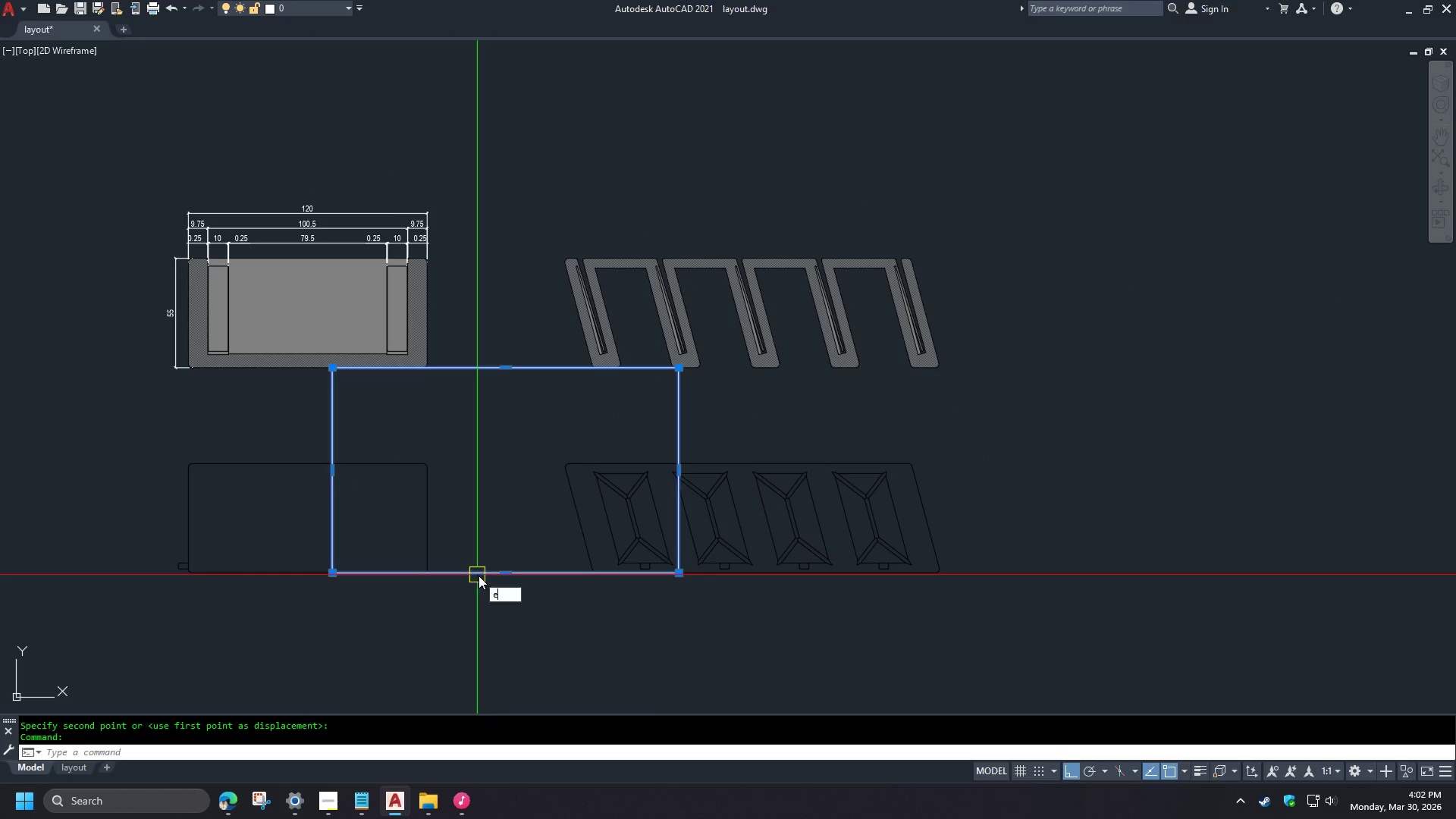 
key(Space)
 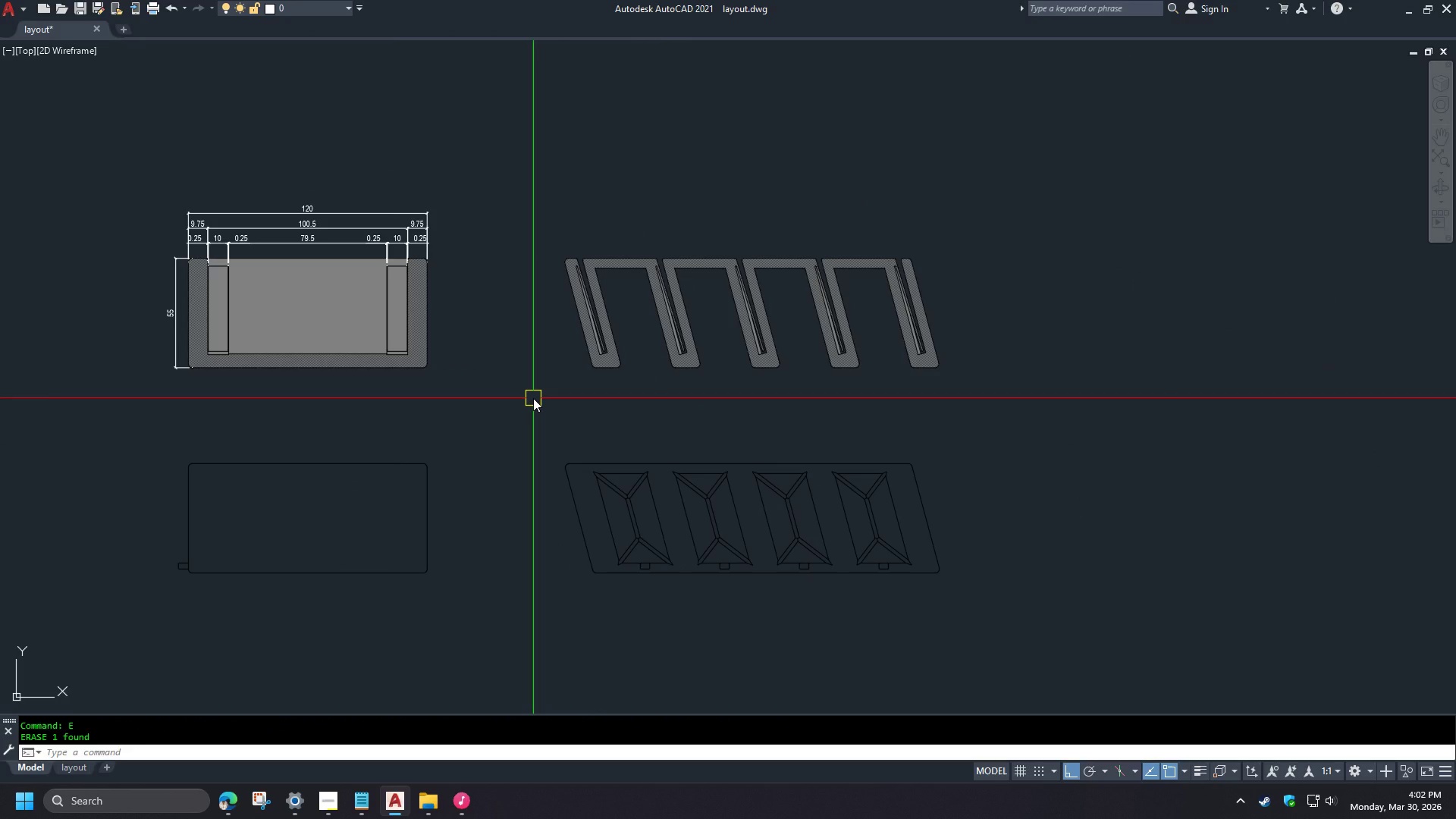 
scroll: coordinate [390, 592], scroll_direction: down, amount: 2.0
 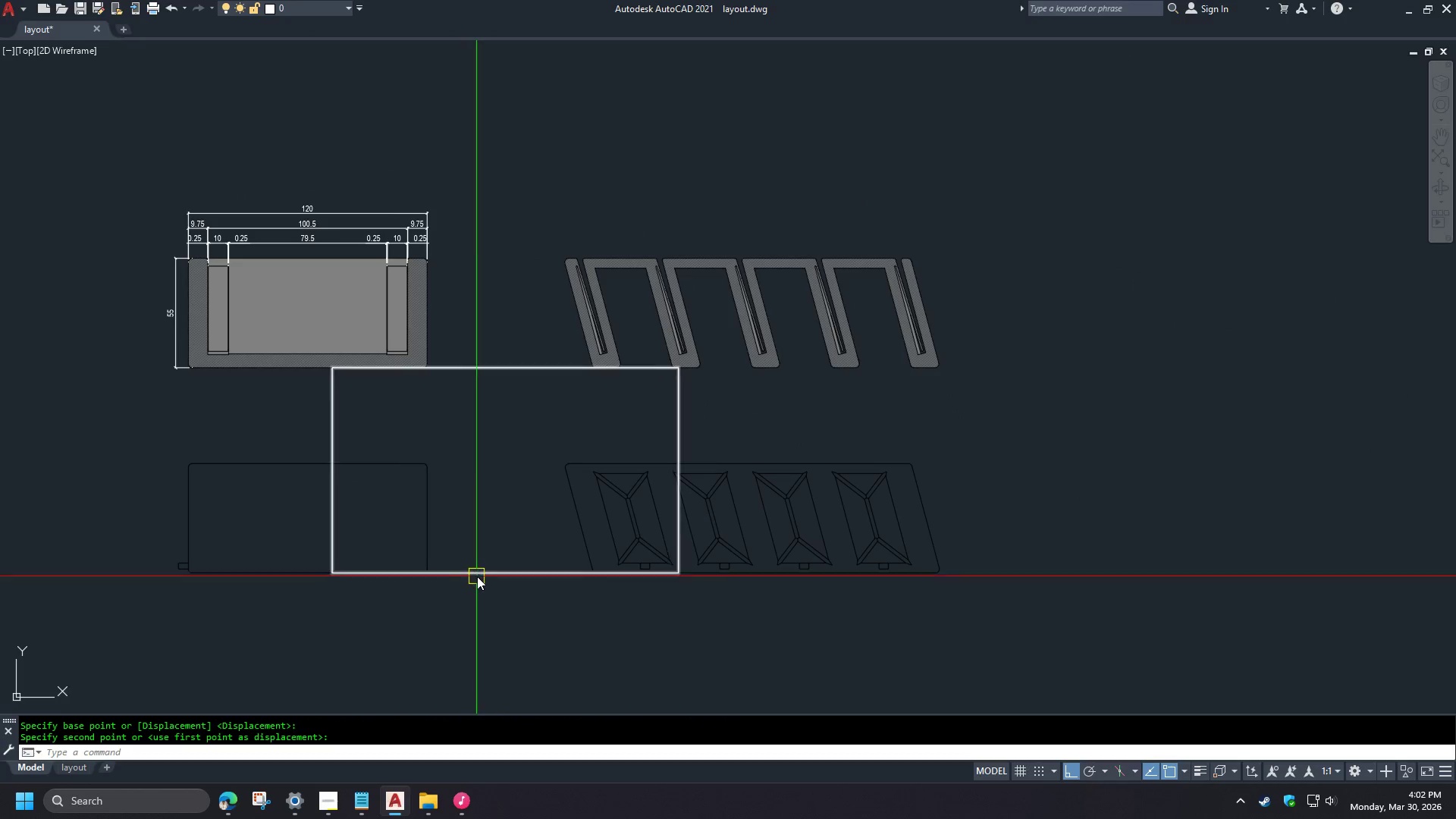 
scroll: coordinate [253, 310], scroll_direction: up, amount: 2.0
 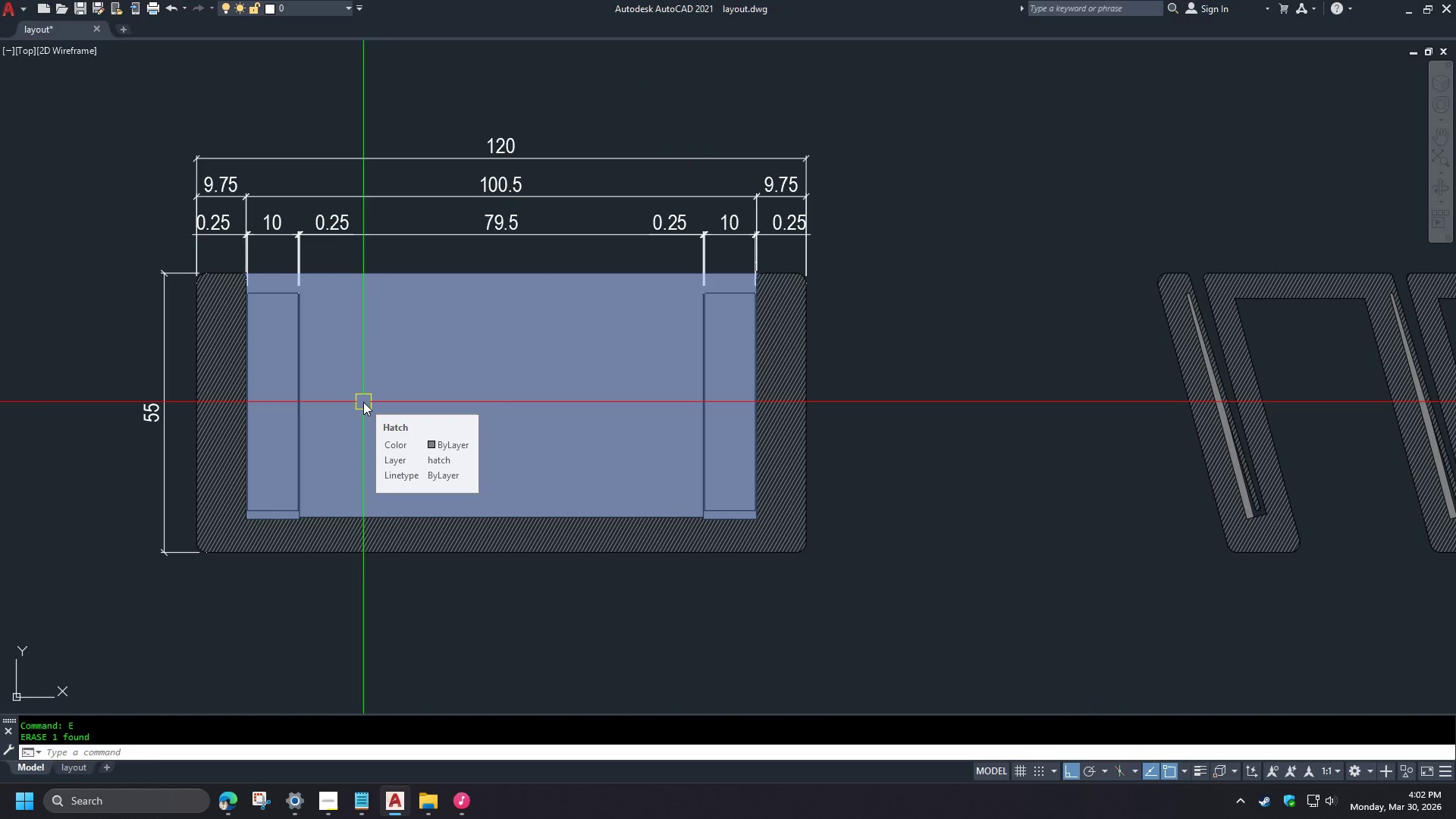 
scroll: coordinate [330, 369], scroll_direction: down, amount: 2.0
 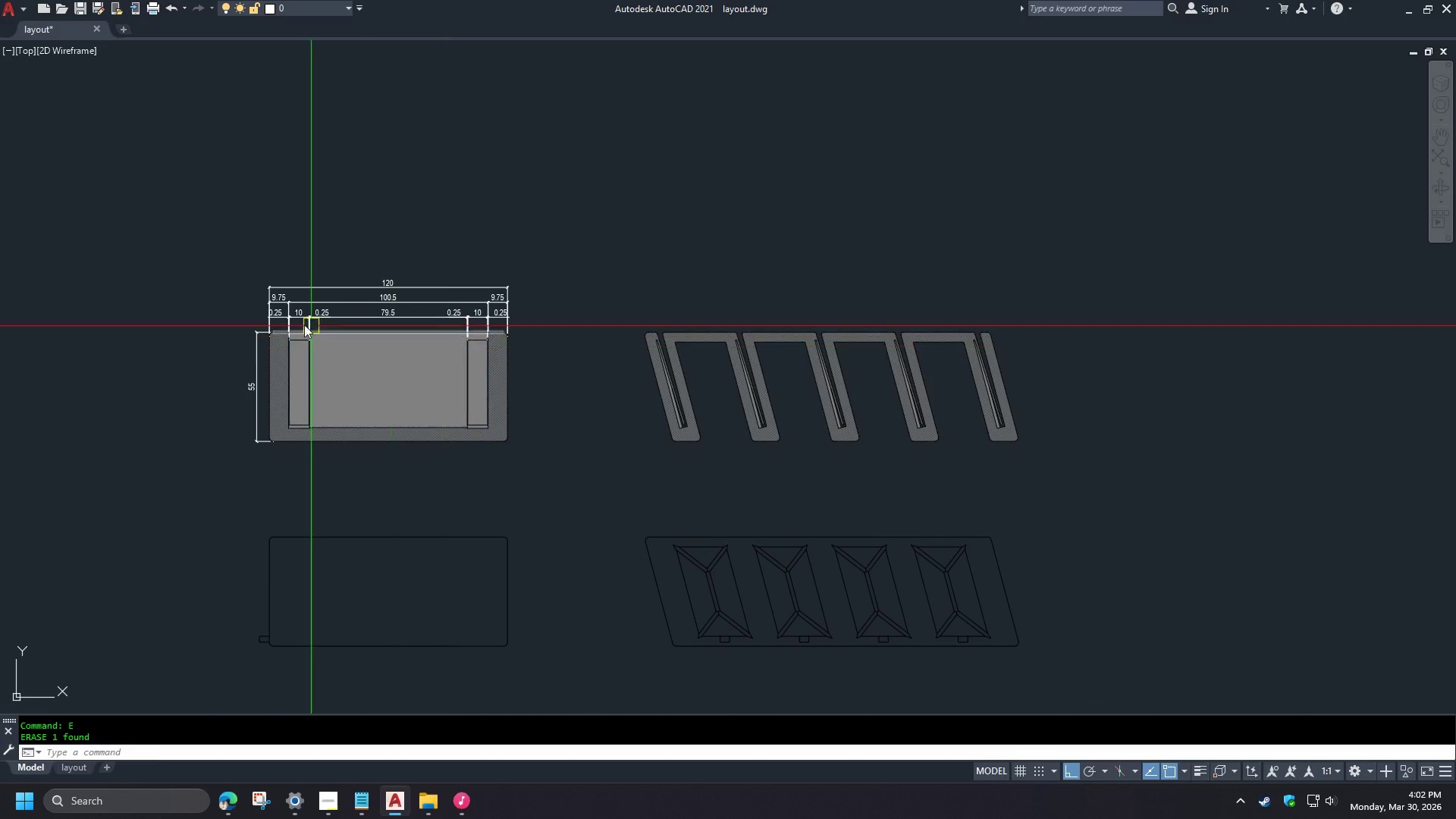 
type(da)
 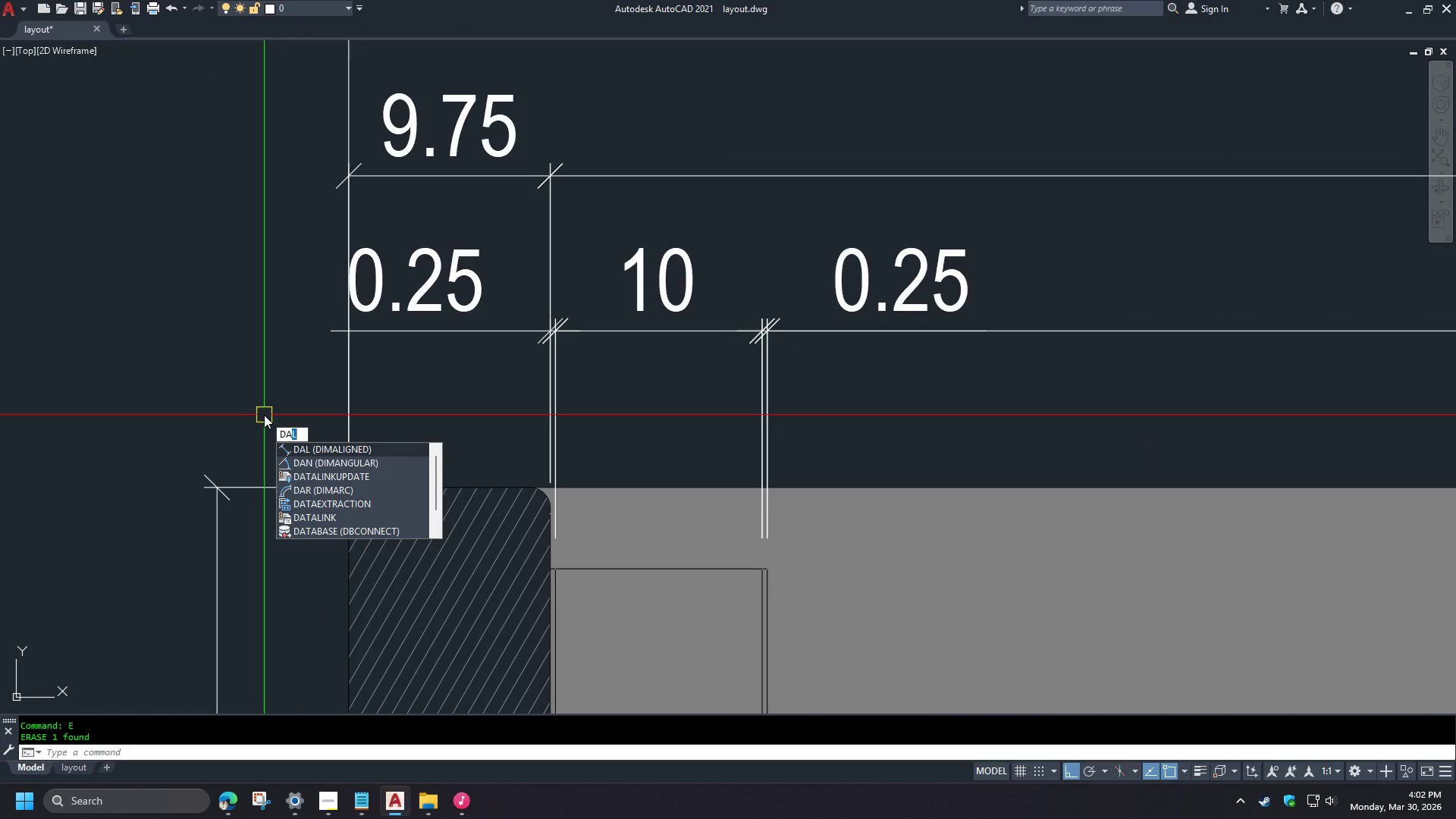 
scroll: coordinate [199, 334], scroll_direction: up, amount: 5.0
 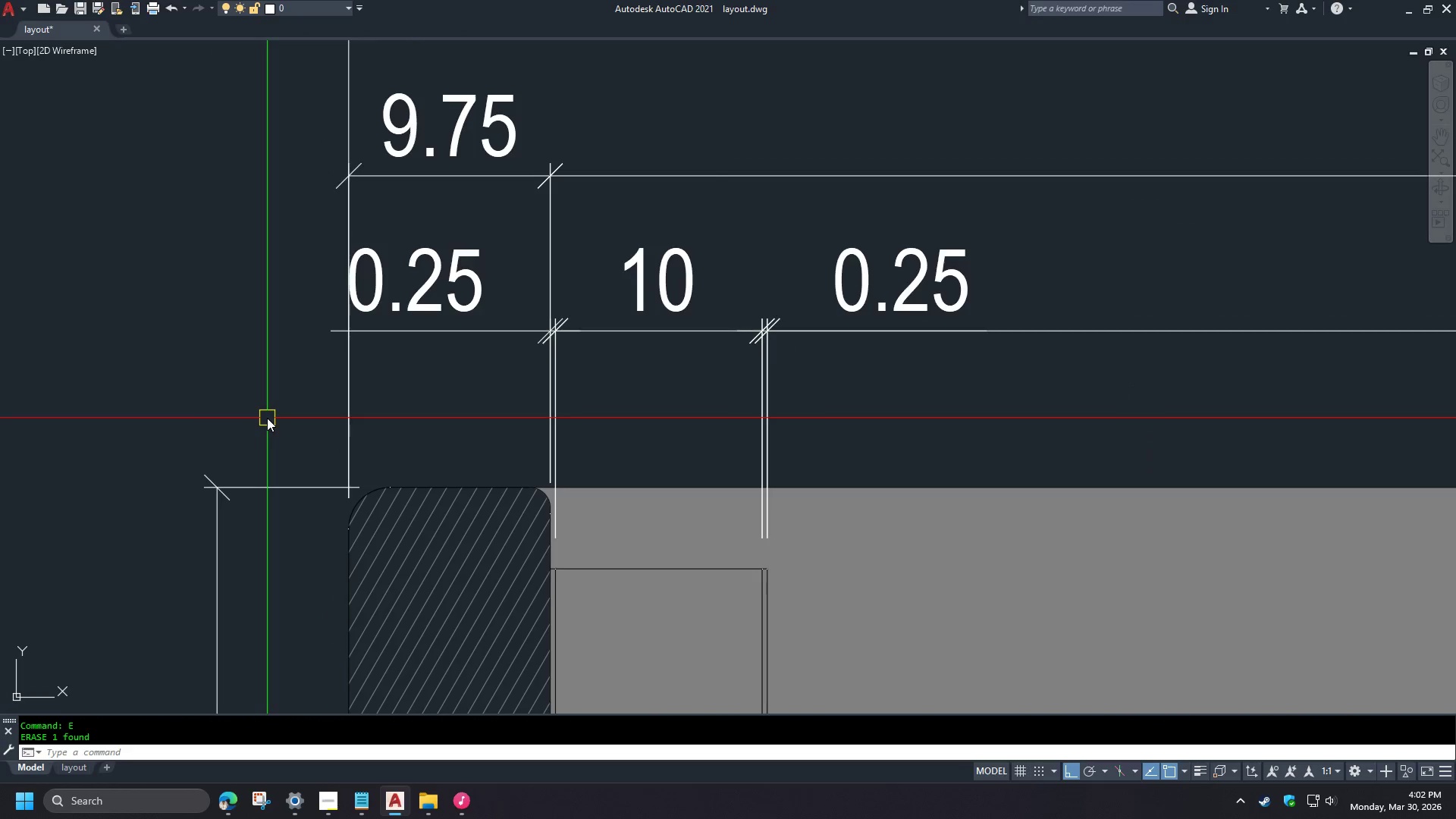 
type(r )
key(Escape)
type(dra )
 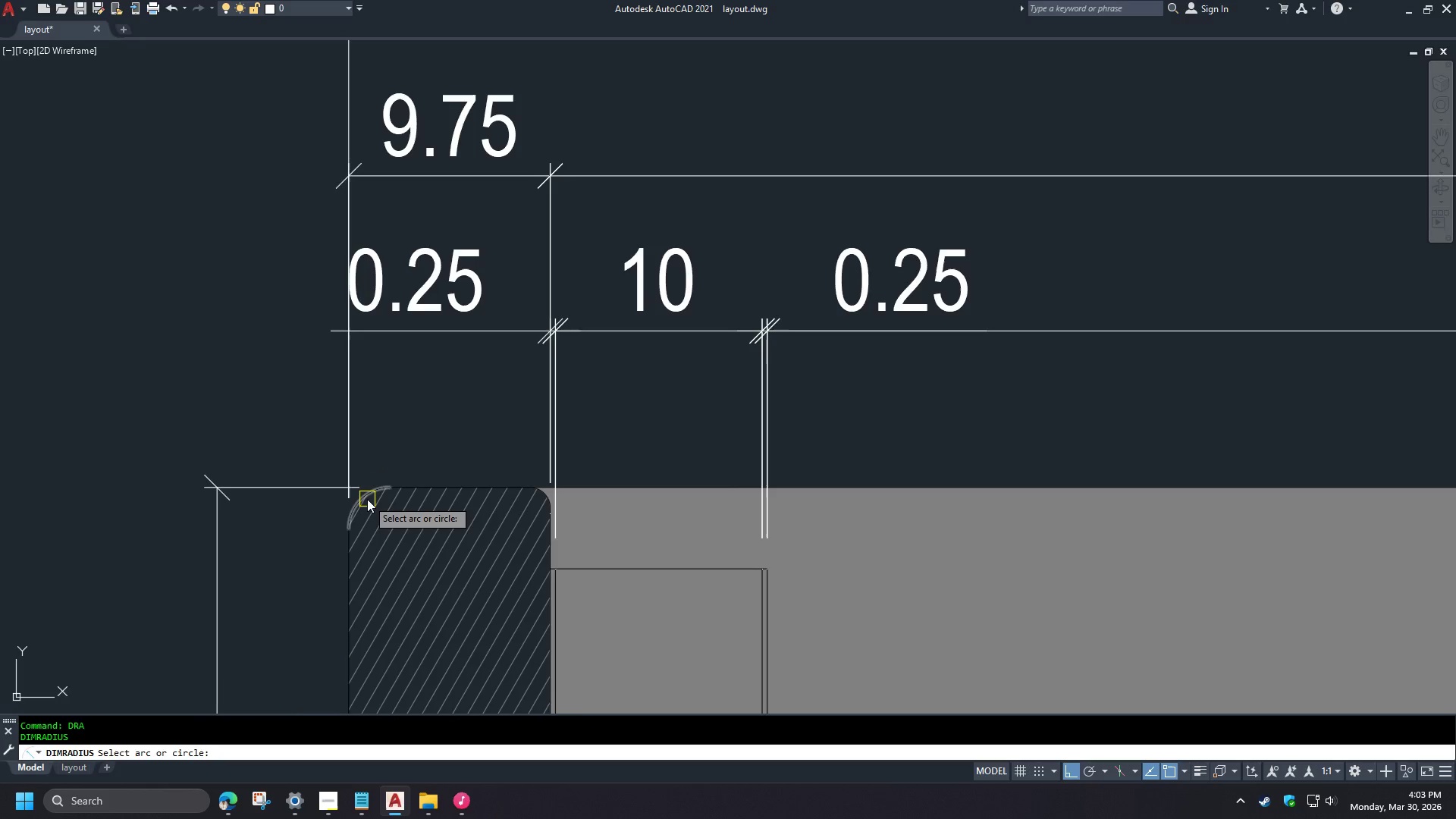 
left_click([367, 498])
 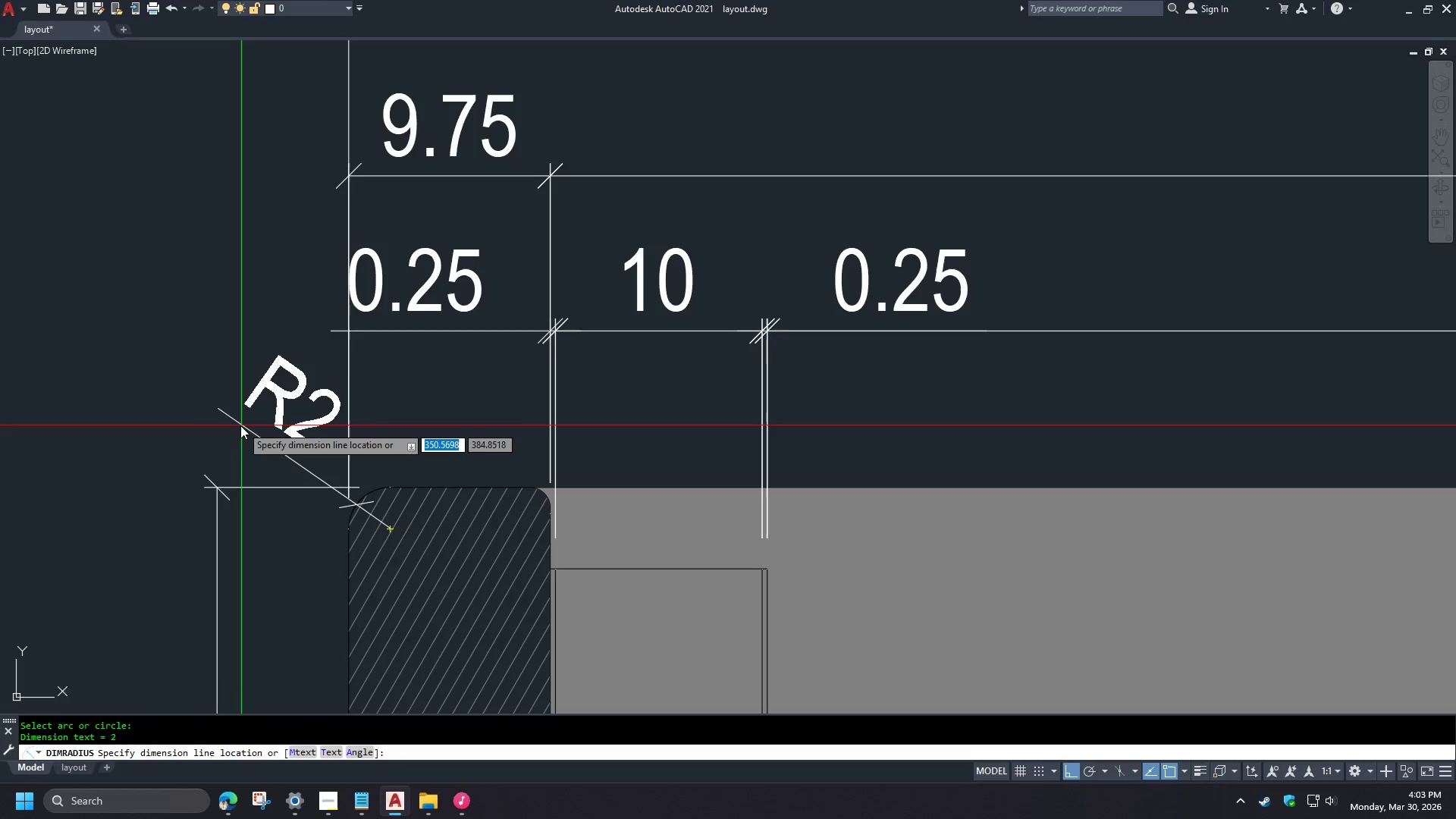 
left_click([237, 425])
 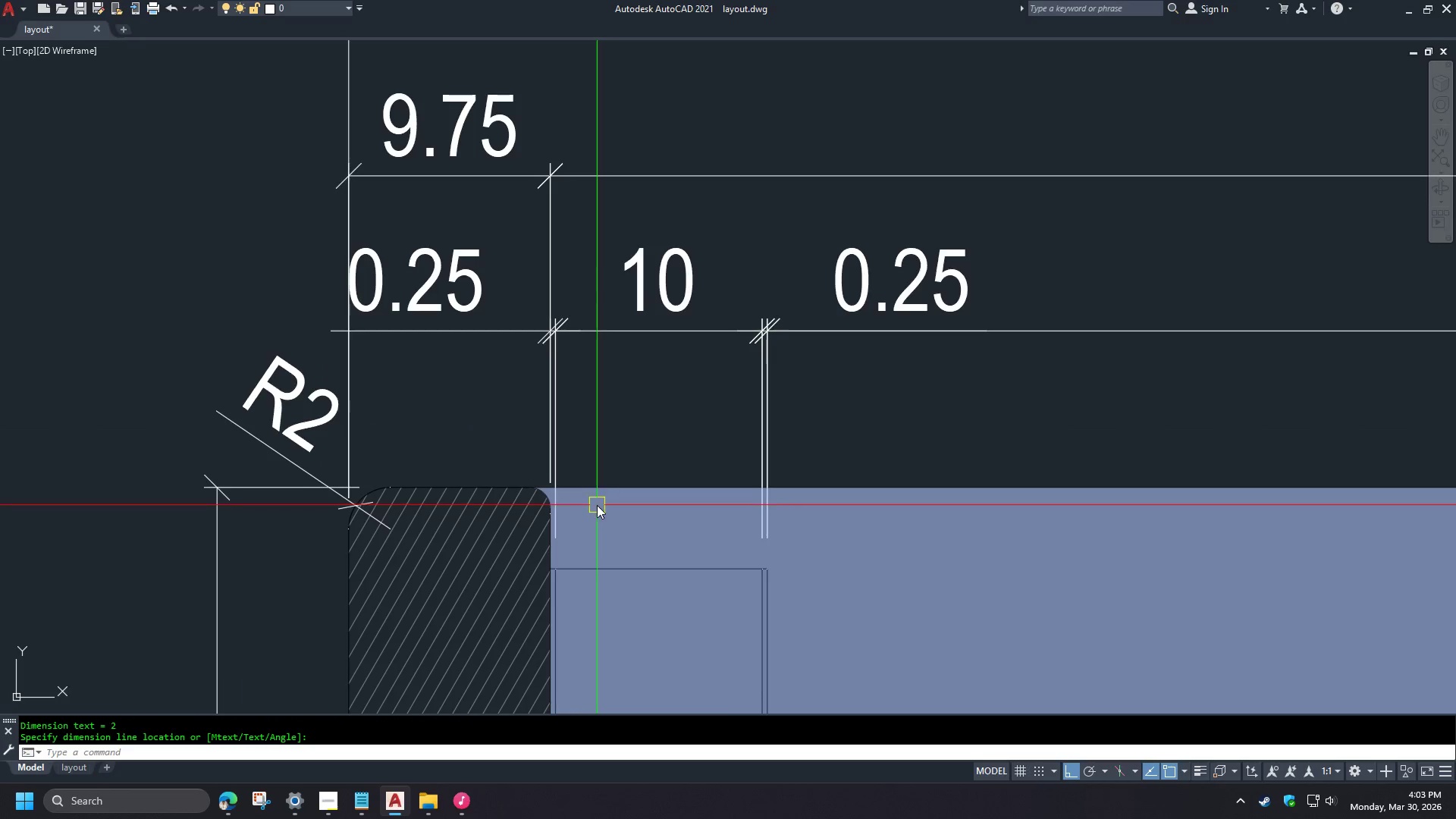 
key(Space)
 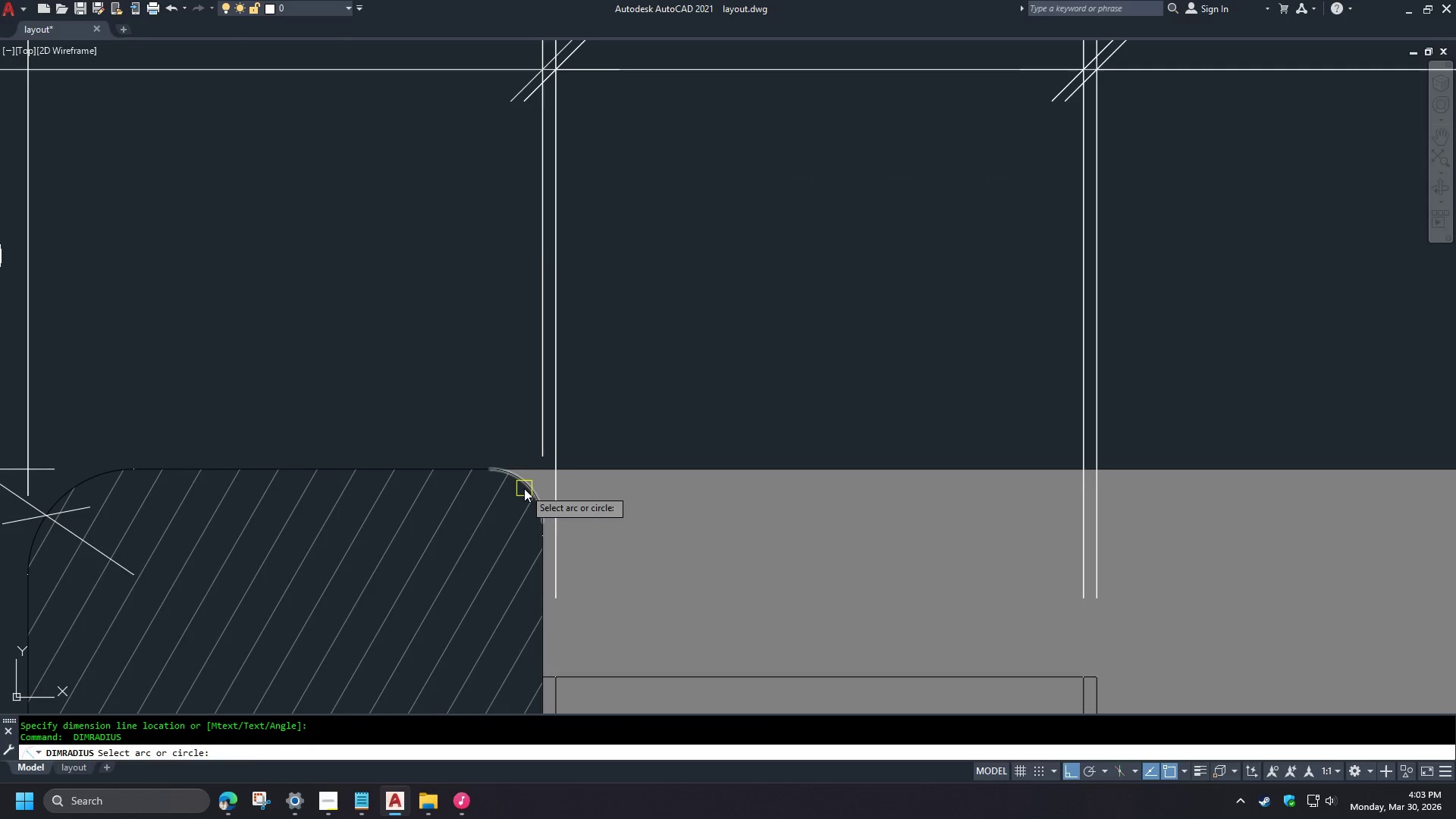 
left_click([524, 488])
 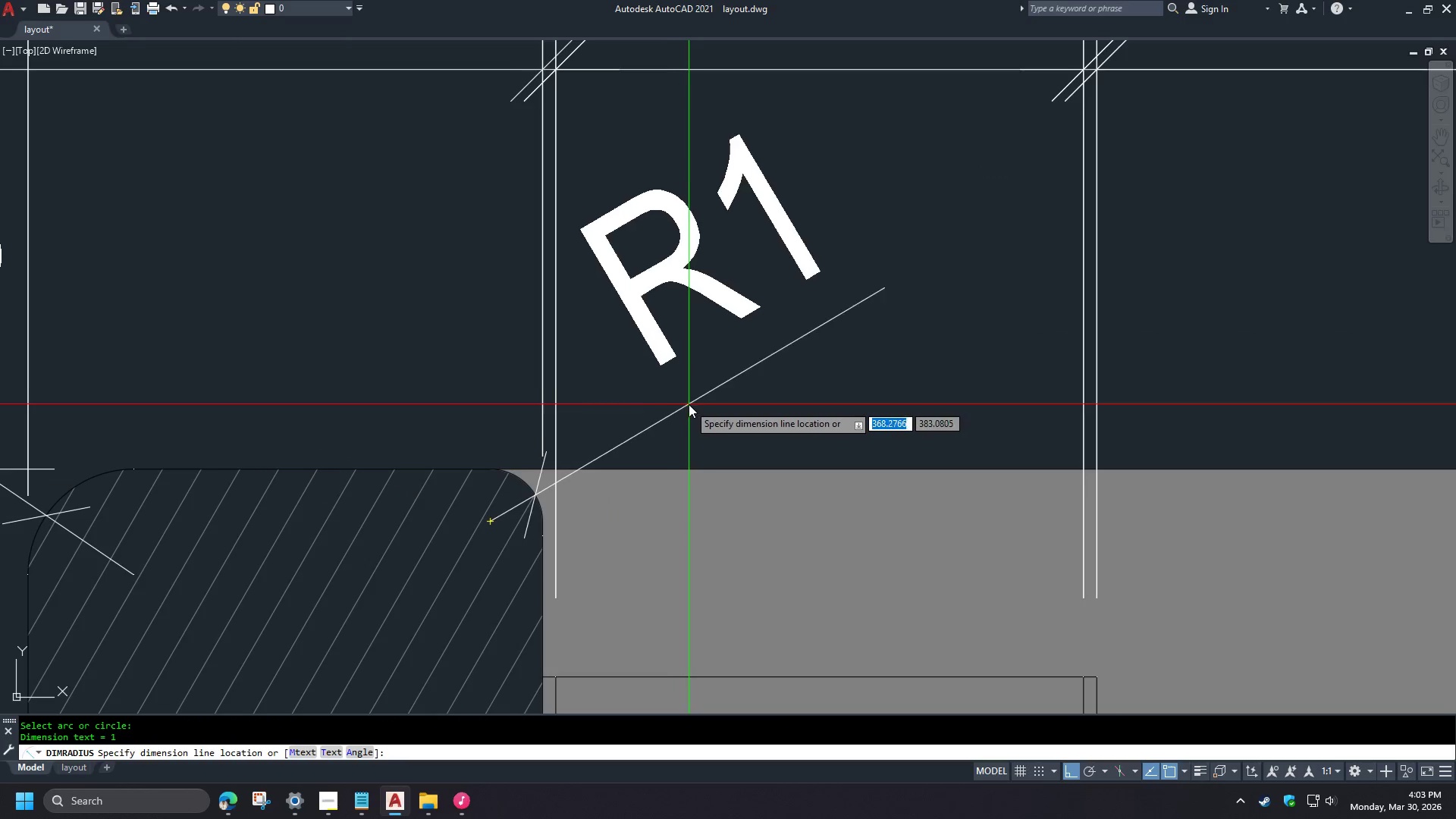 
left_click([689, 404])
 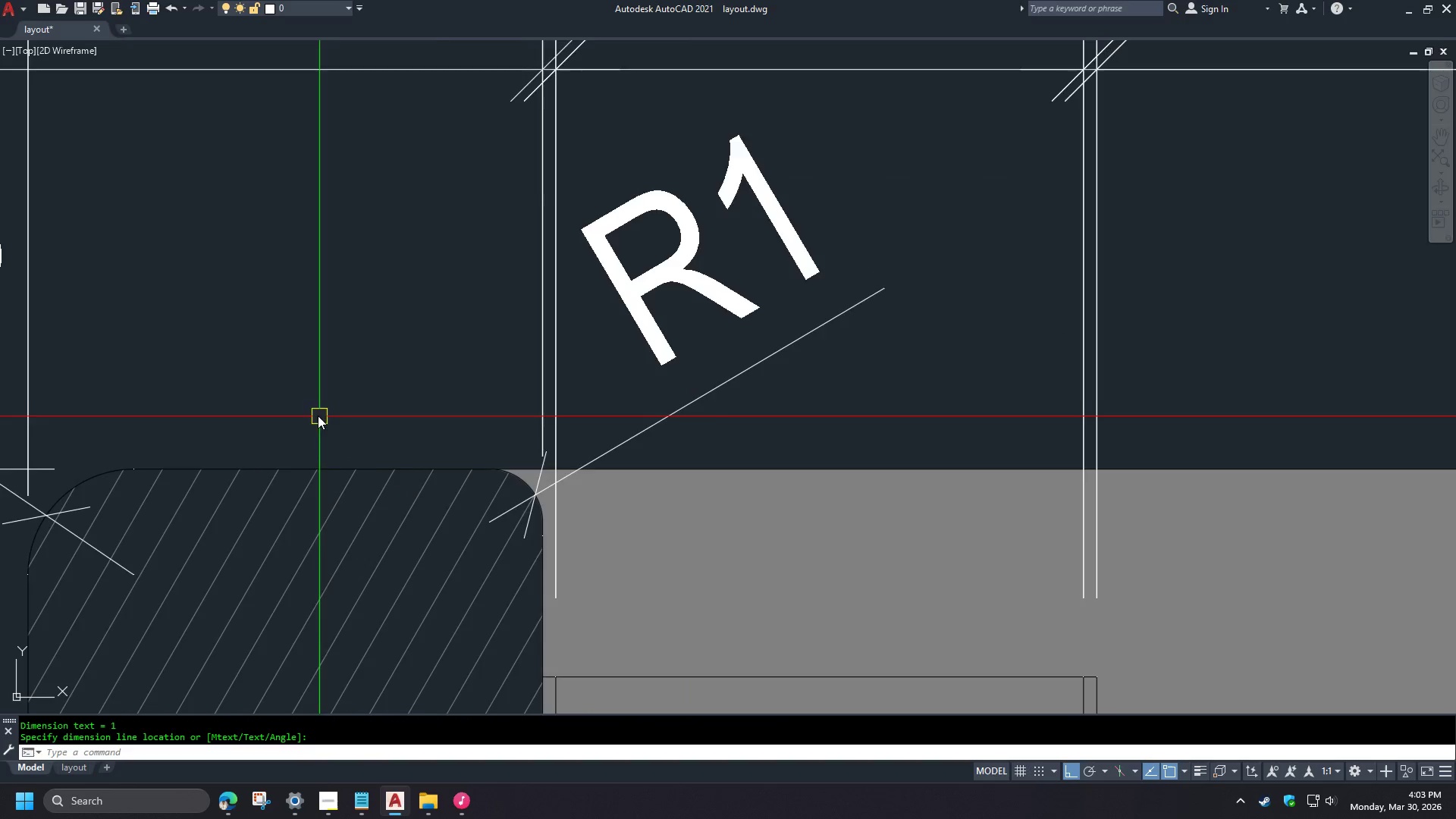 
scroll: coordinate [544, 498], scroll_direction: up, amount: 2.0
 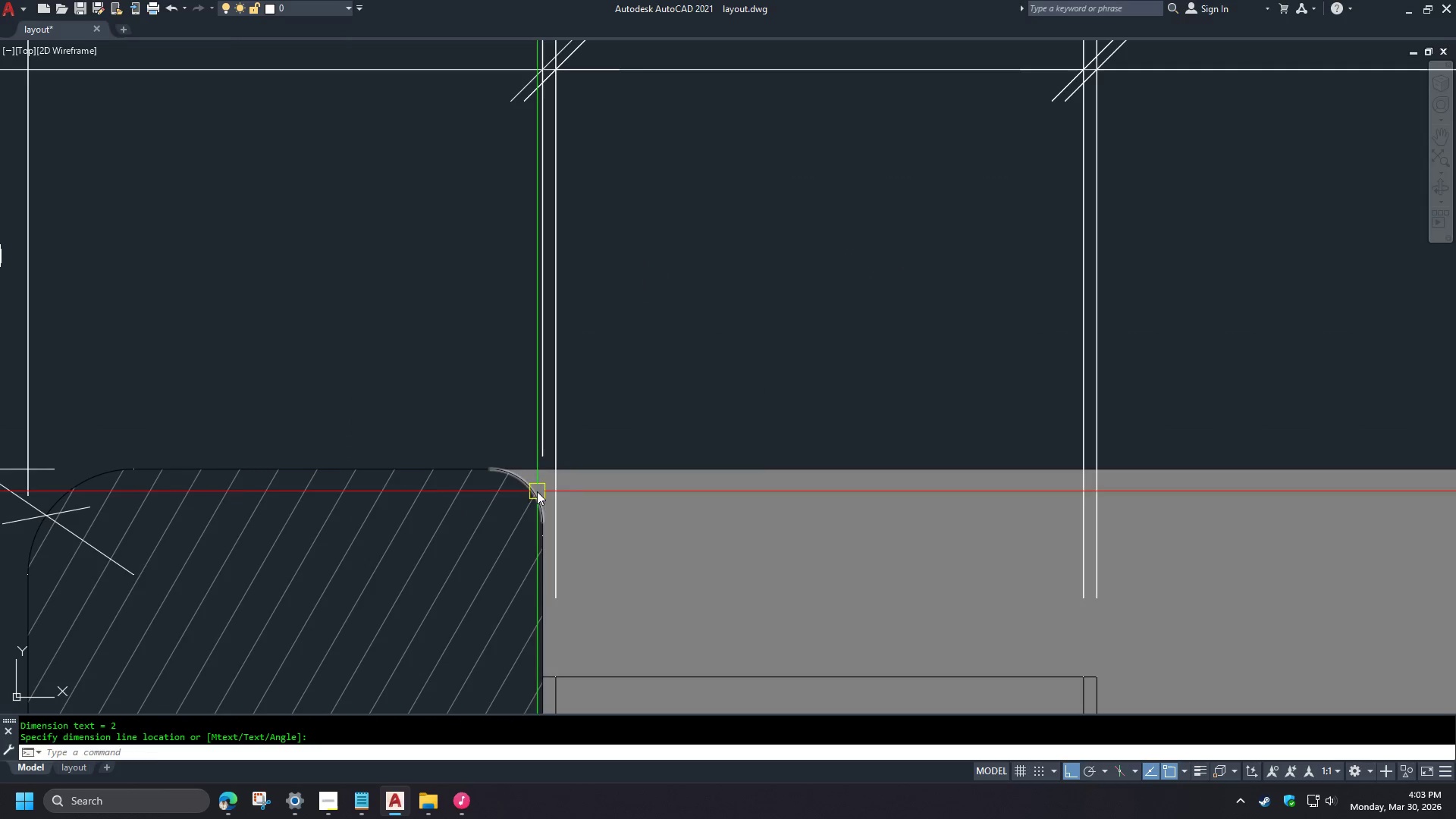 
key(Space)
 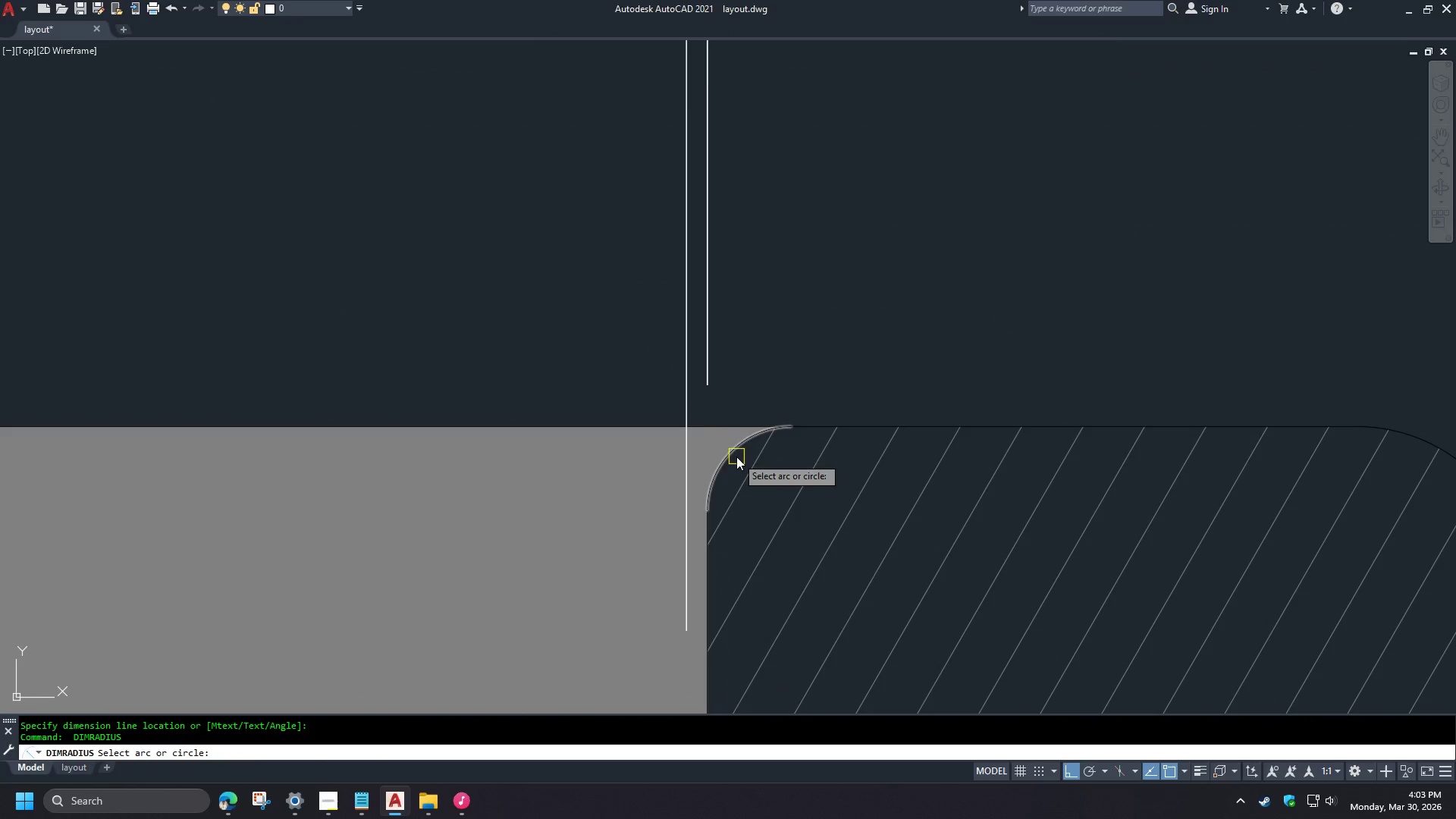 
left_click([736, 457])
 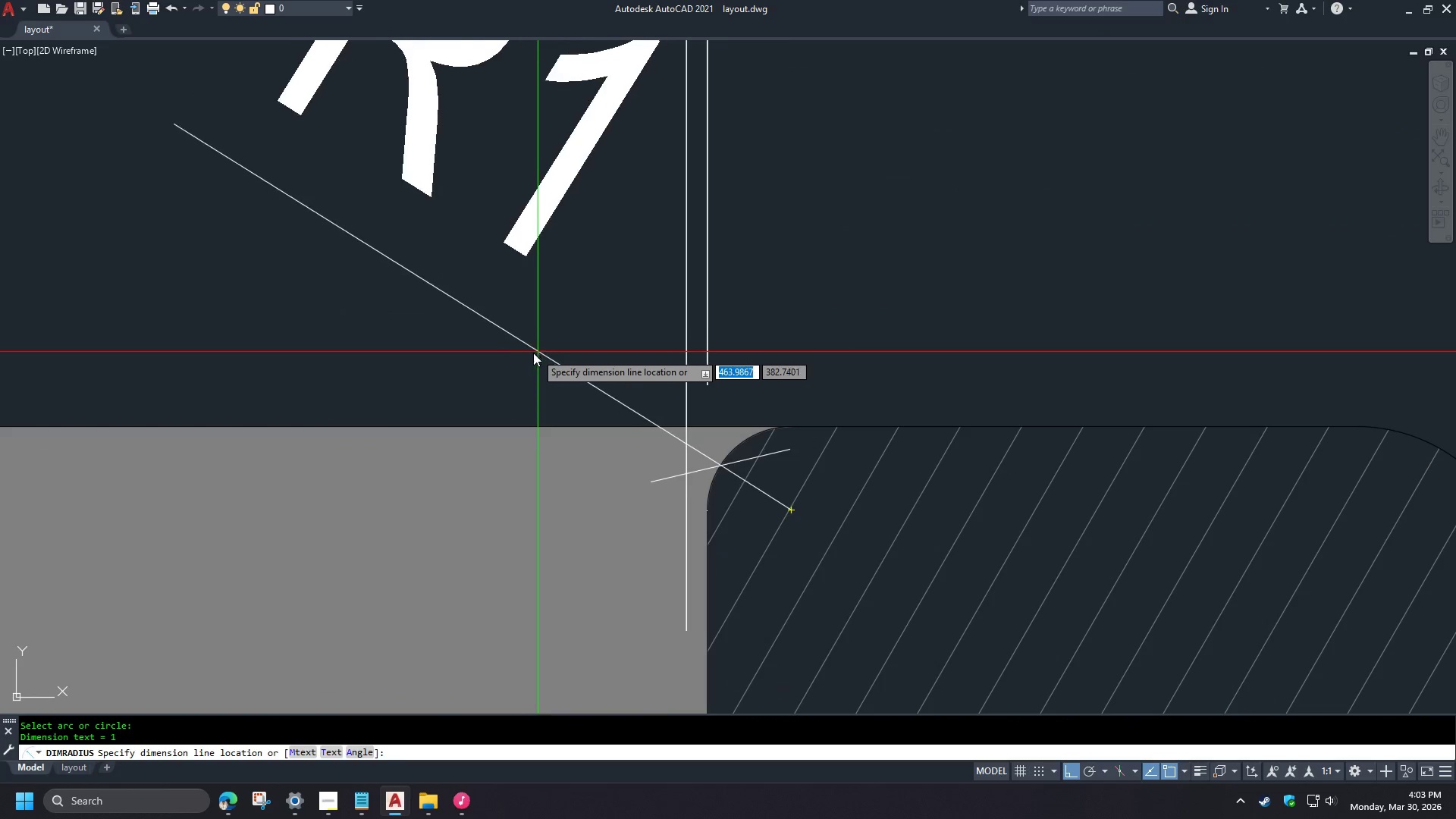 
scroll: coordinate [201, 429], scroll_direction: down, amount: 5.0
 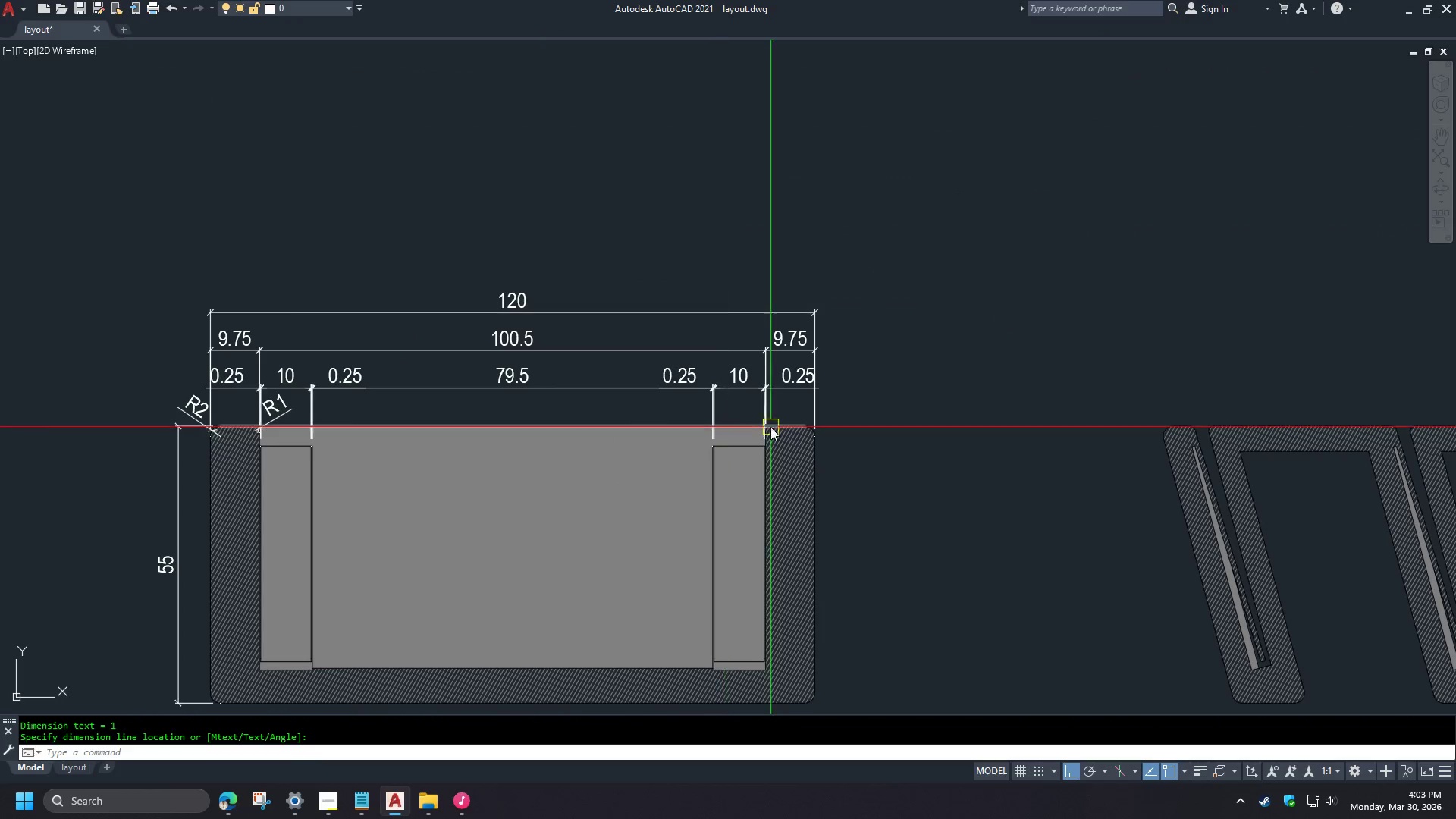 
left_click([519, 357])
 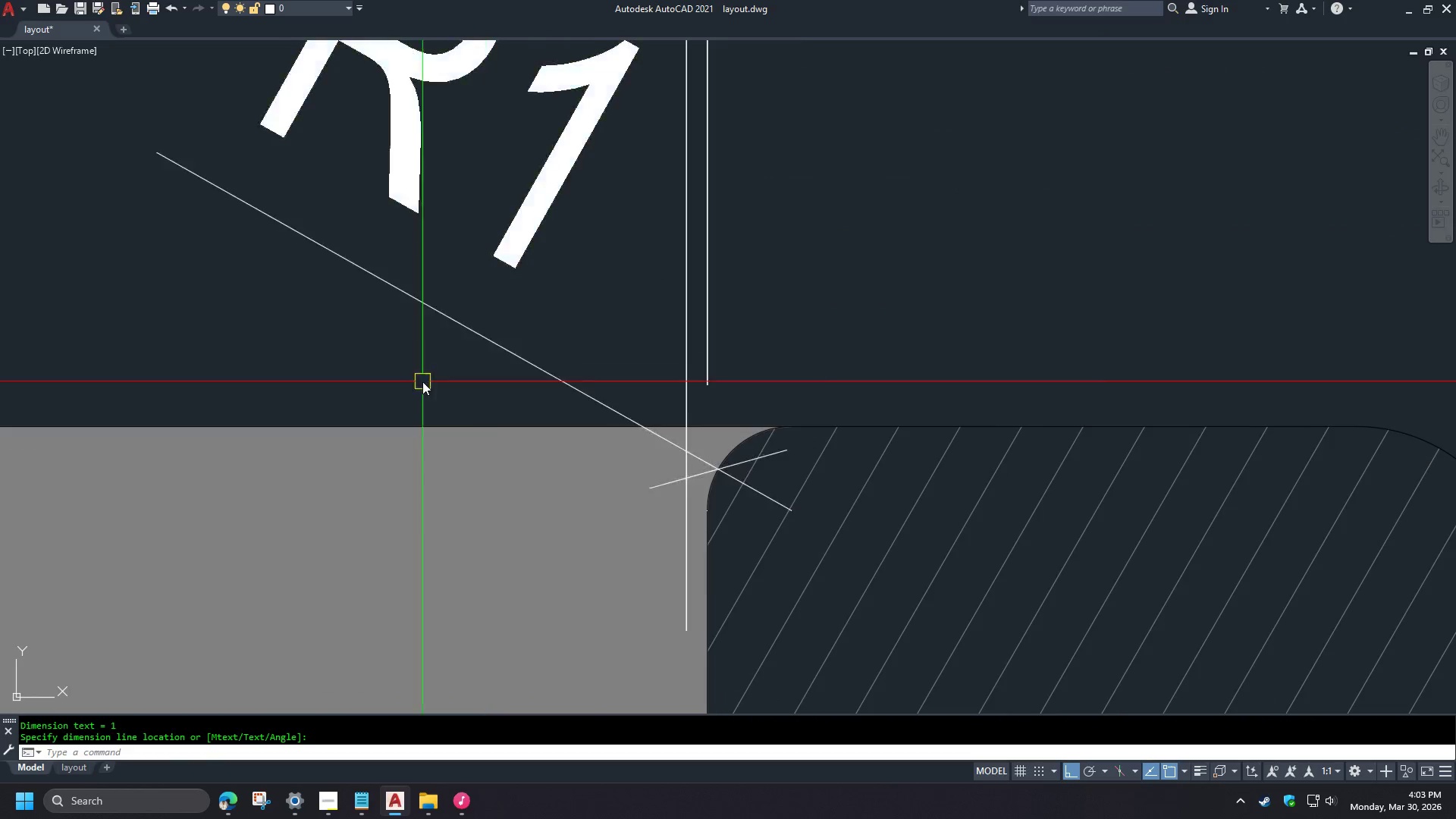 
scroll: coordinate [733, 445], scroll_direction: up, amount: 6.0
 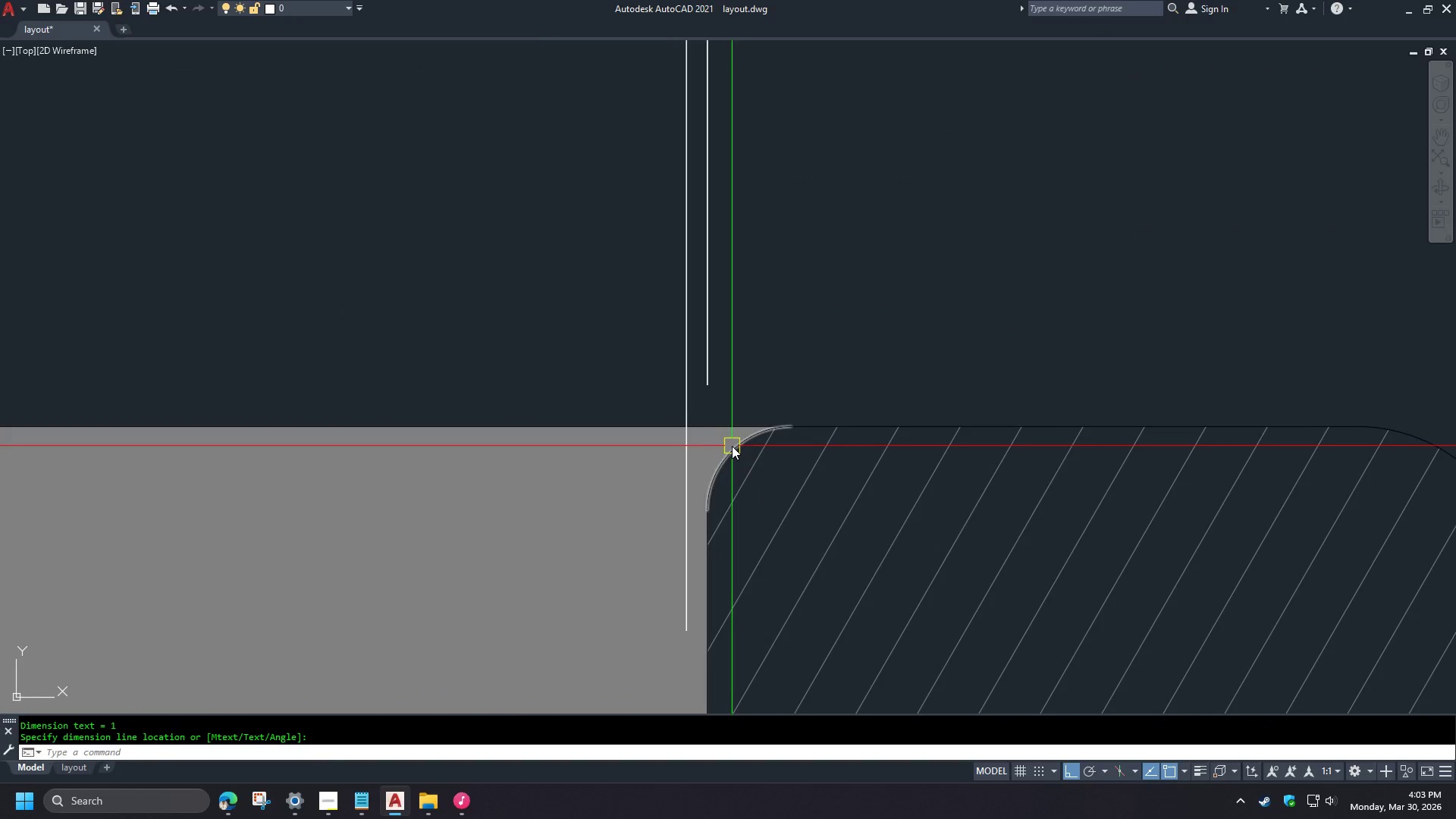 
key(Space)
 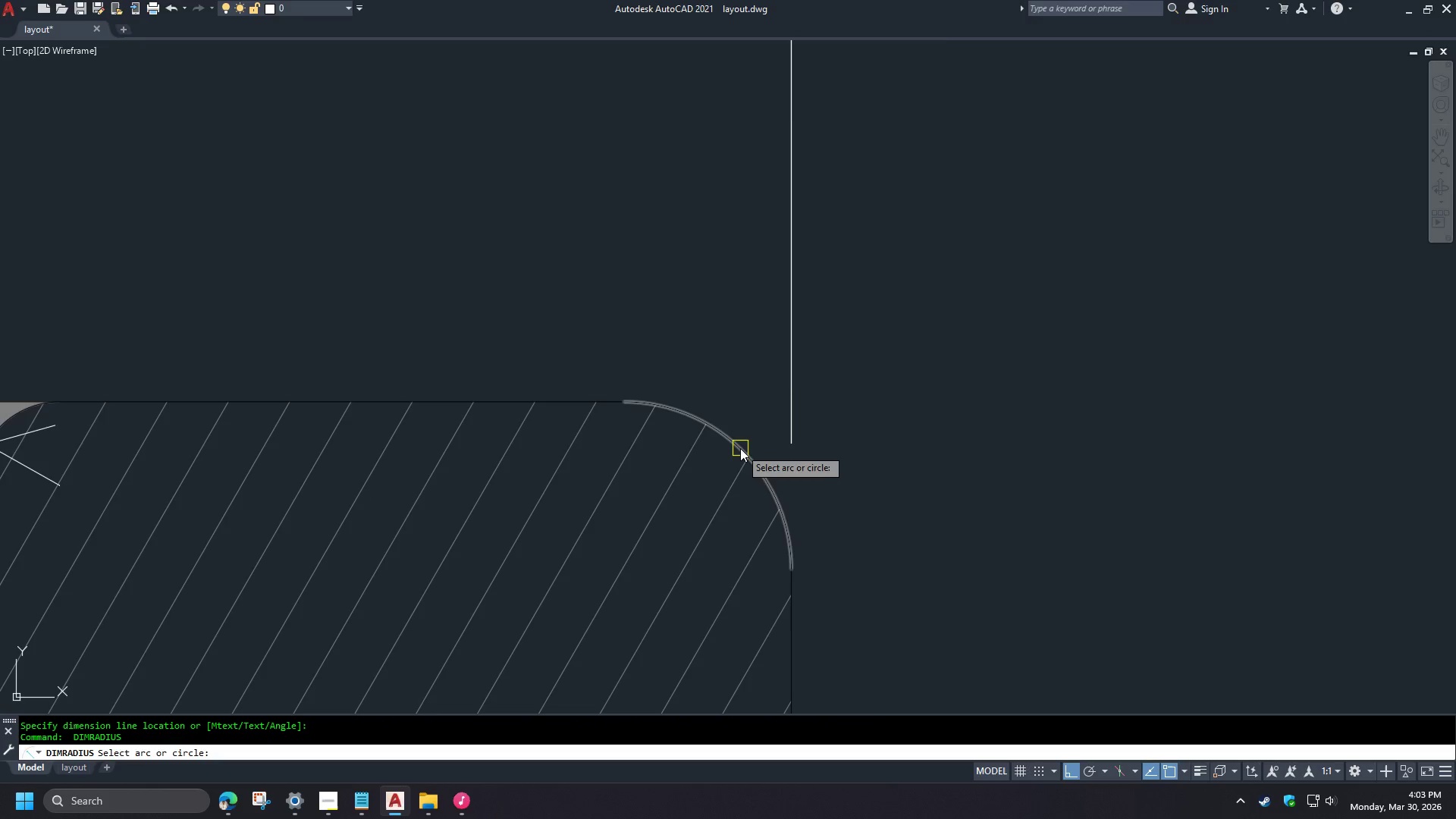 
left_click([737, 448])
 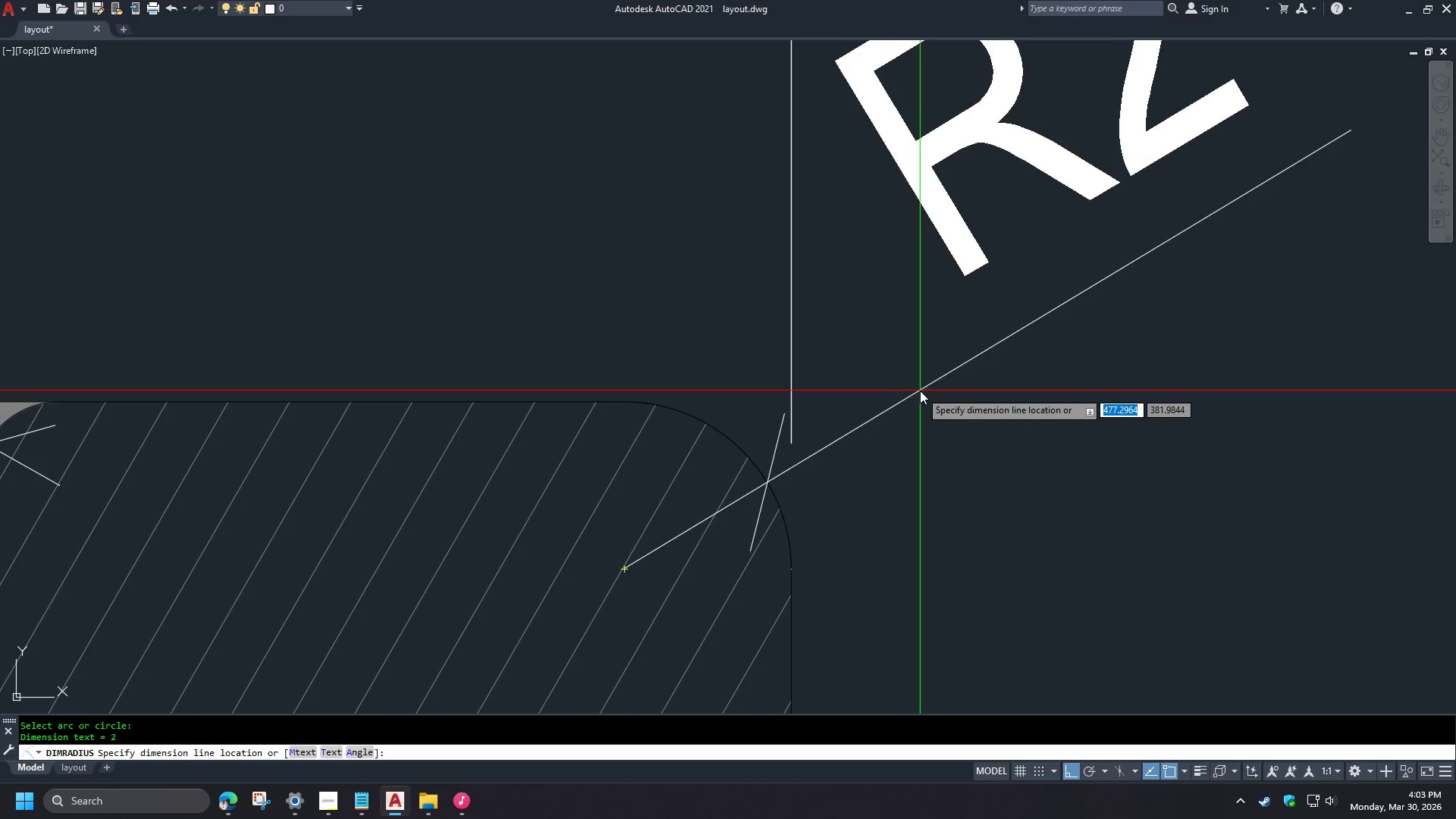 
left_click([944, 390])
 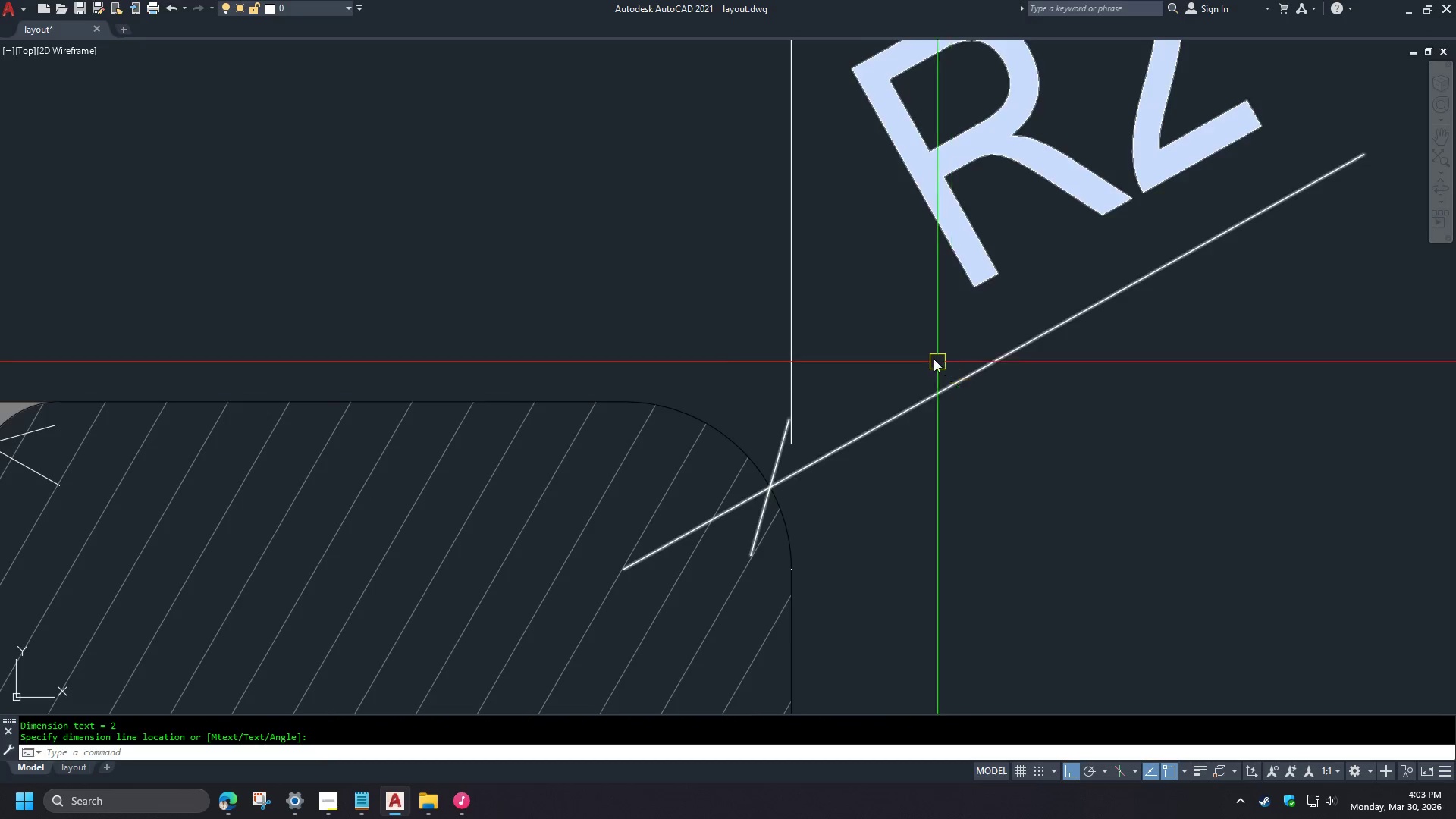 
scroll: coordinate [852, 400], scroll_direction: none, amount: 0.0
 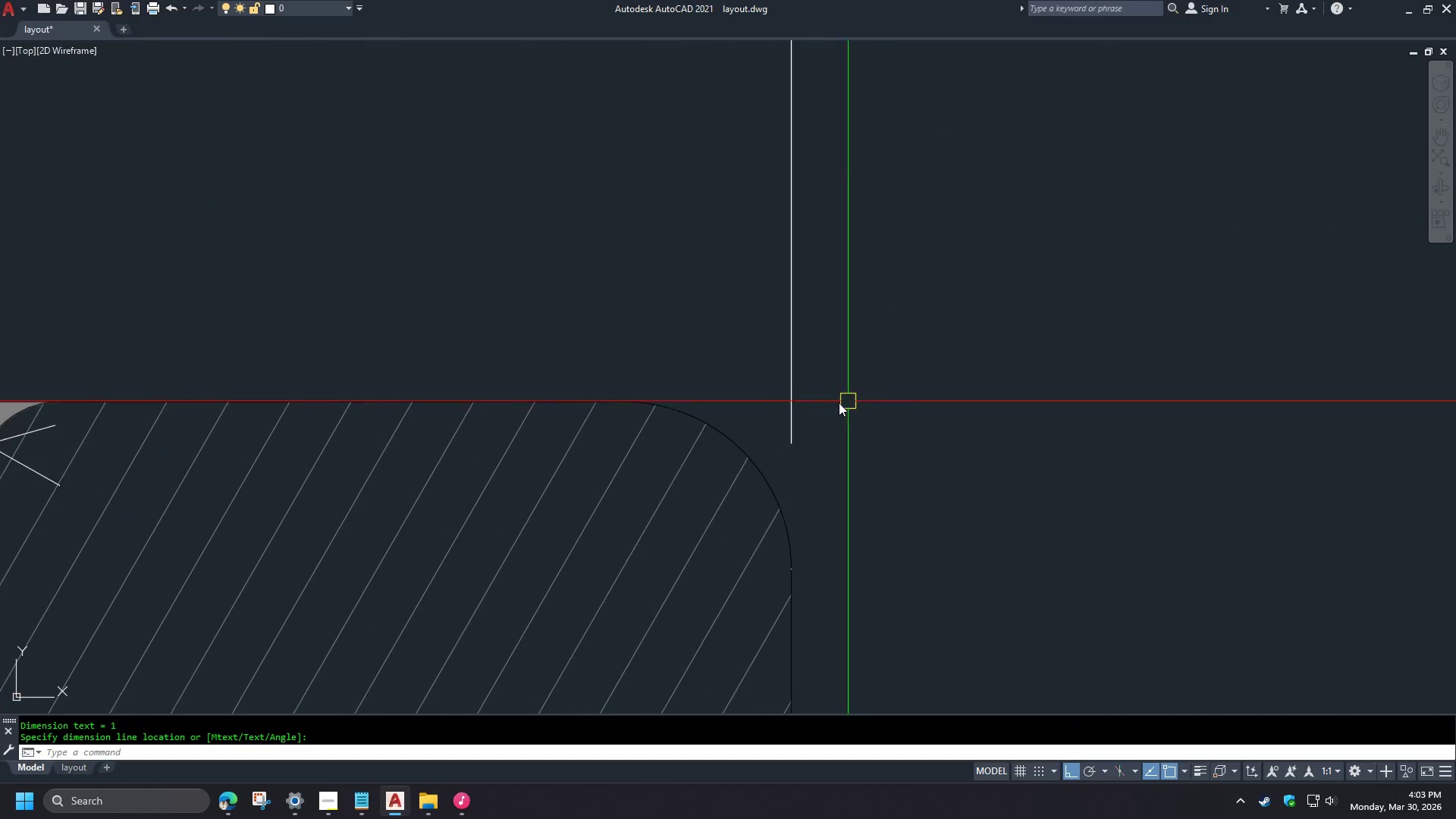 
key(Space)
 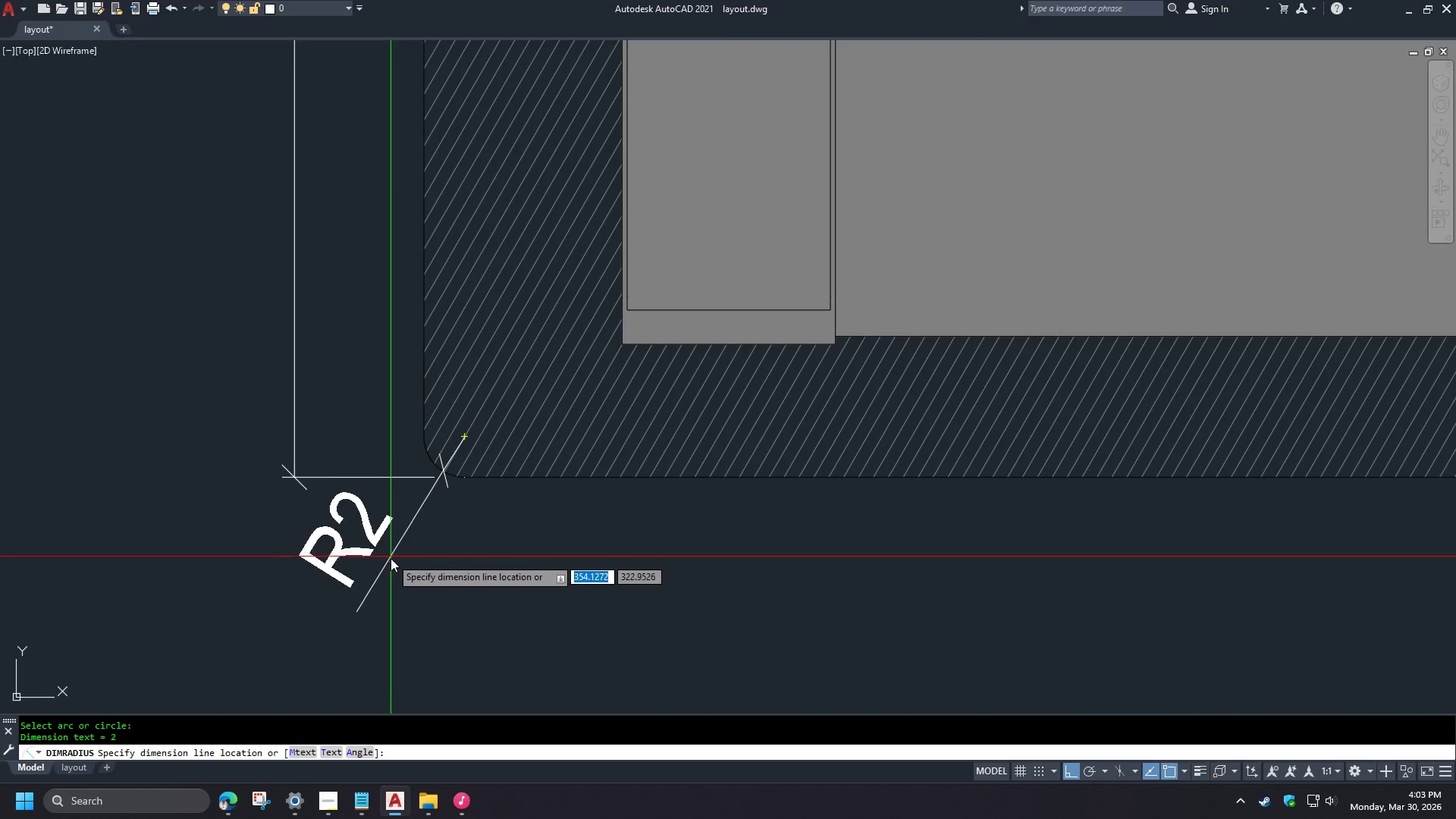 
left_click([389, 563])
 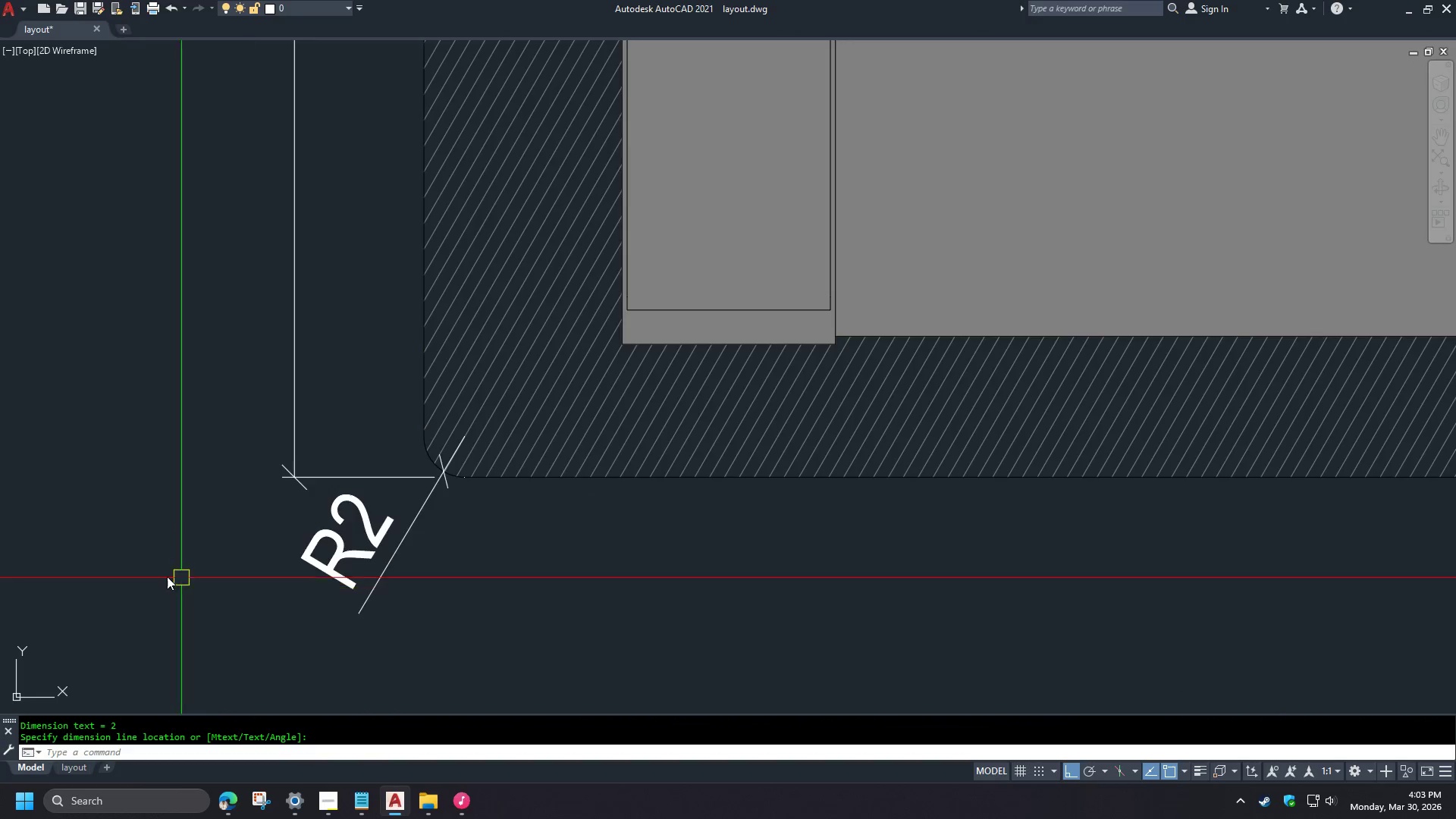 
scroll: coordinate [986, 362], scroll_direction: down, amount: 7.0
 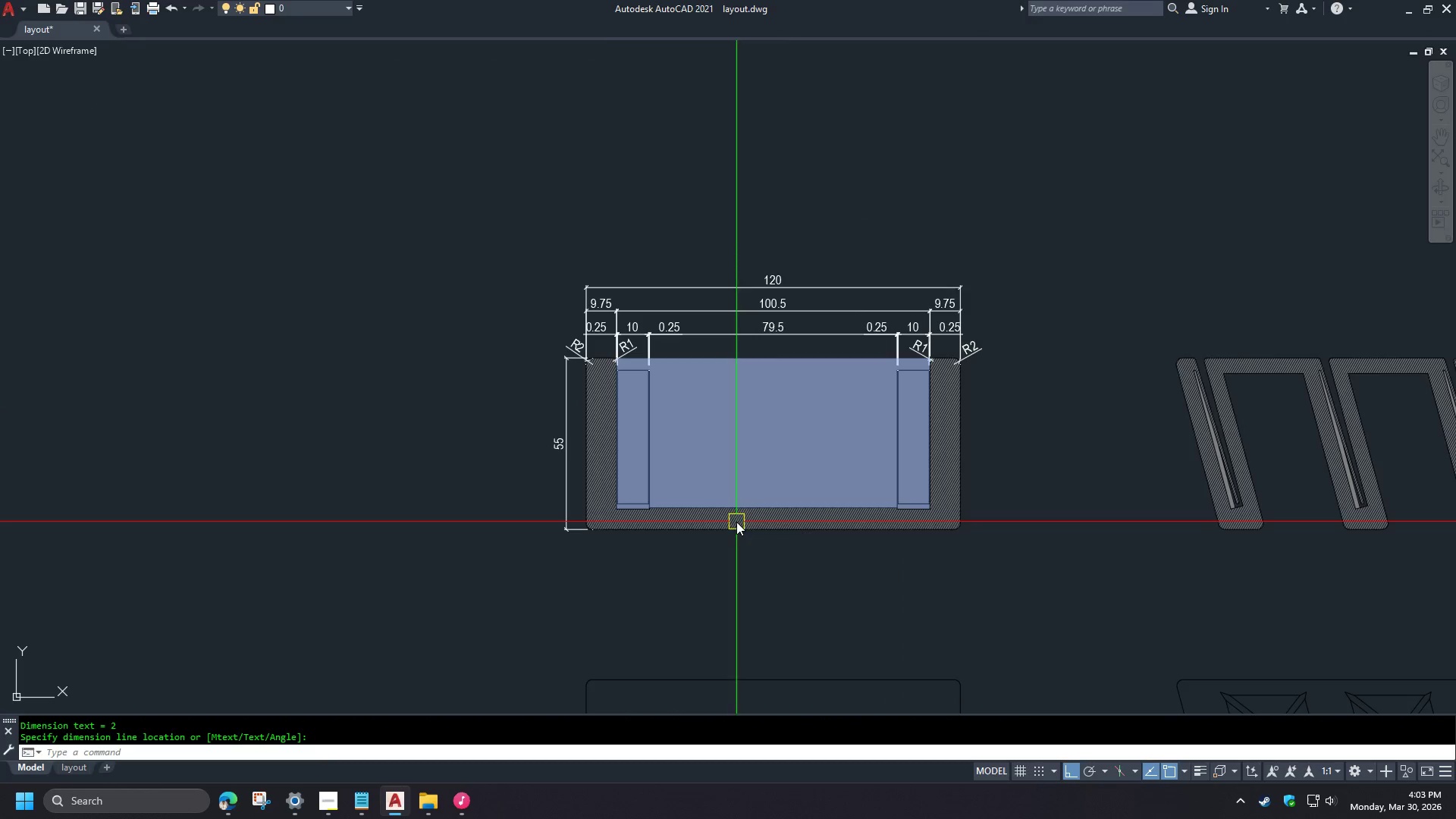 
key(Space)
 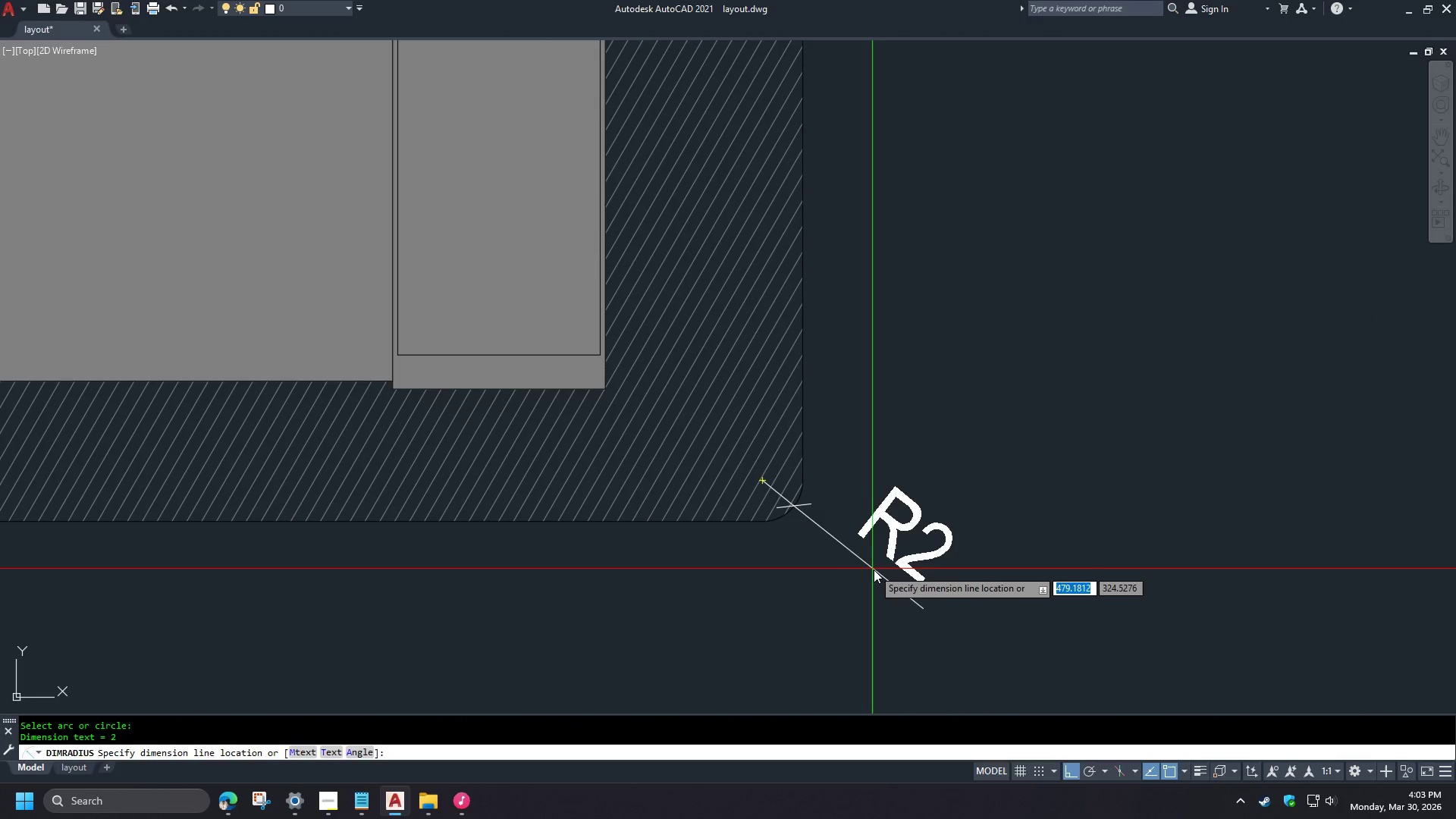 
scroll: coordinate [605, 532], scroll_direction: up, amount: 4.0
 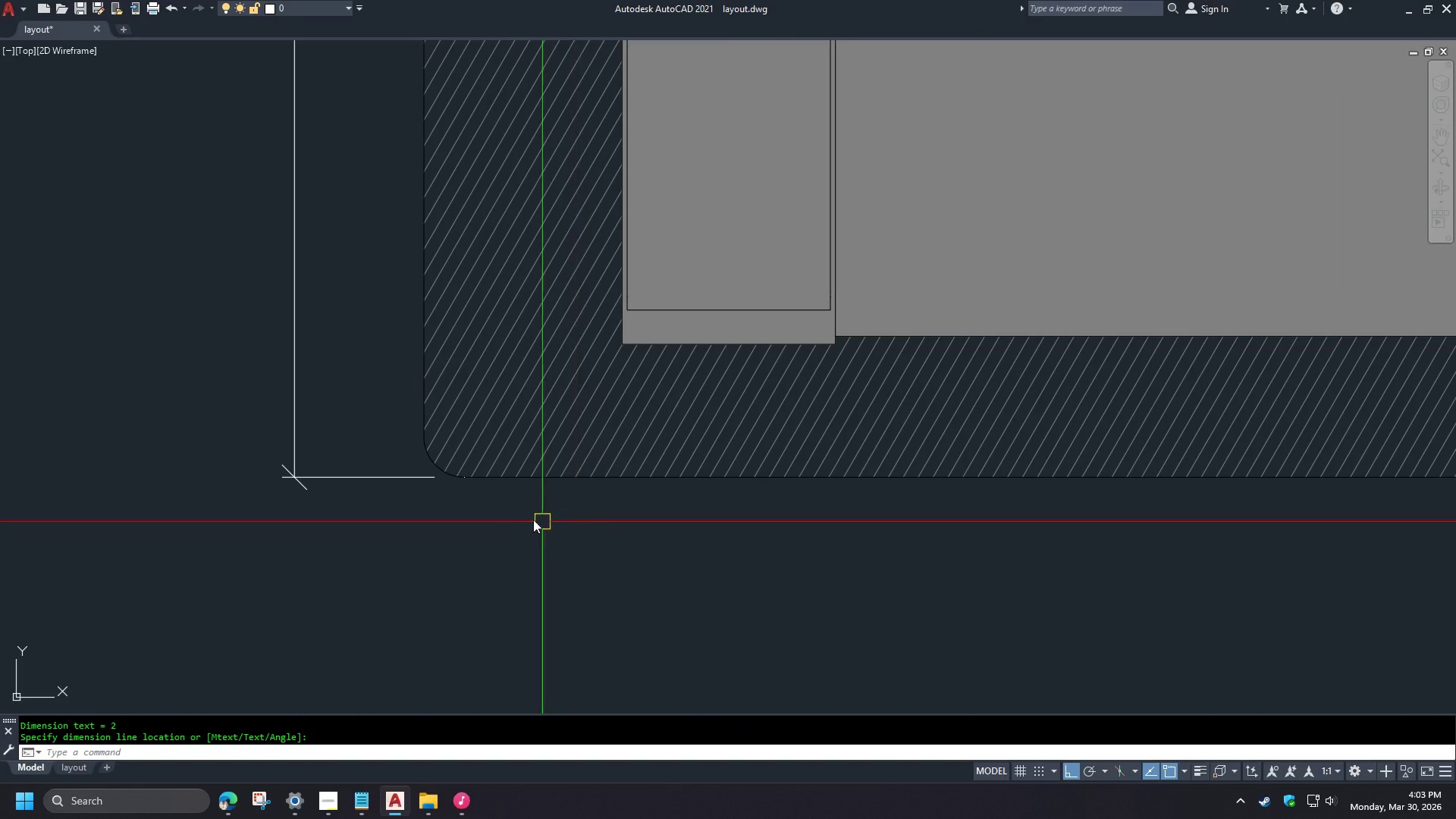 
left_click([878, 581])
 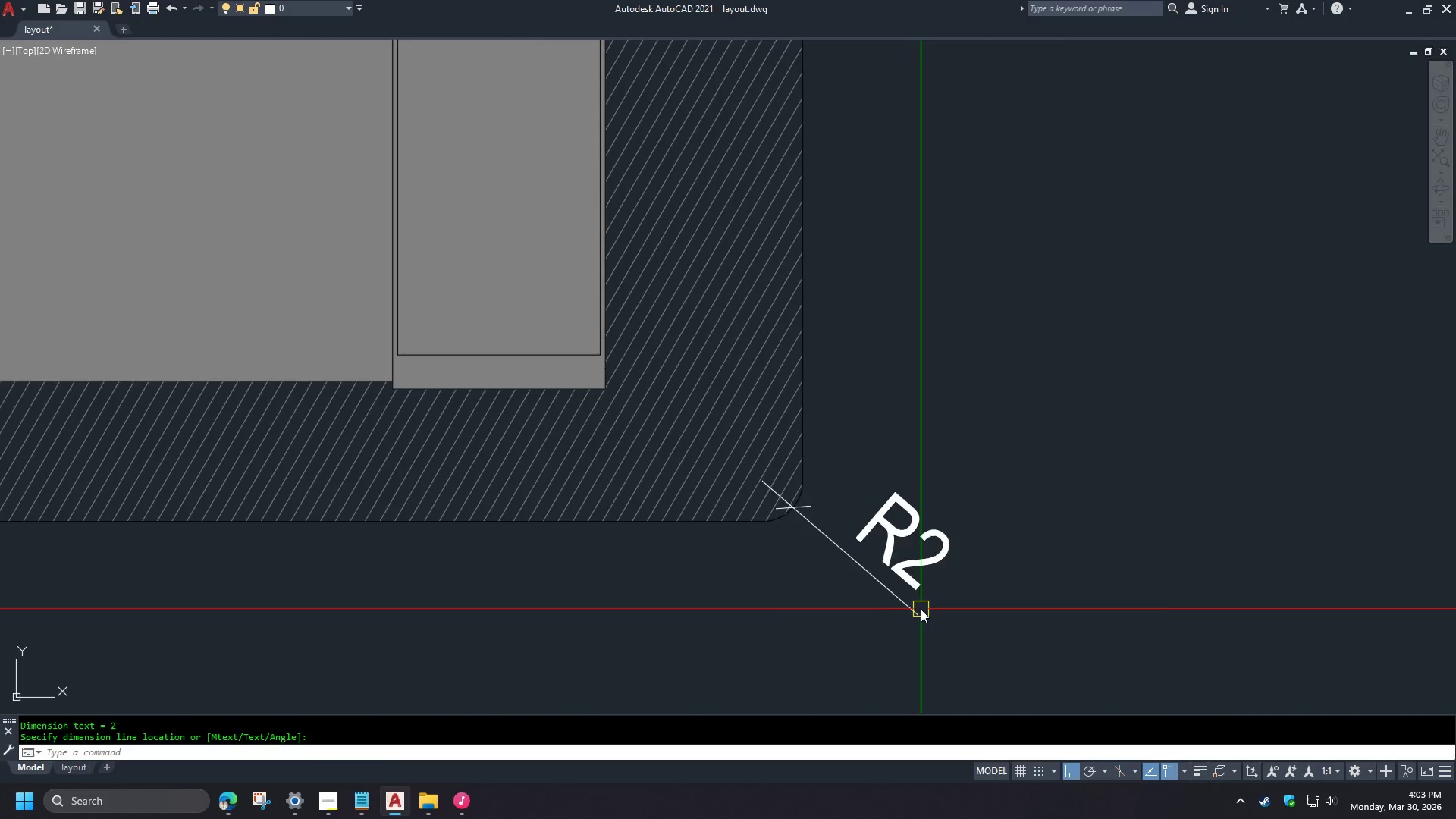 
scroll: coordinate [797, 560], scroll_direction: none, amount: 0.0
 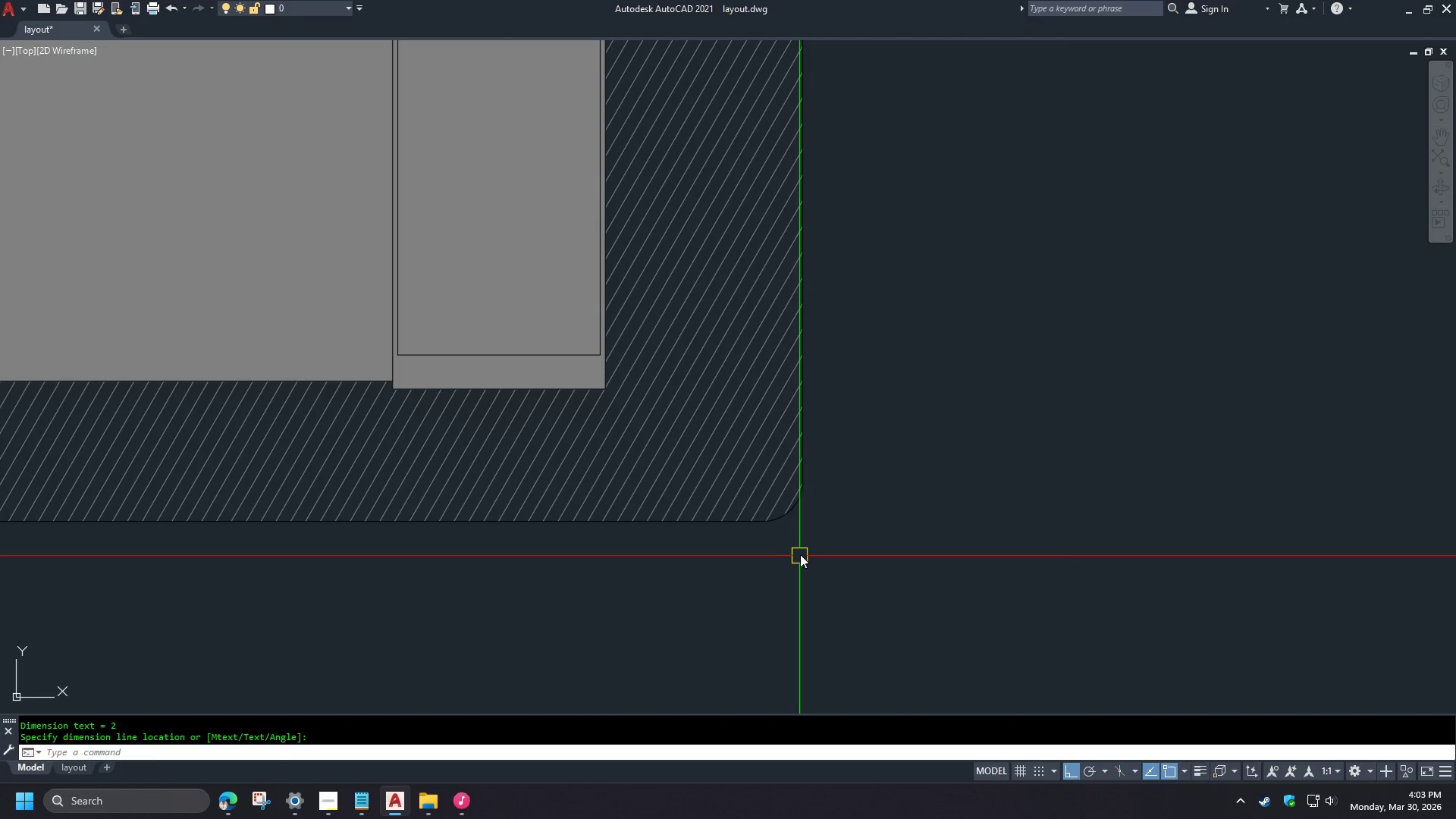 
scroll: coordinate [805, 589], scroll_direction: down, amount: 4.0
 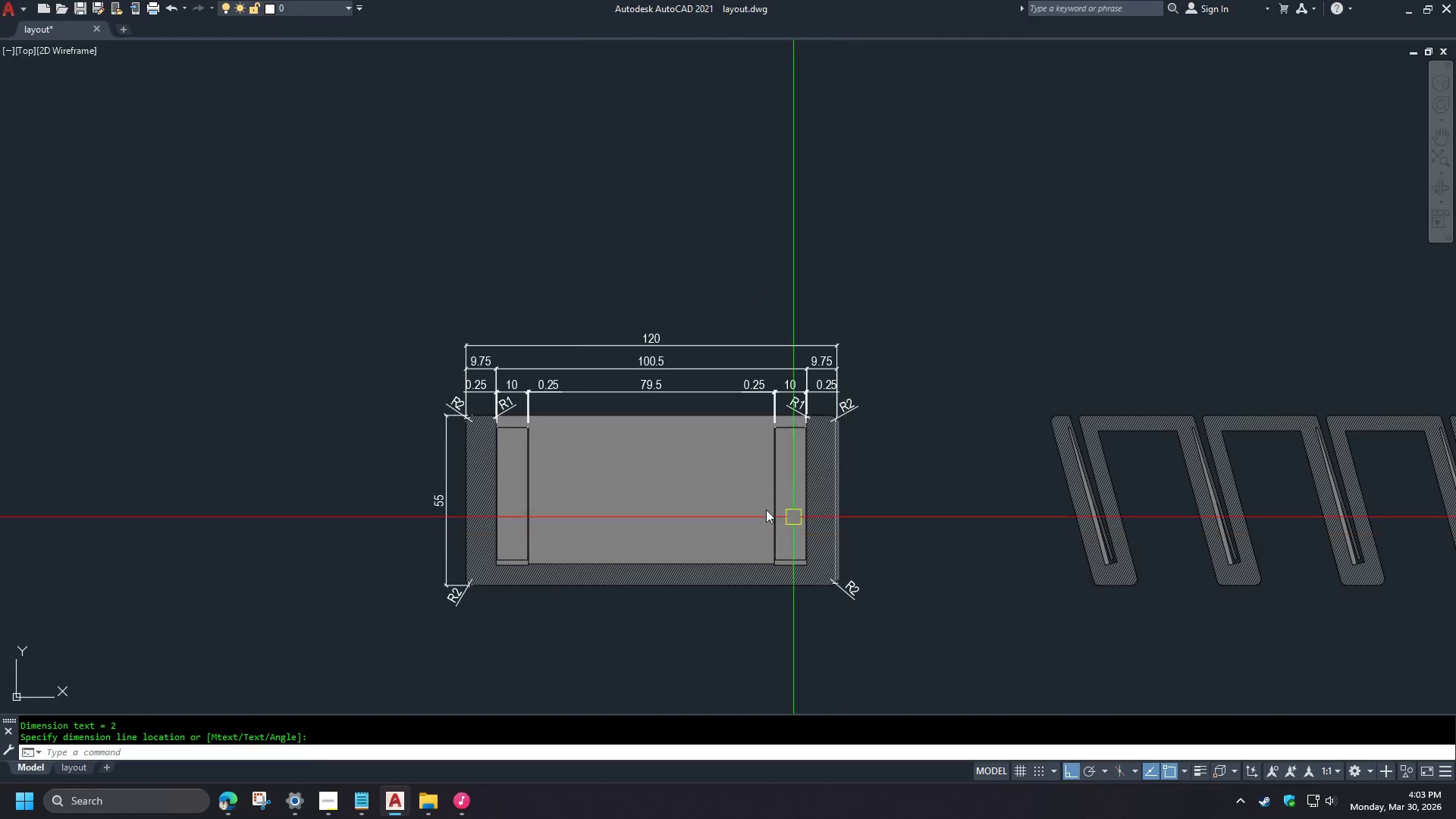 
scroll: coordinate [572, 495], scroll_direction: up, amount: 2.0
 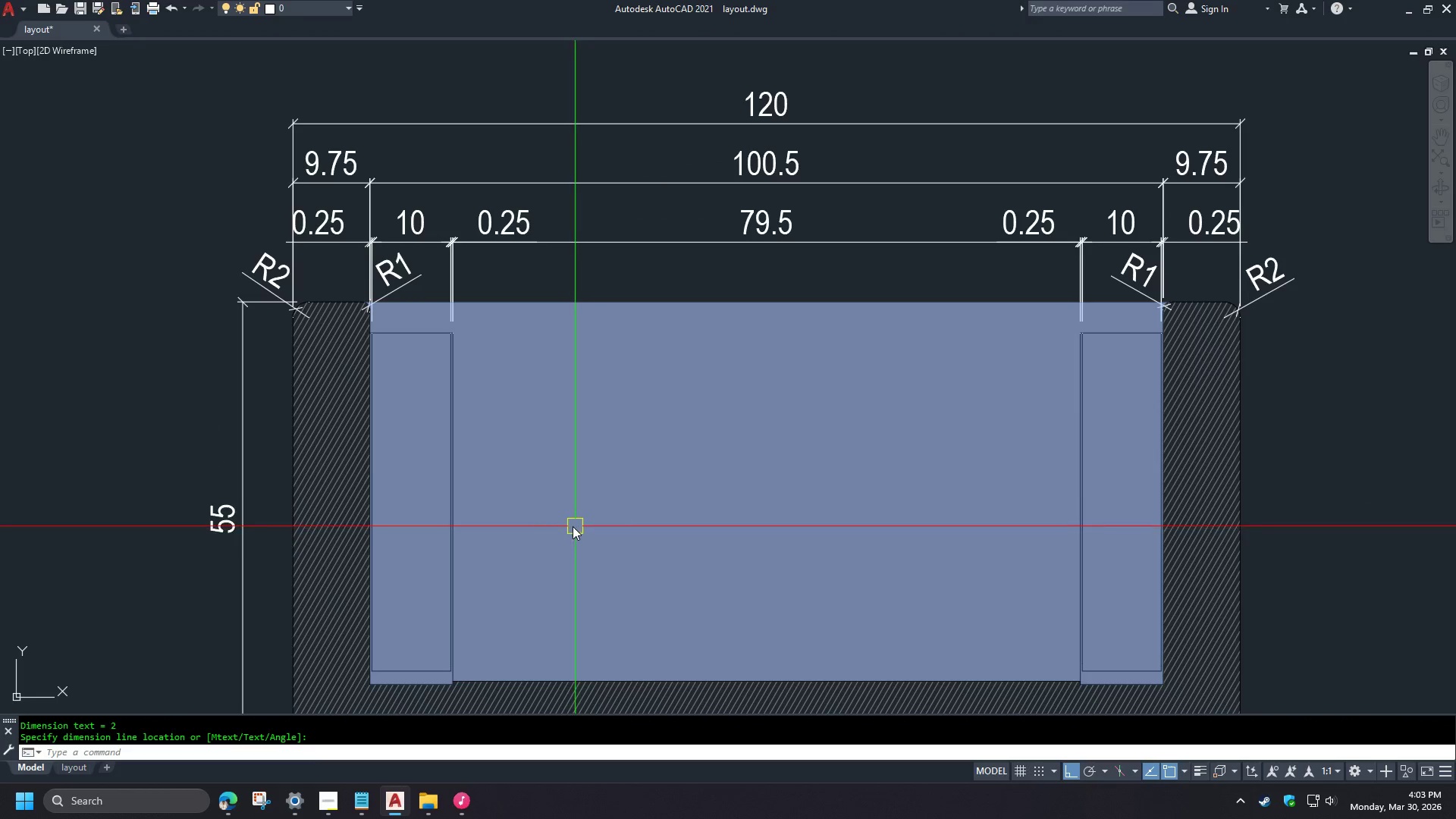 
scroll: coordinate [560, 517], scroll_direction: down, amount: 1.0
 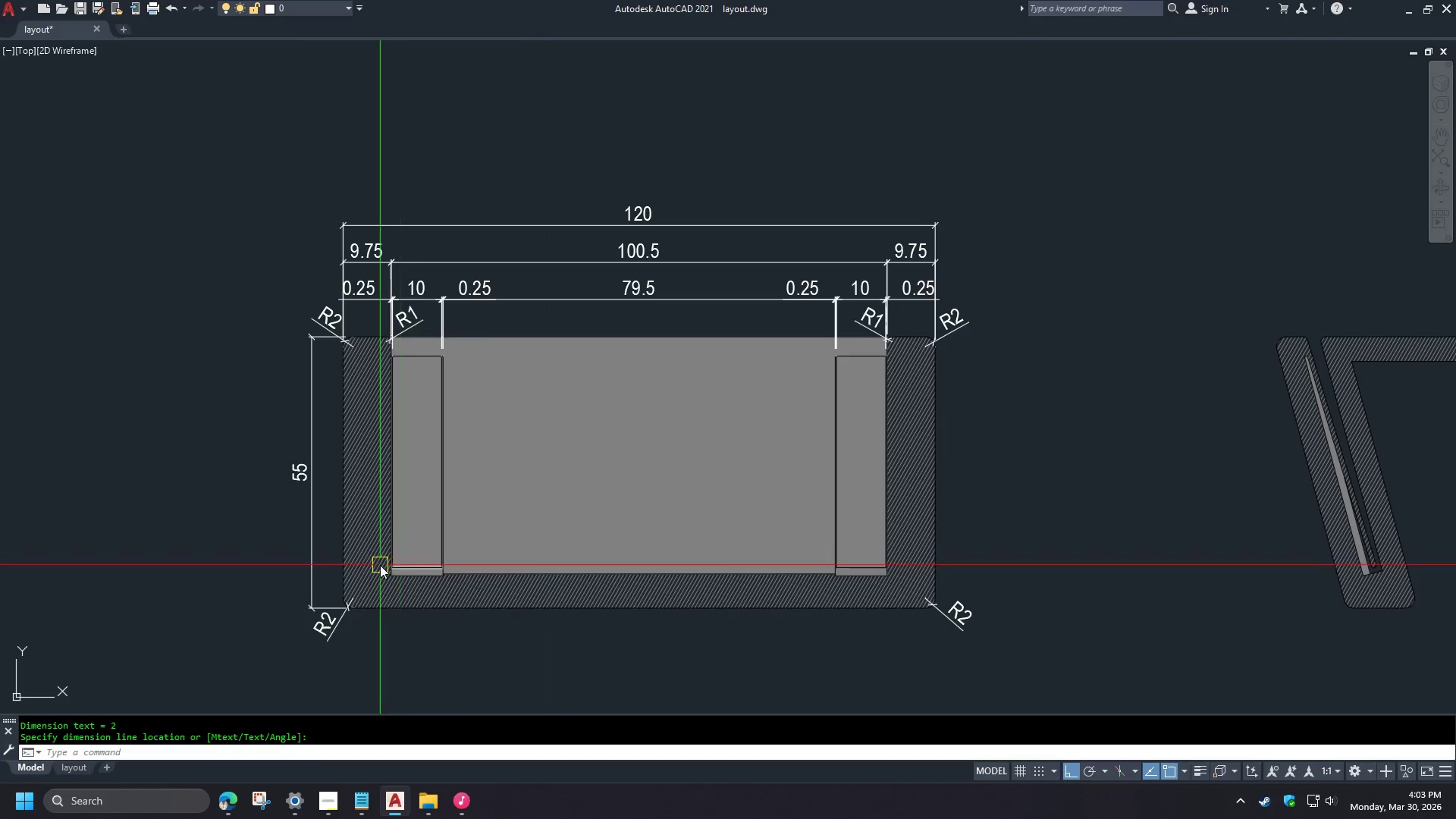 
left_click([318, 639])
 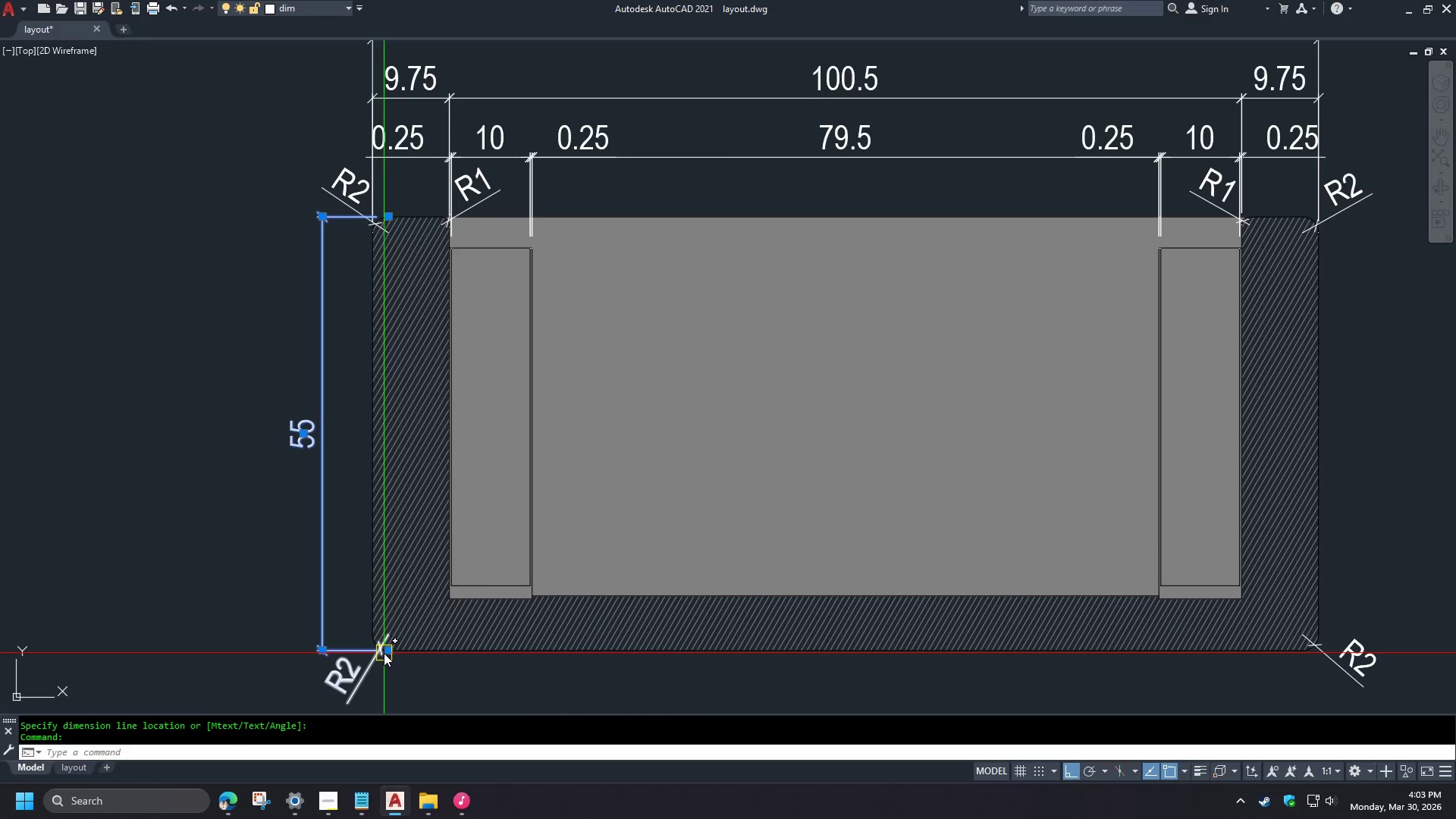 
scroll: coordinate [293, 538], scroll_direction: up, amount: 1.0
 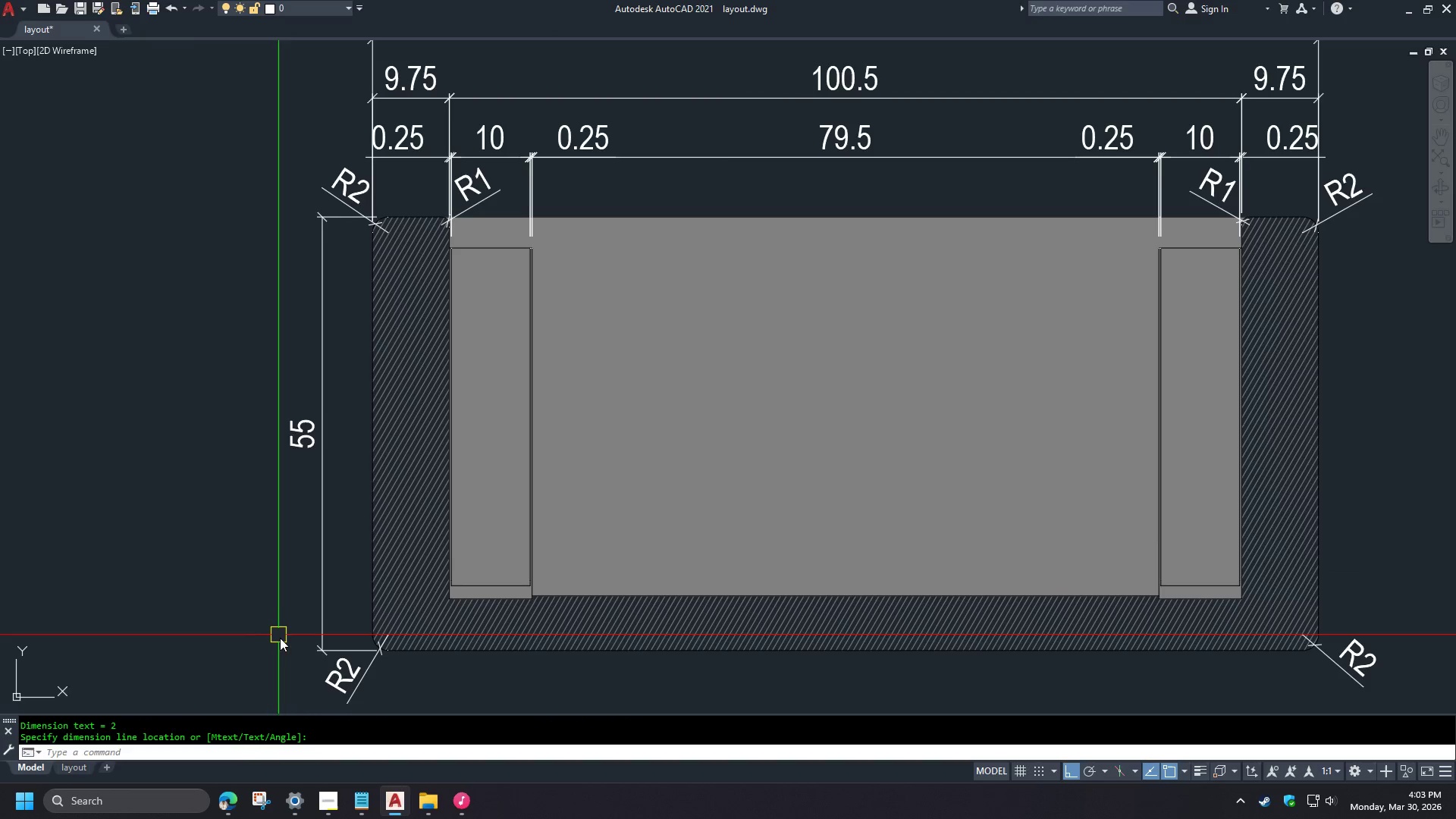 
left_click([387, 652])
 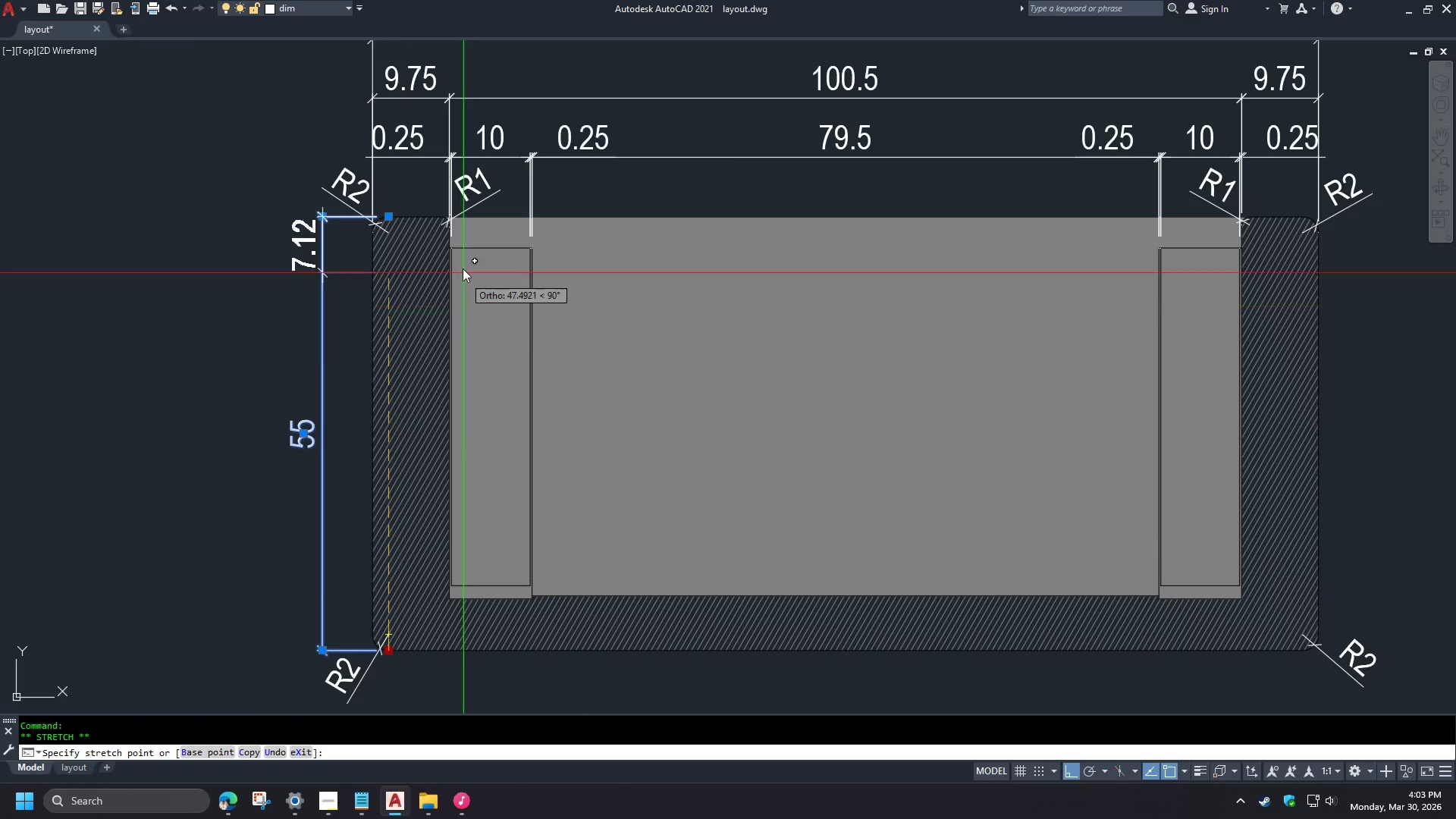 
type(end )
 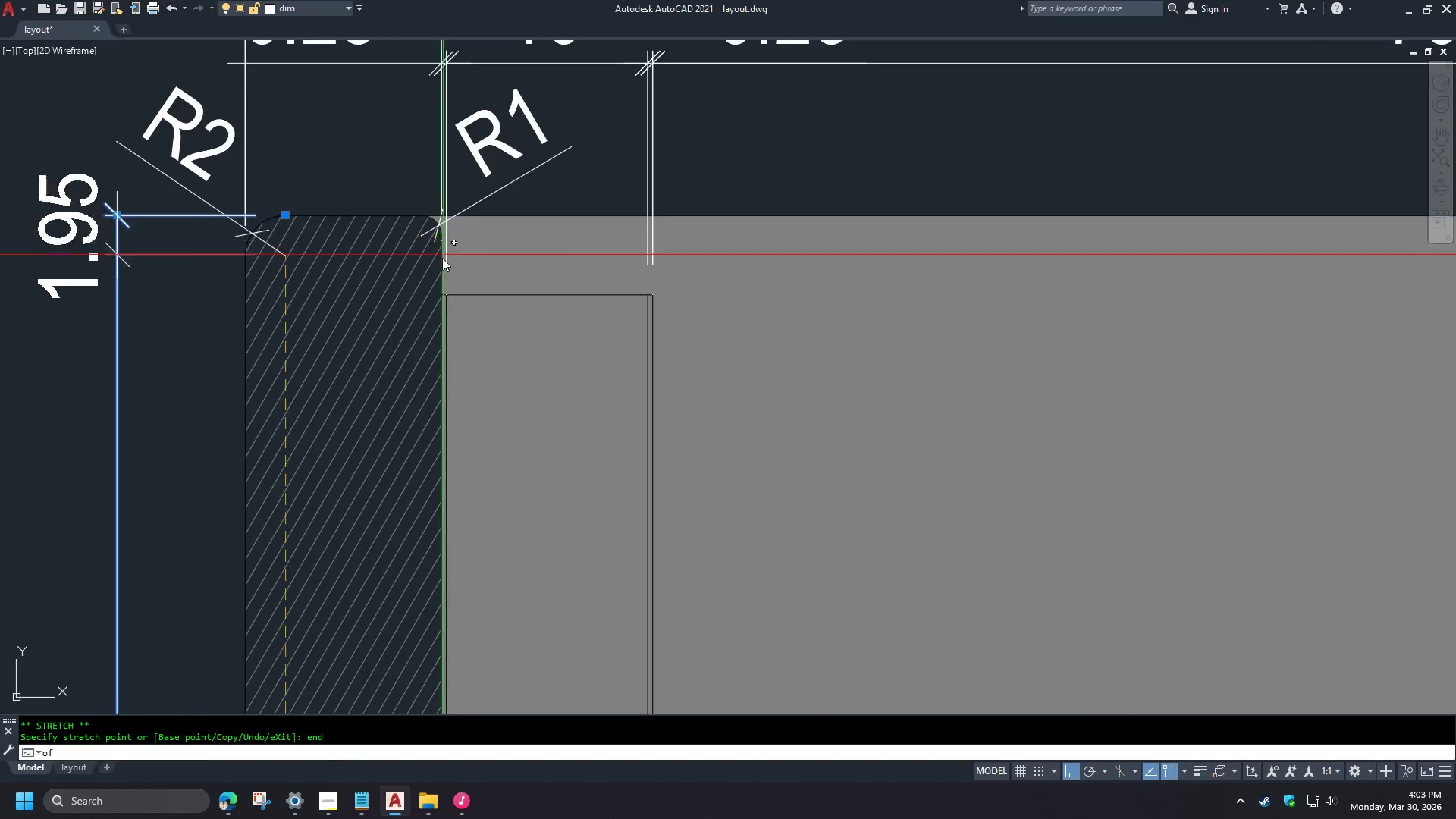 
left_click([432, 397])
 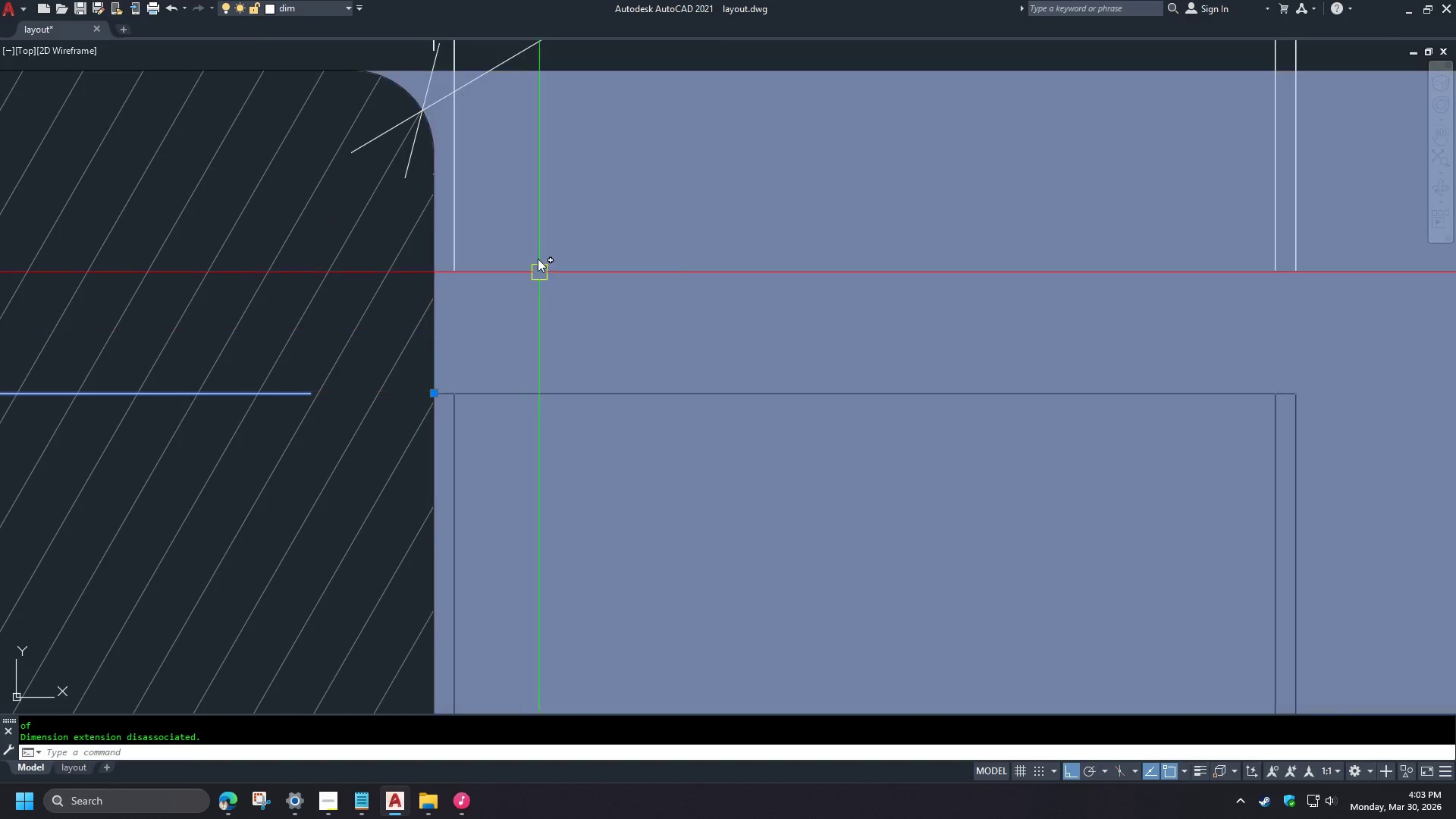 
key(Escape)
 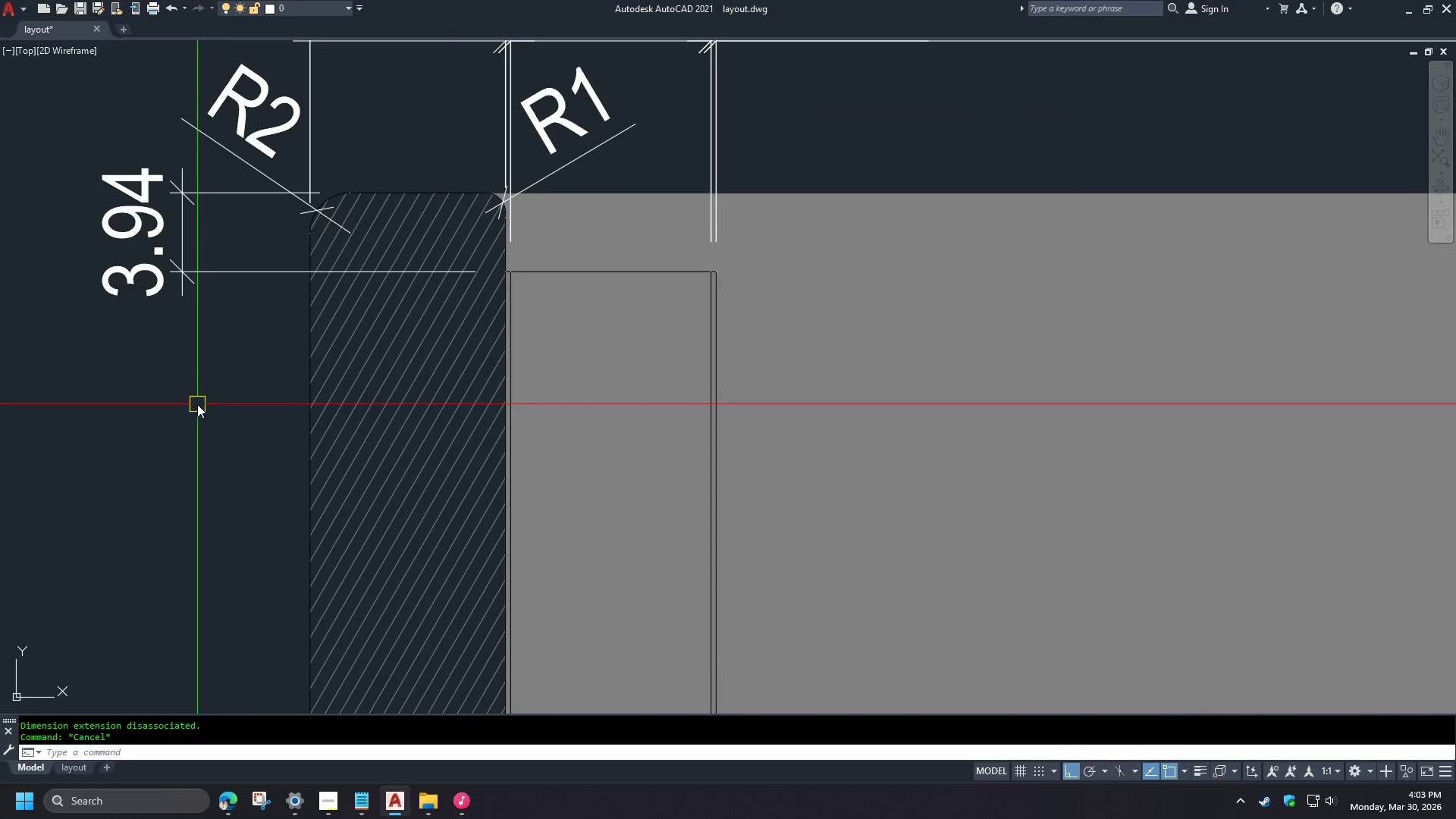 
scroll: coordinate [442, 268], scroll_direction: up, amount: 5.0
 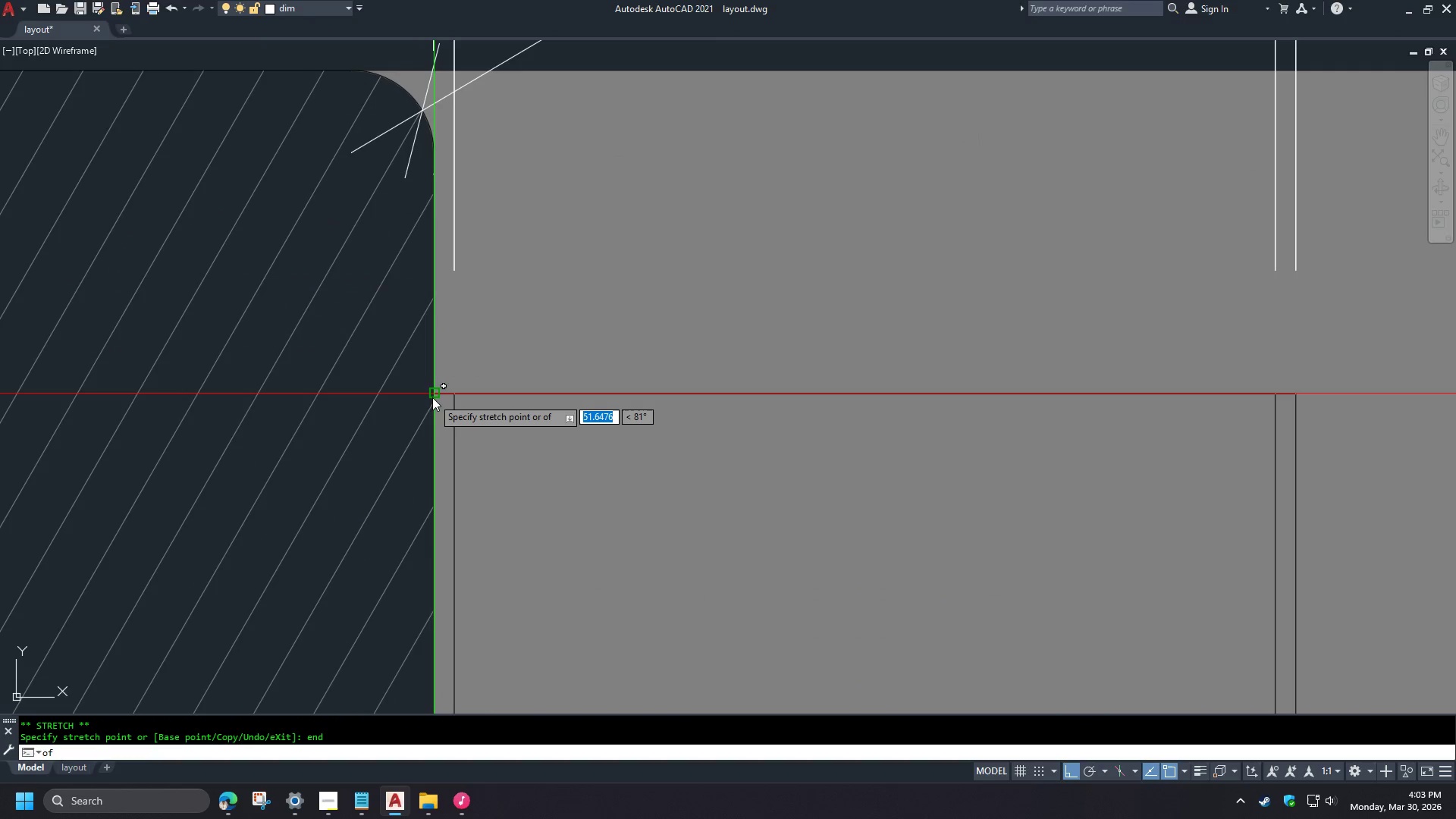 
type(dco )
 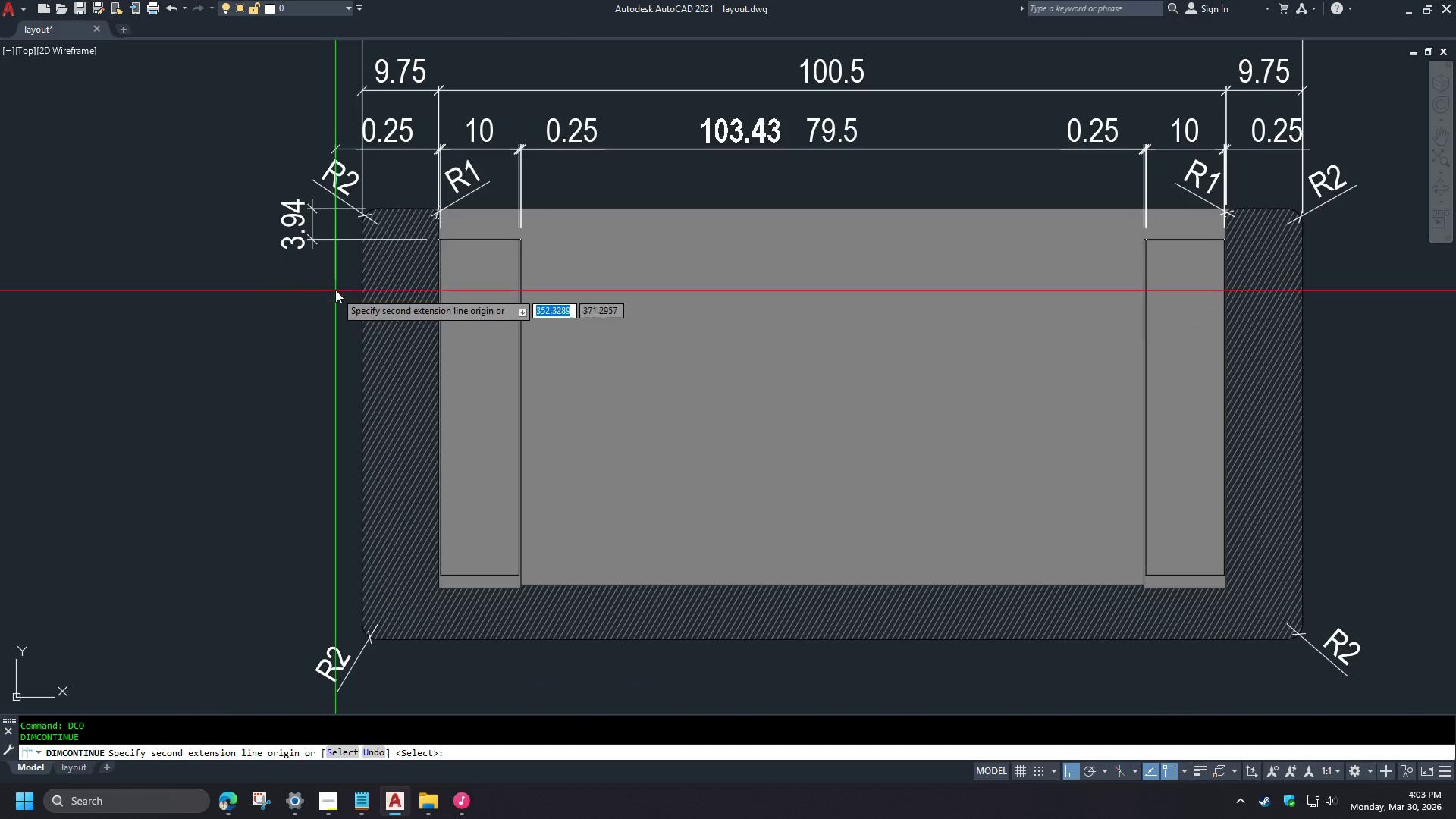 
scroll: coordinate [529, 231], scroll_direction: down, amount: 3.0
 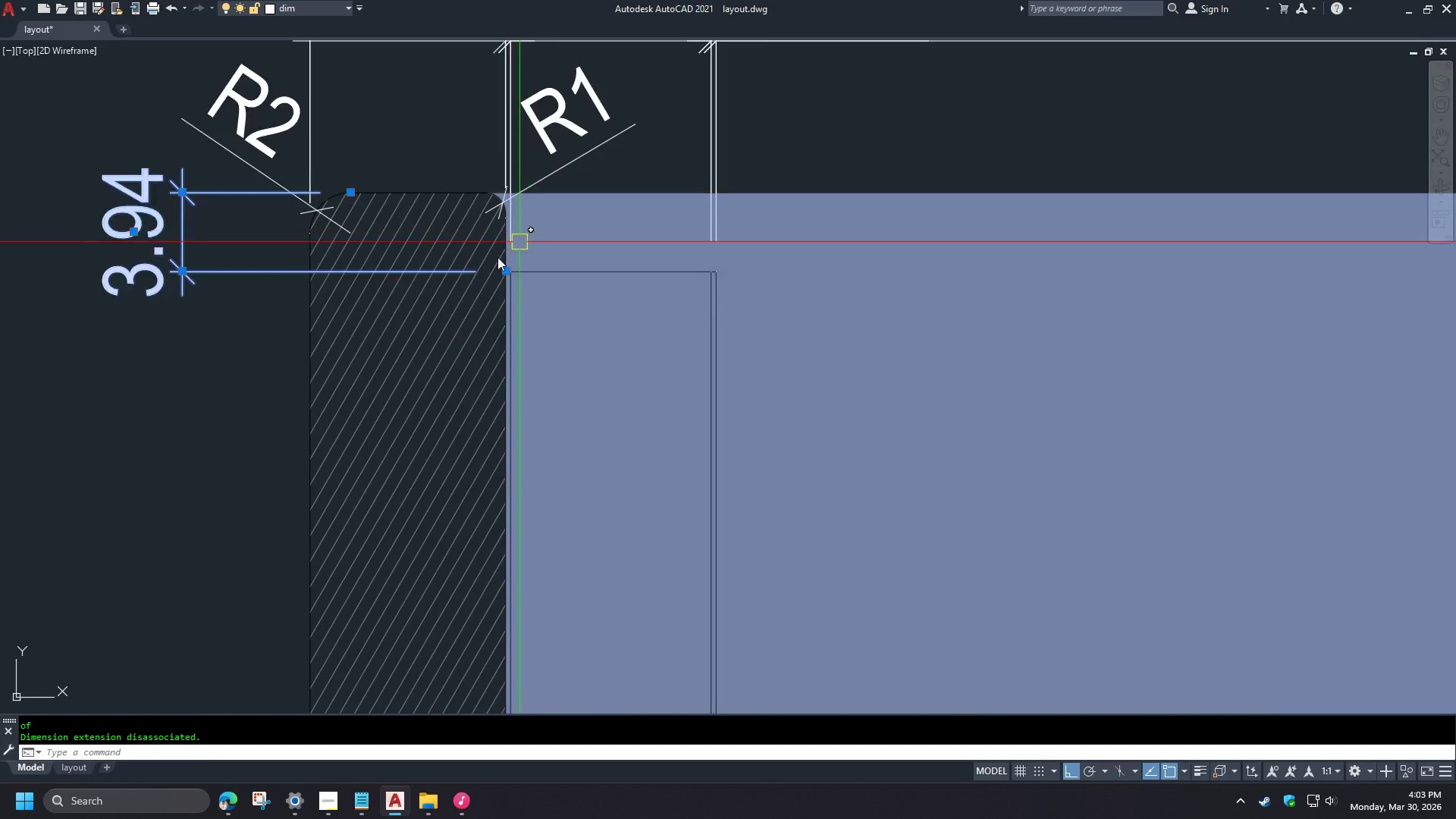 
key(Space)
 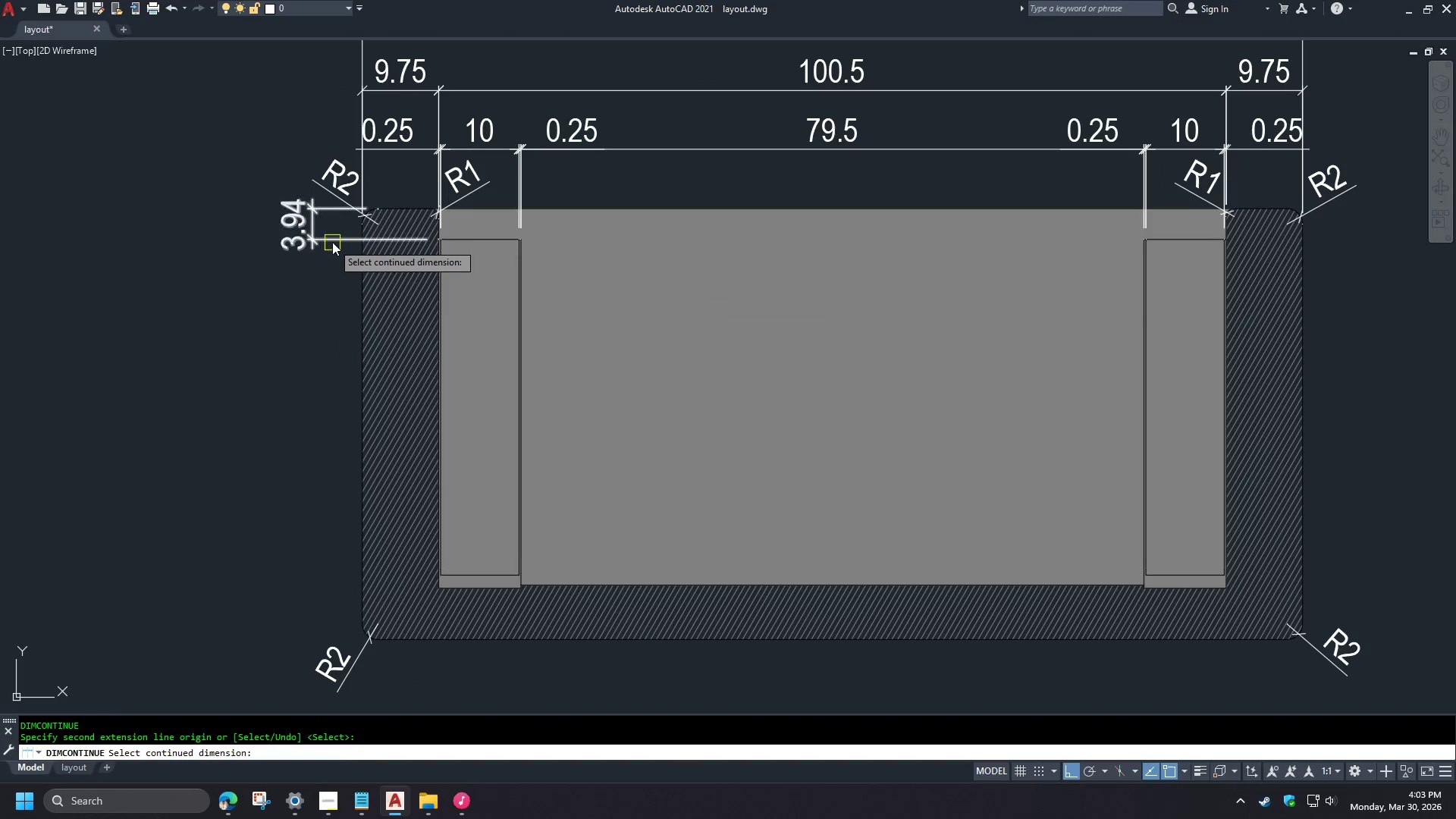 
left_click([332, 240])
 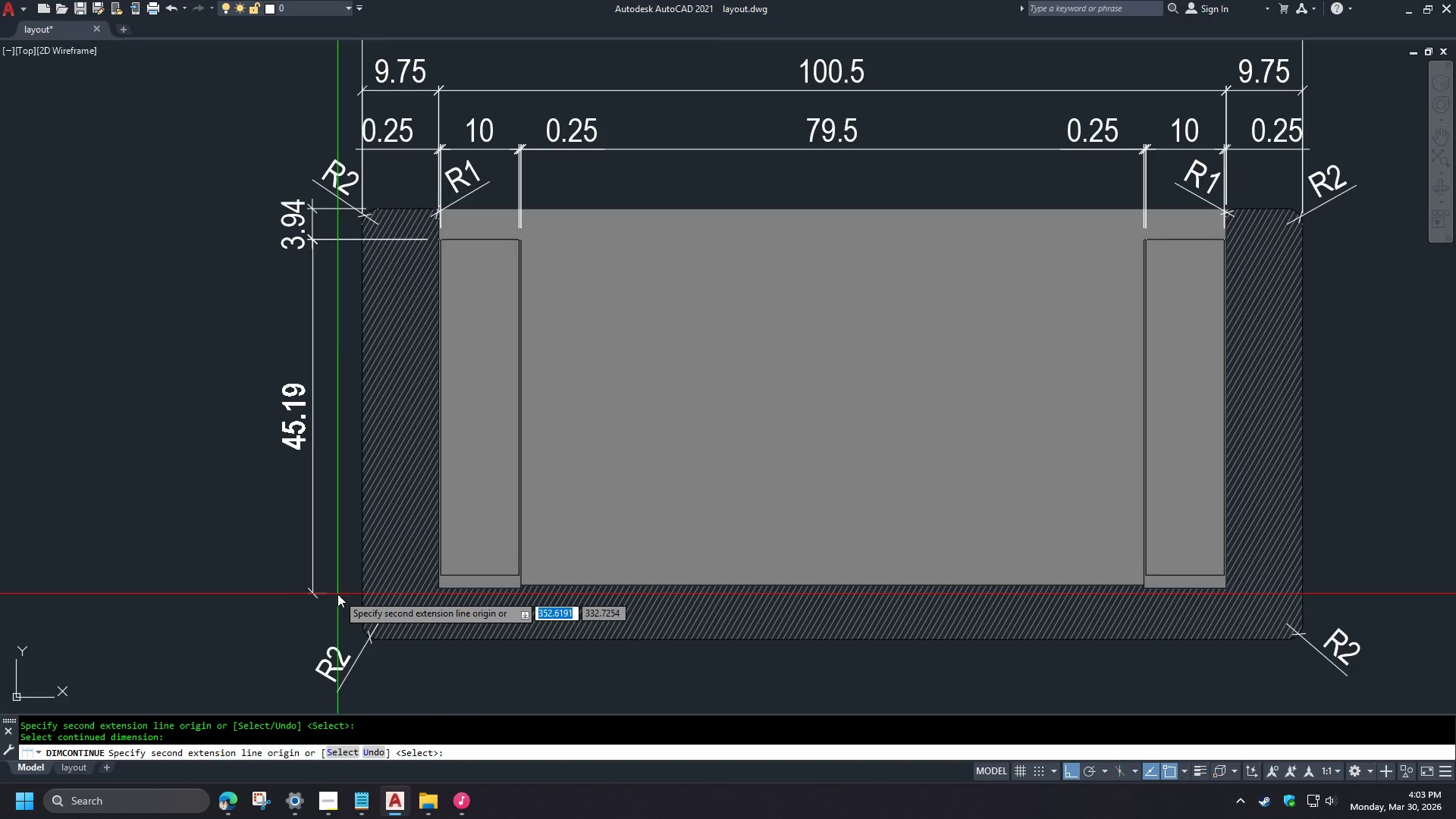 
scroll: coordinate [383, 286], scroll_direction: down, amount: 2.0
 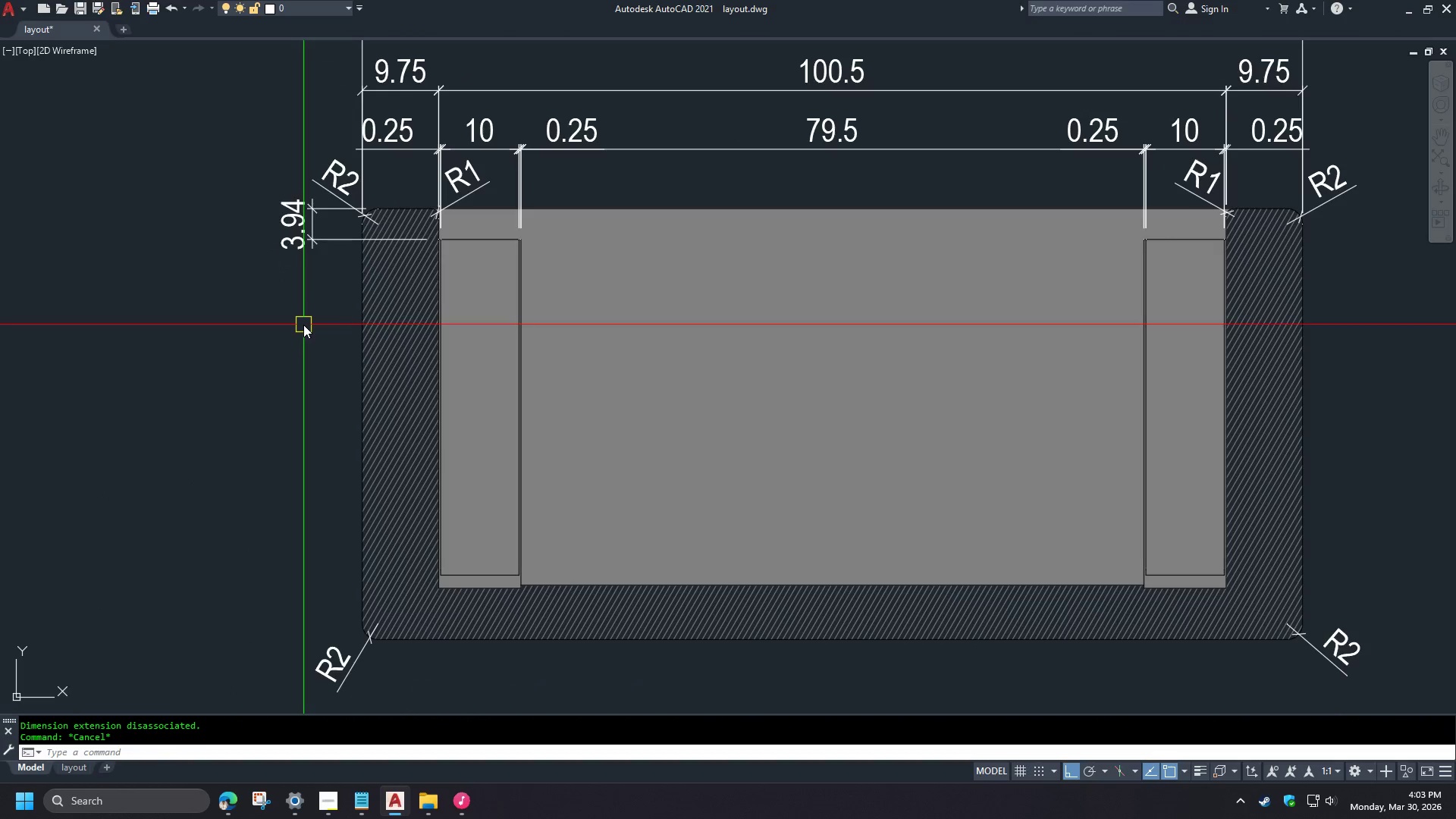 
scroll: coordinate [451, 584], scroll_direction: up, amount: 2.0
 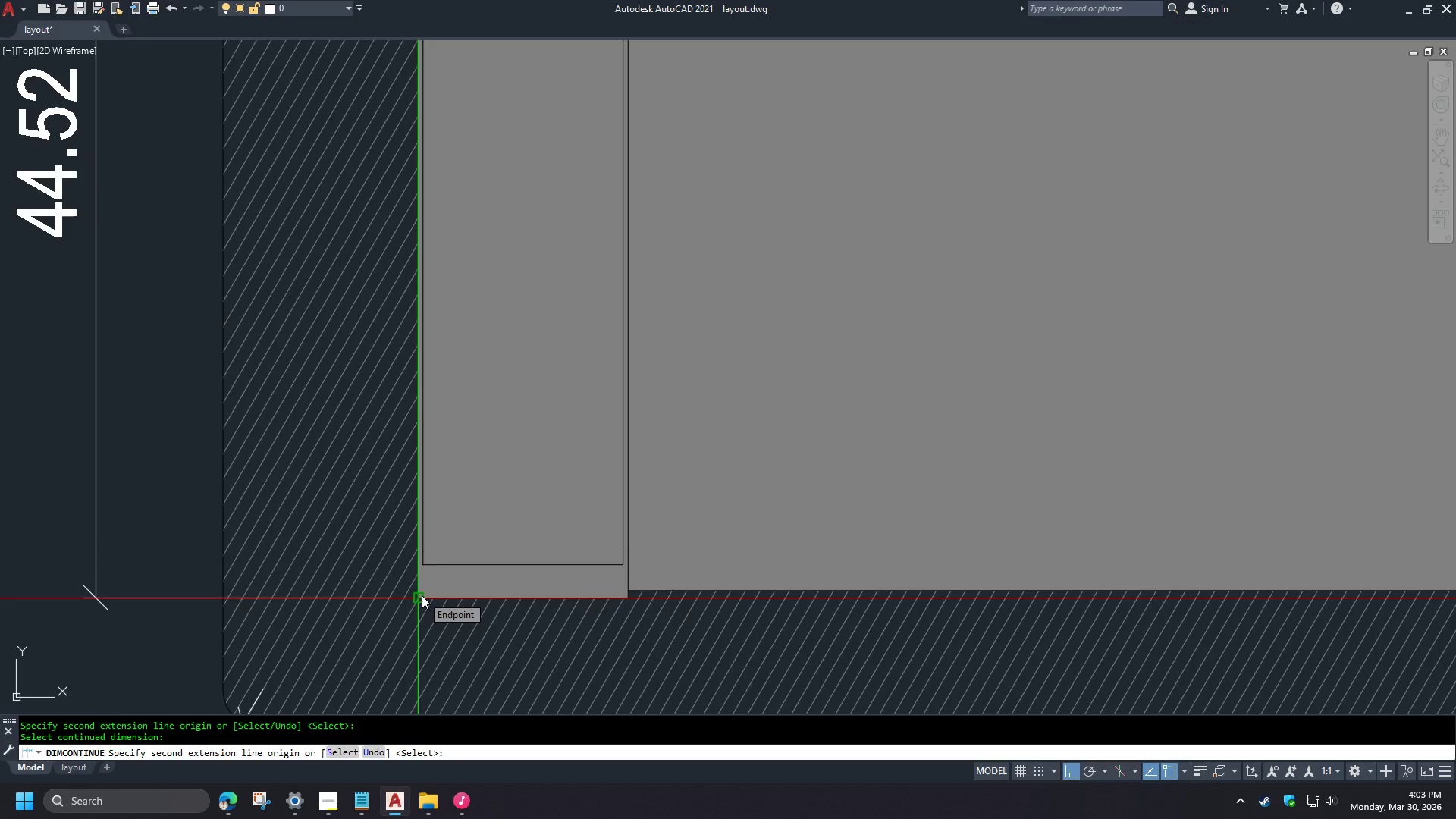 
wait(7.26)
 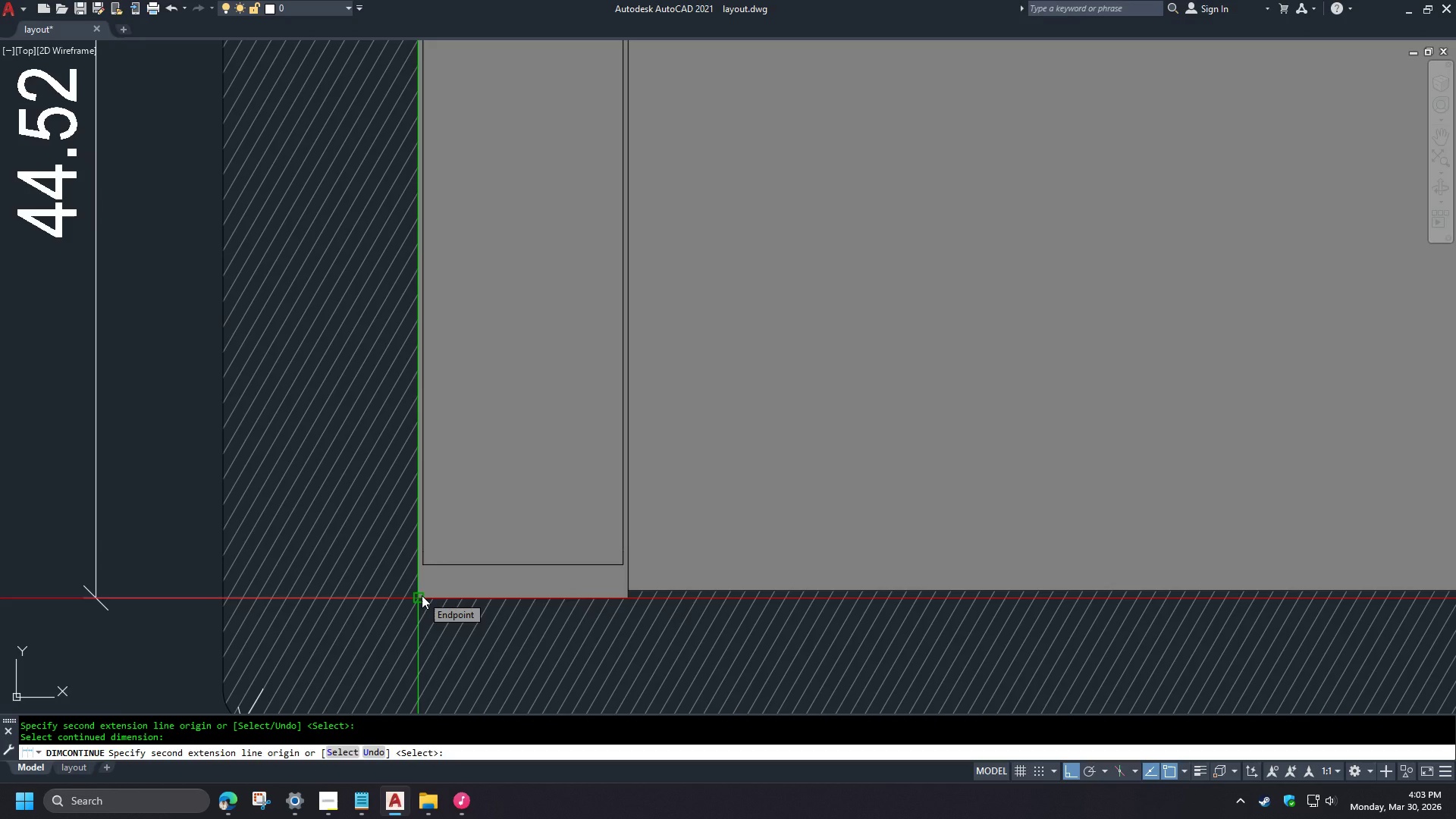 
scroll: coordinate [429, 511], scroll_direction: down, amount: 2.0
 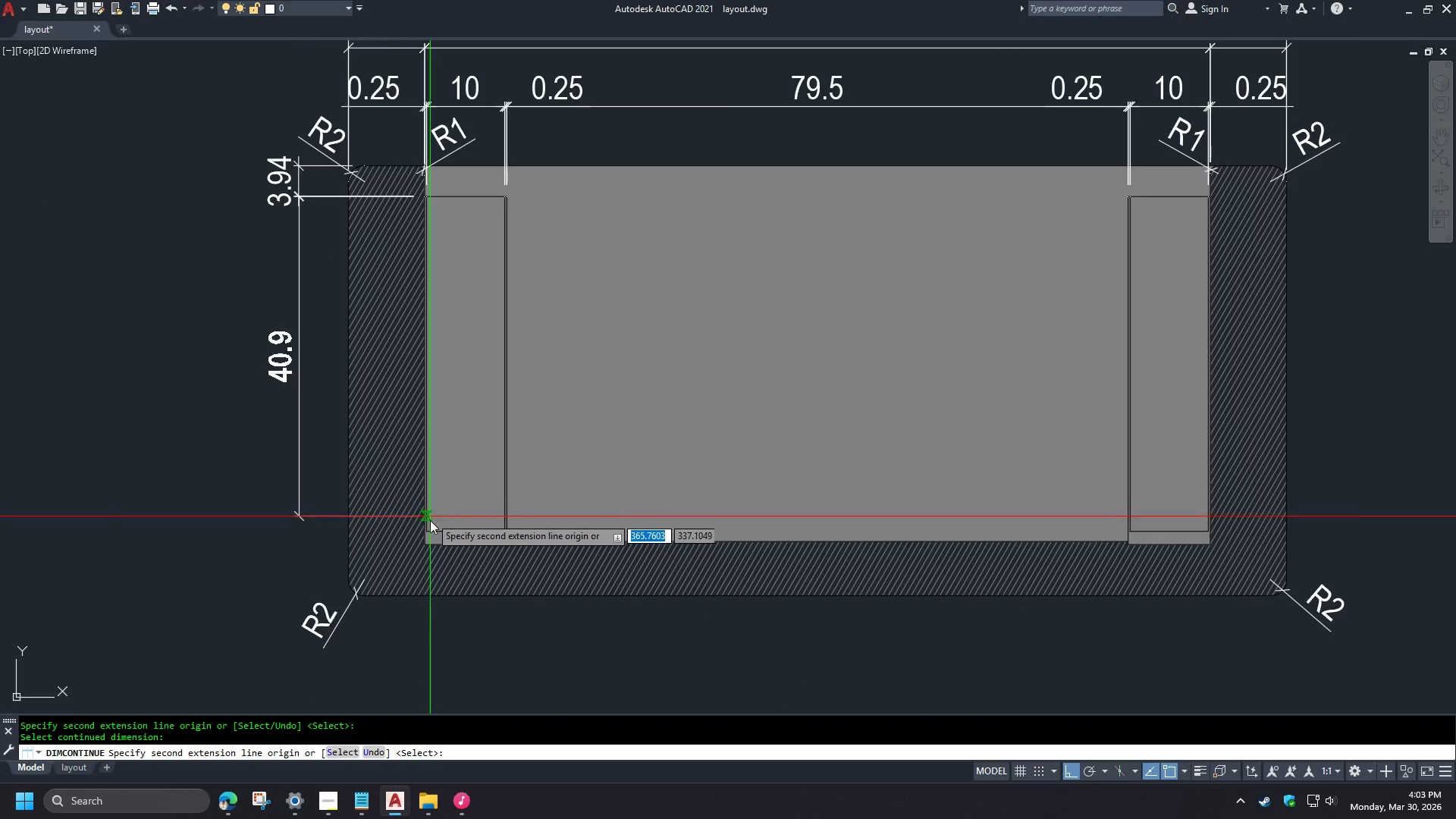 
scroll: coordinate [430, 524], scroll_direction: up, amount: 2.0
 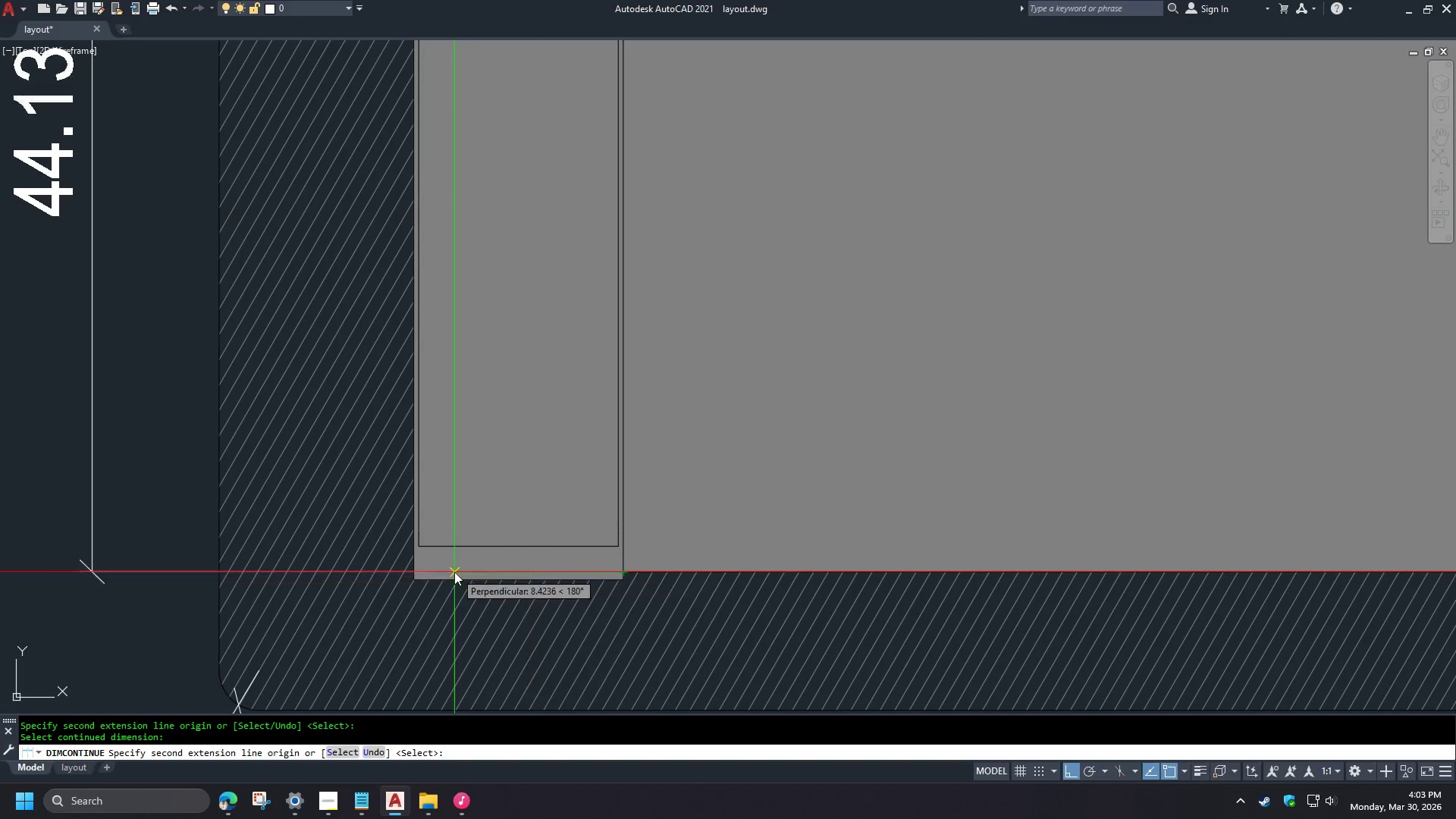 
left_click([417, 582])
 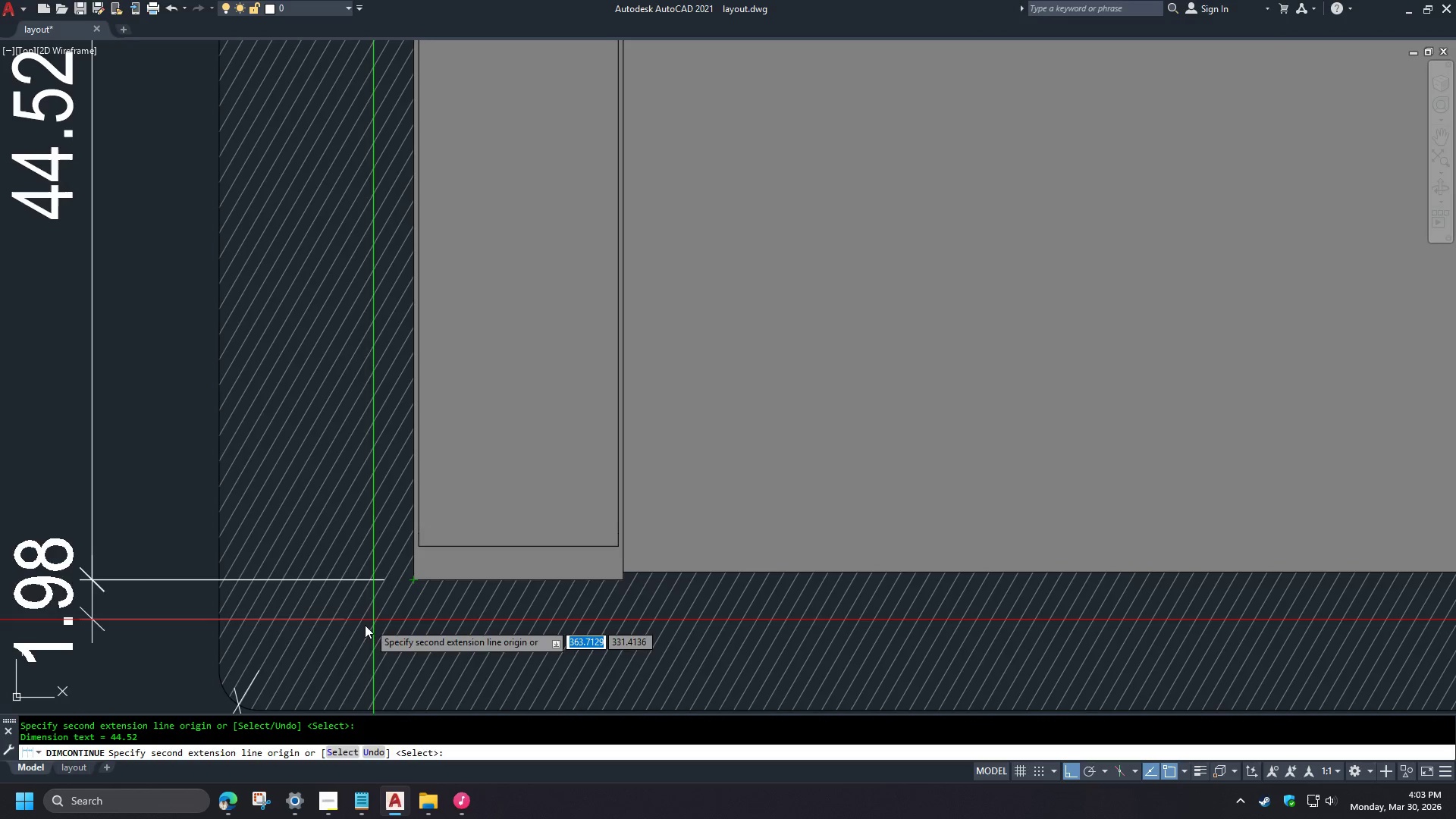 
type(end )
 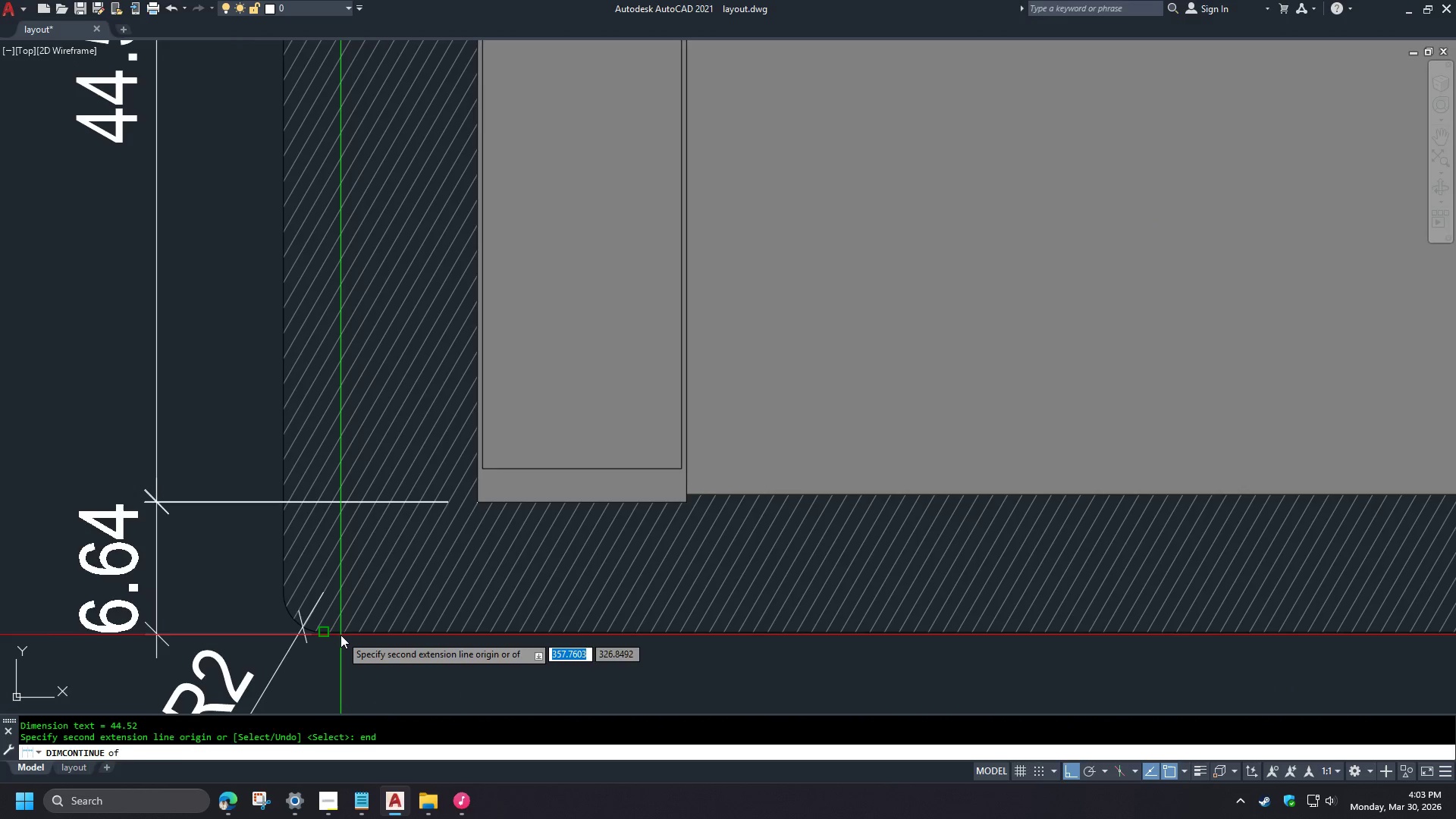 
scroll: coordinate [372, 613], scroll_direction: down, amount: 2.0
 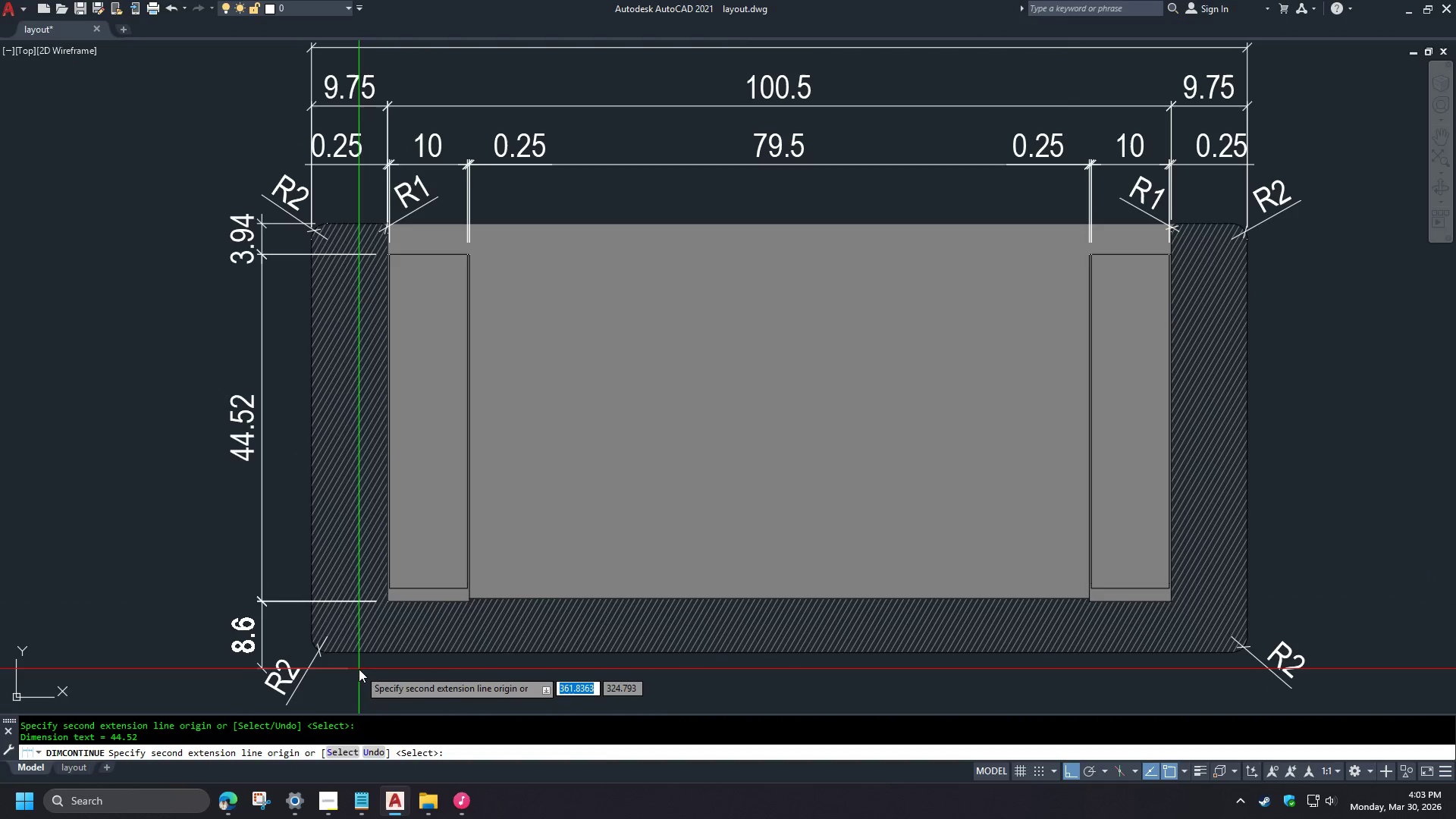 
left_click([340, 635])
 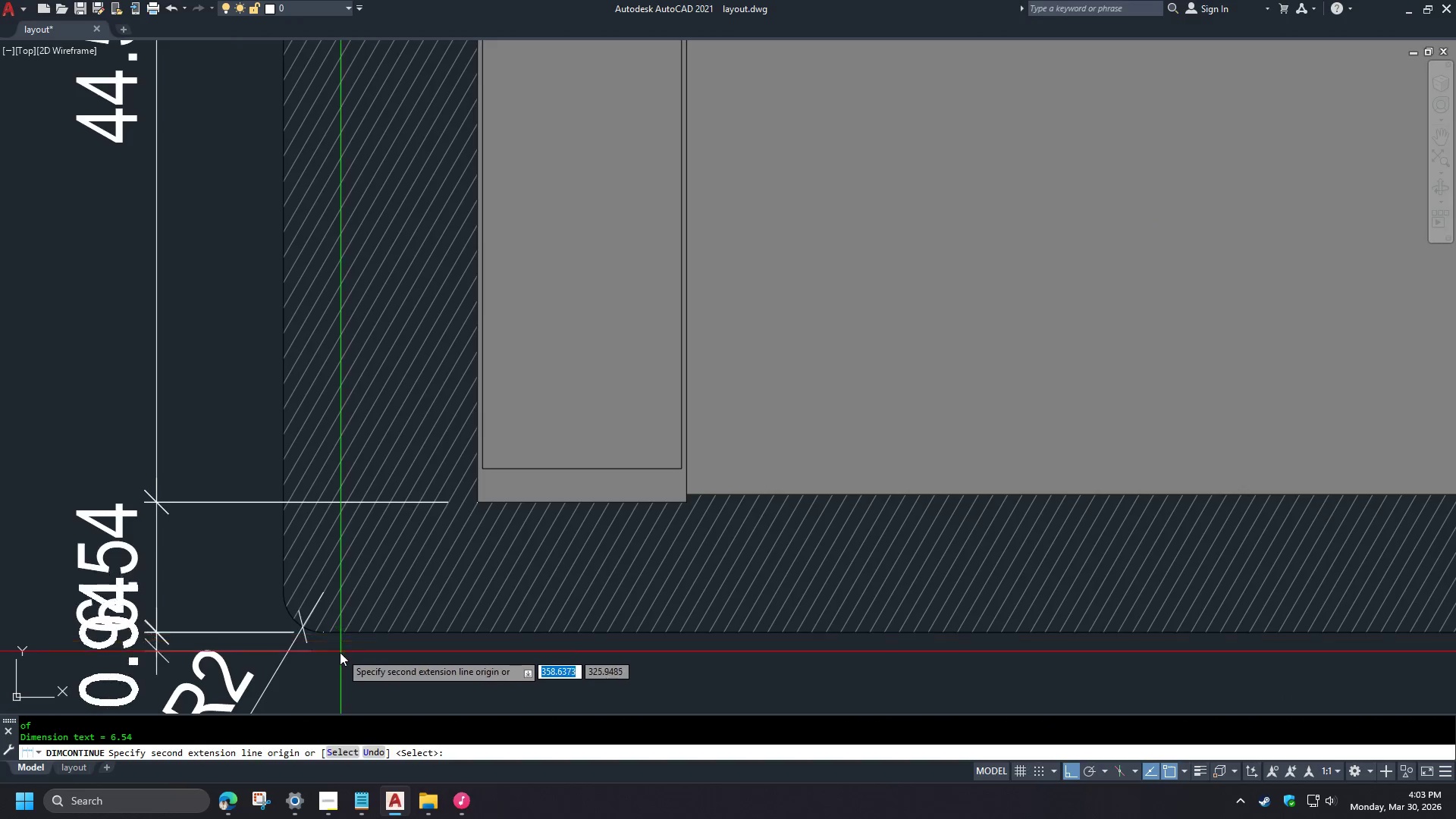 
key(Space)
 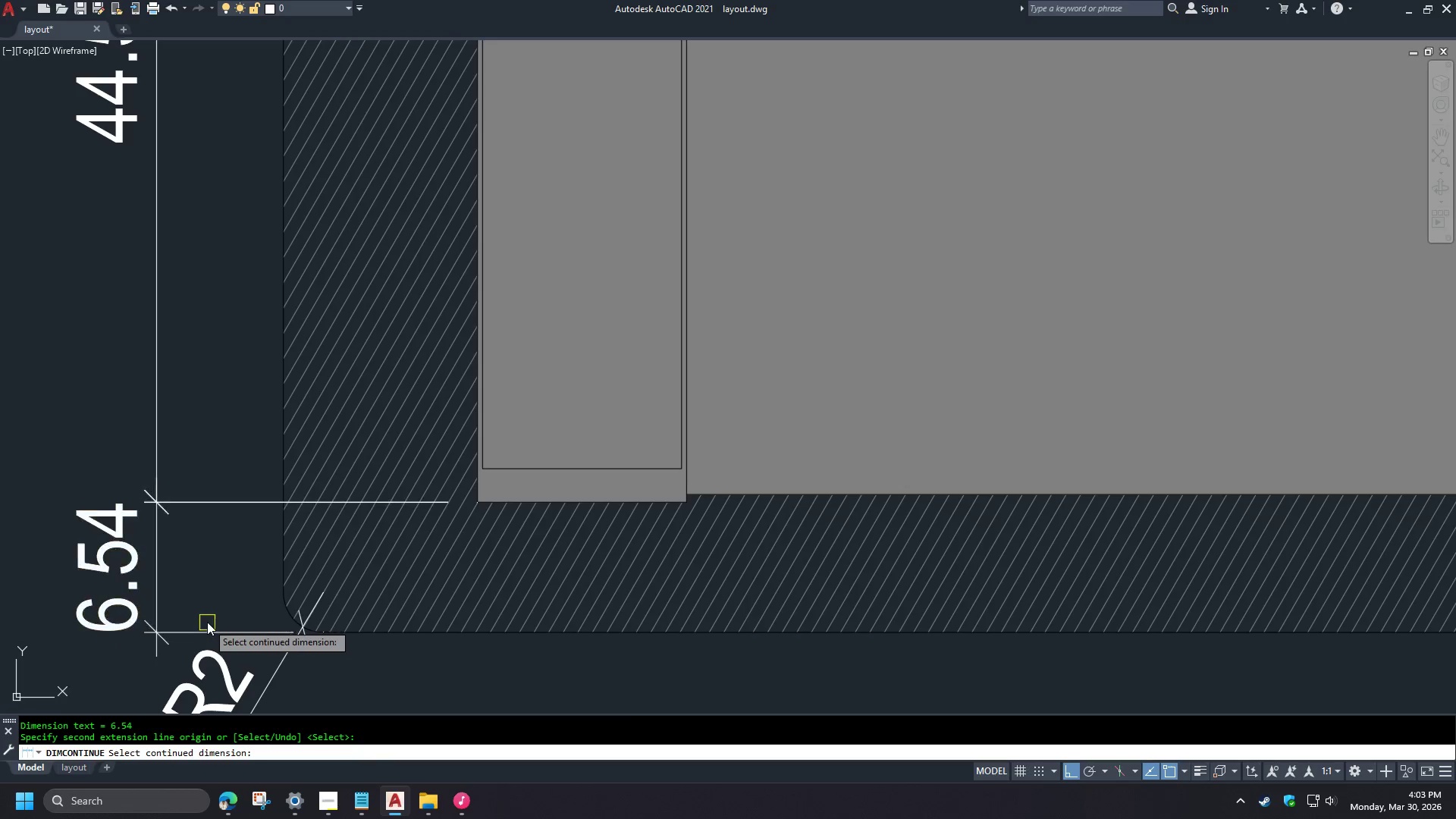 
key(Space)
 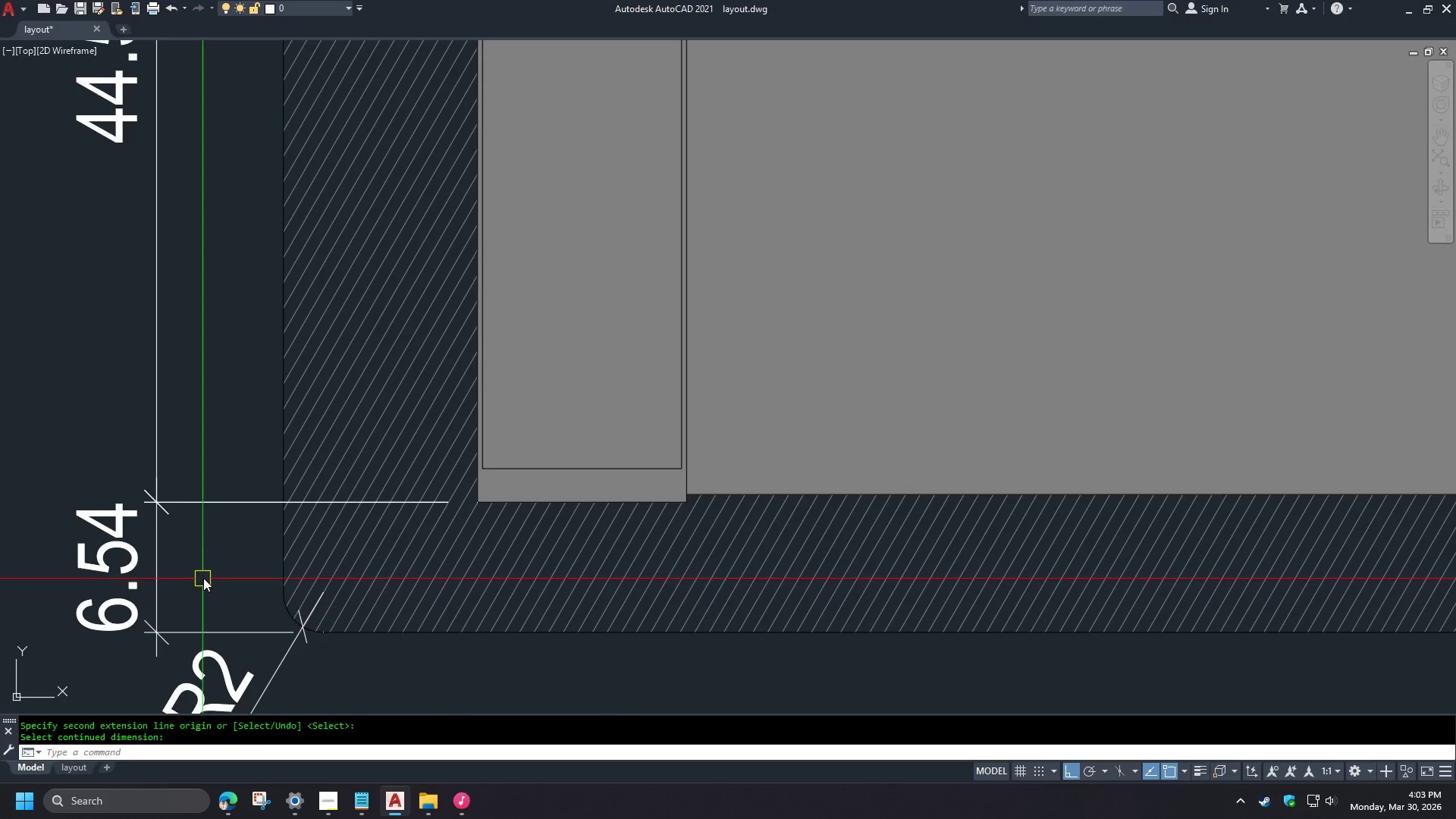 
scroll: coordinate [328, 664], scroll_direction: up, amount: 2.0
 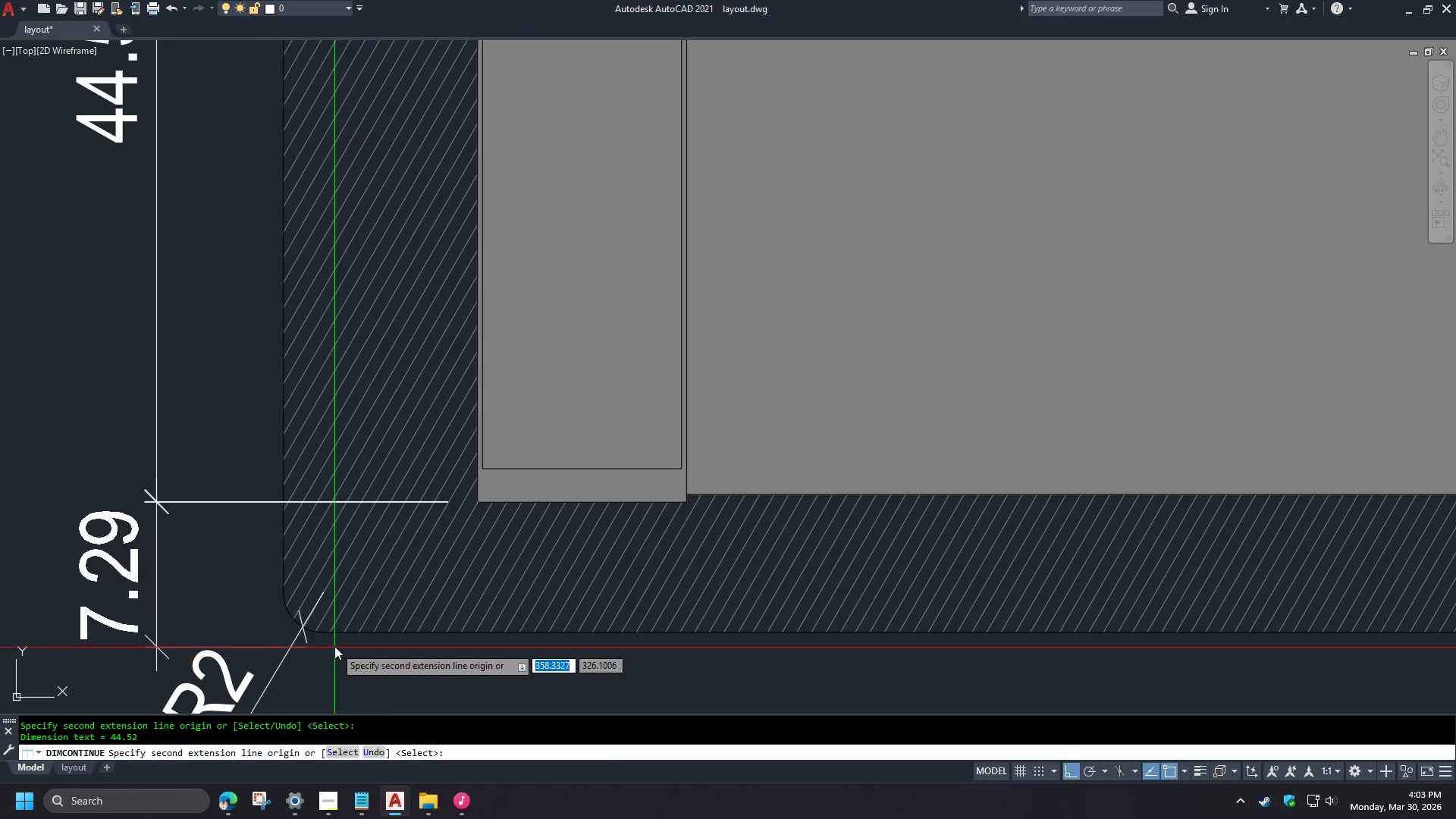 
scroll: coordinate [224, 576], scroll_direction: down, amount: 3.0
 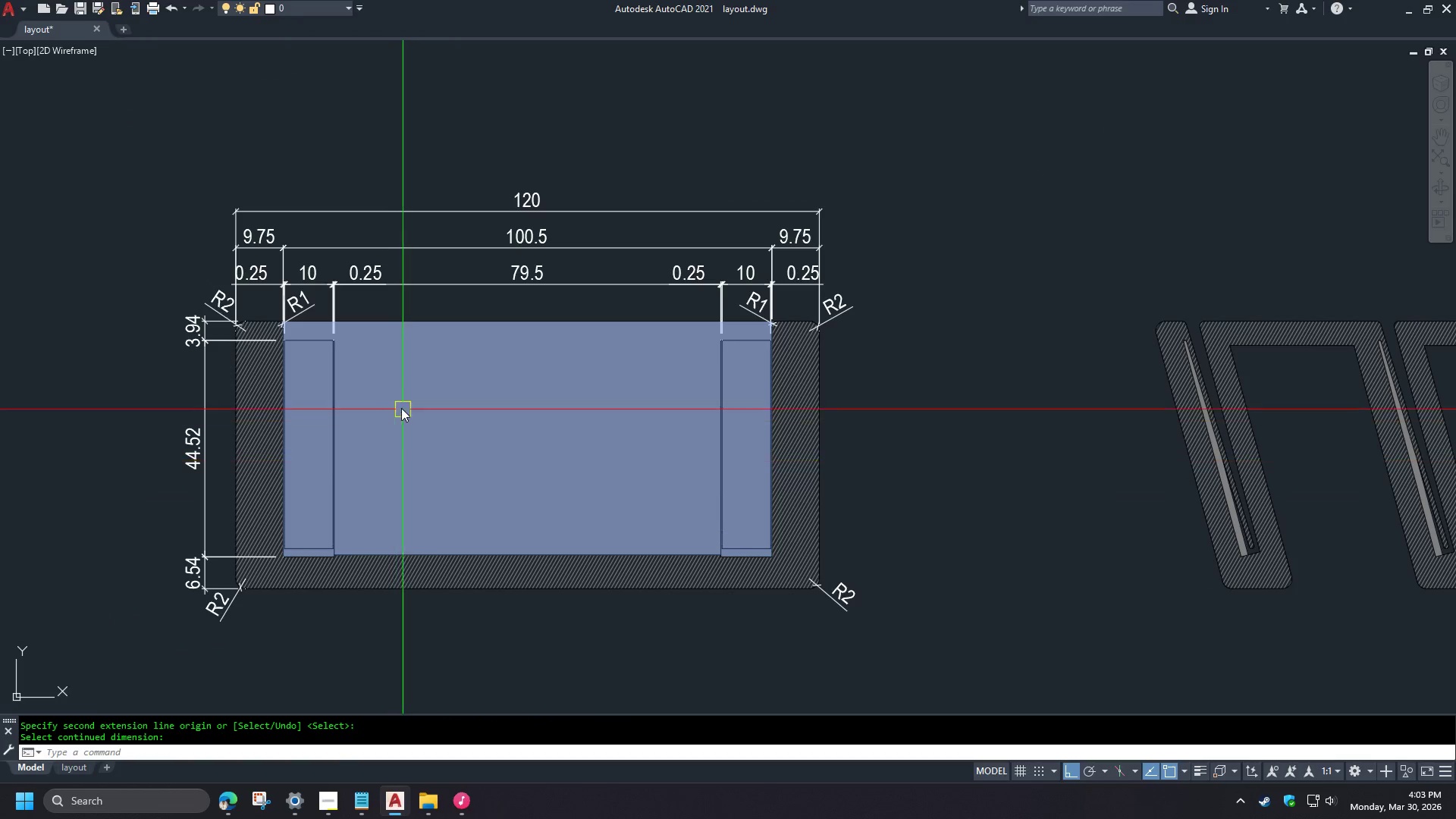 
type(dl)
 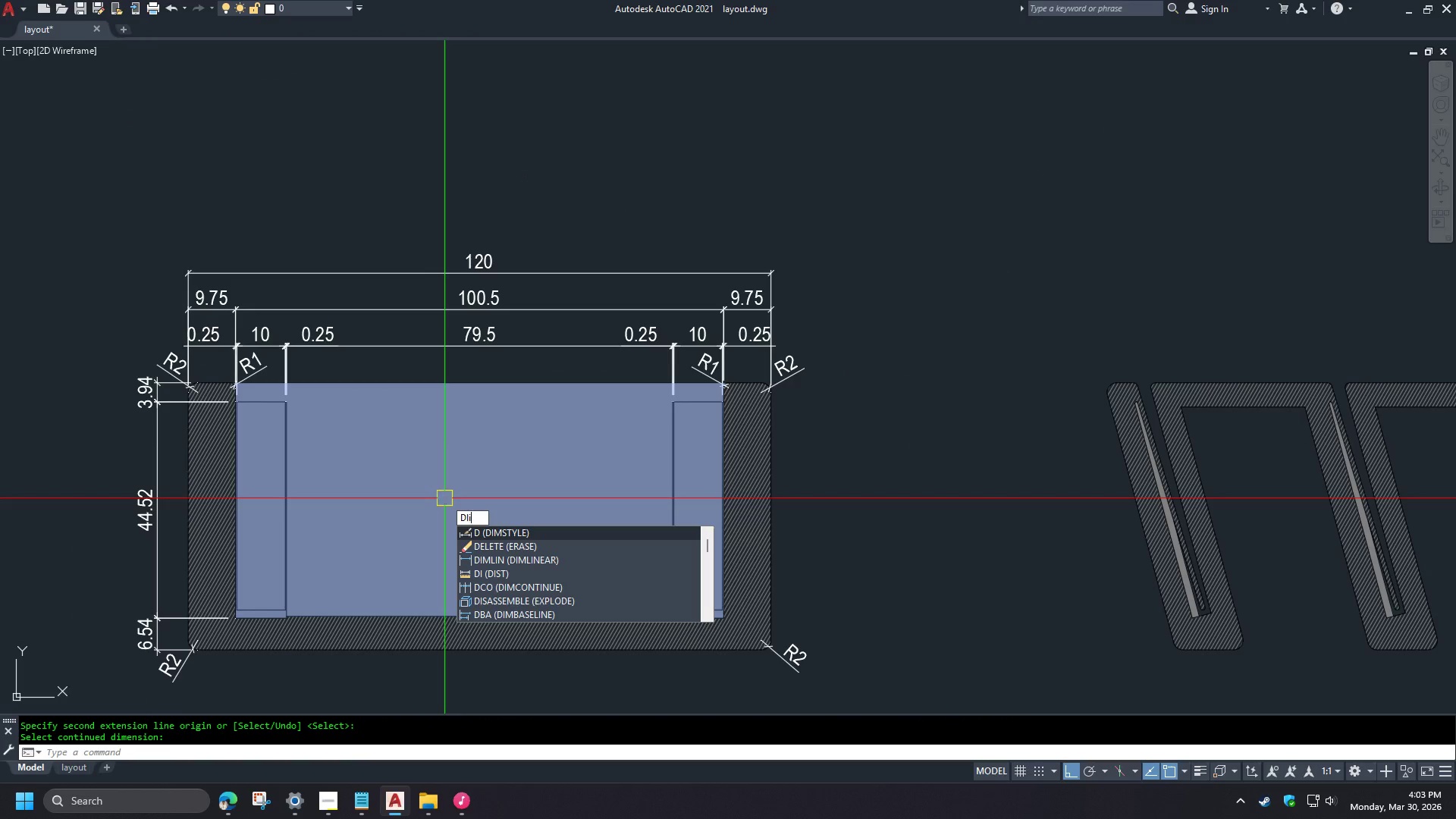 
scroll: coordinate [361, 448], scroll_direction: up, amount: 1.0
 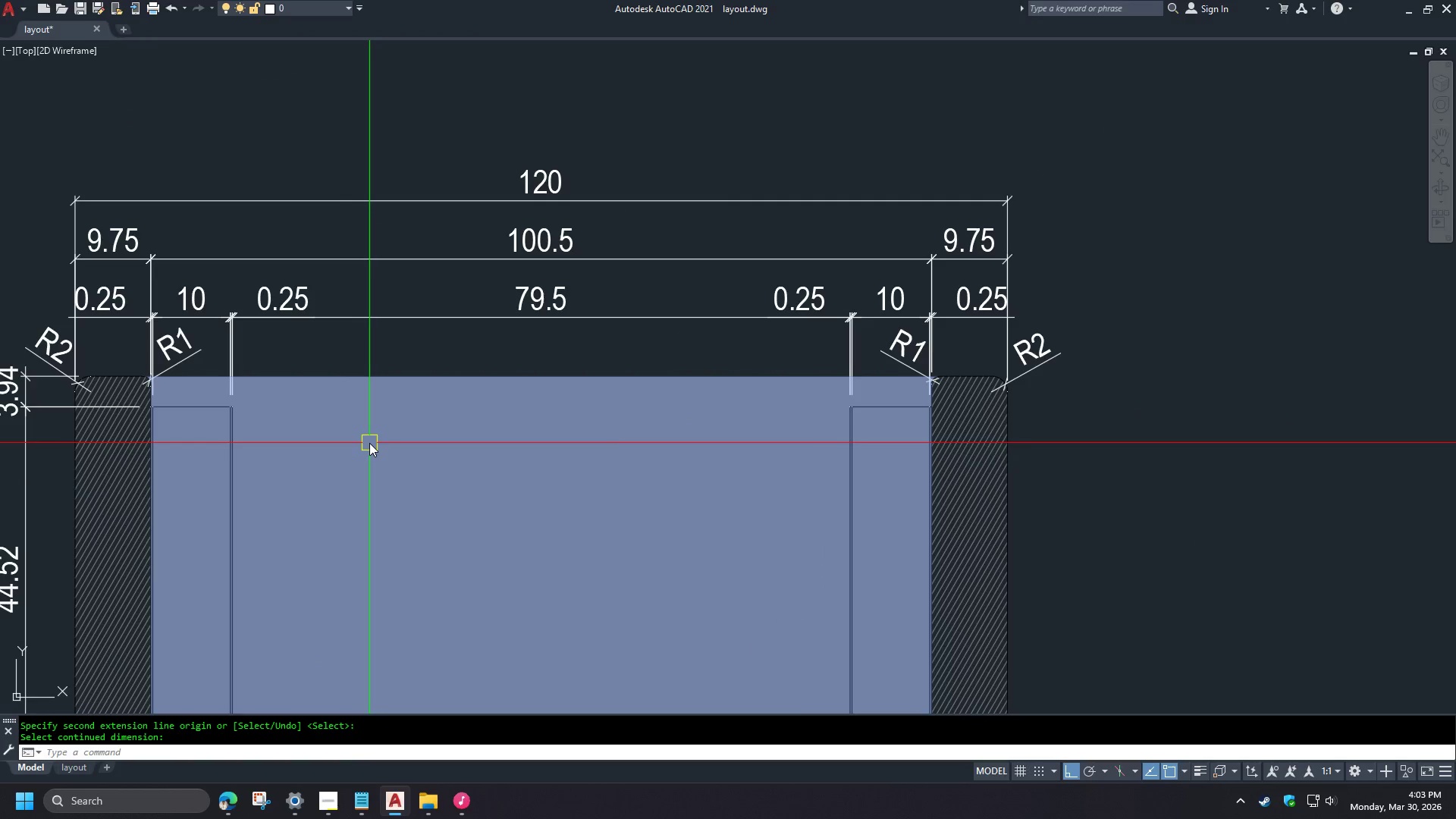 
key(I)
 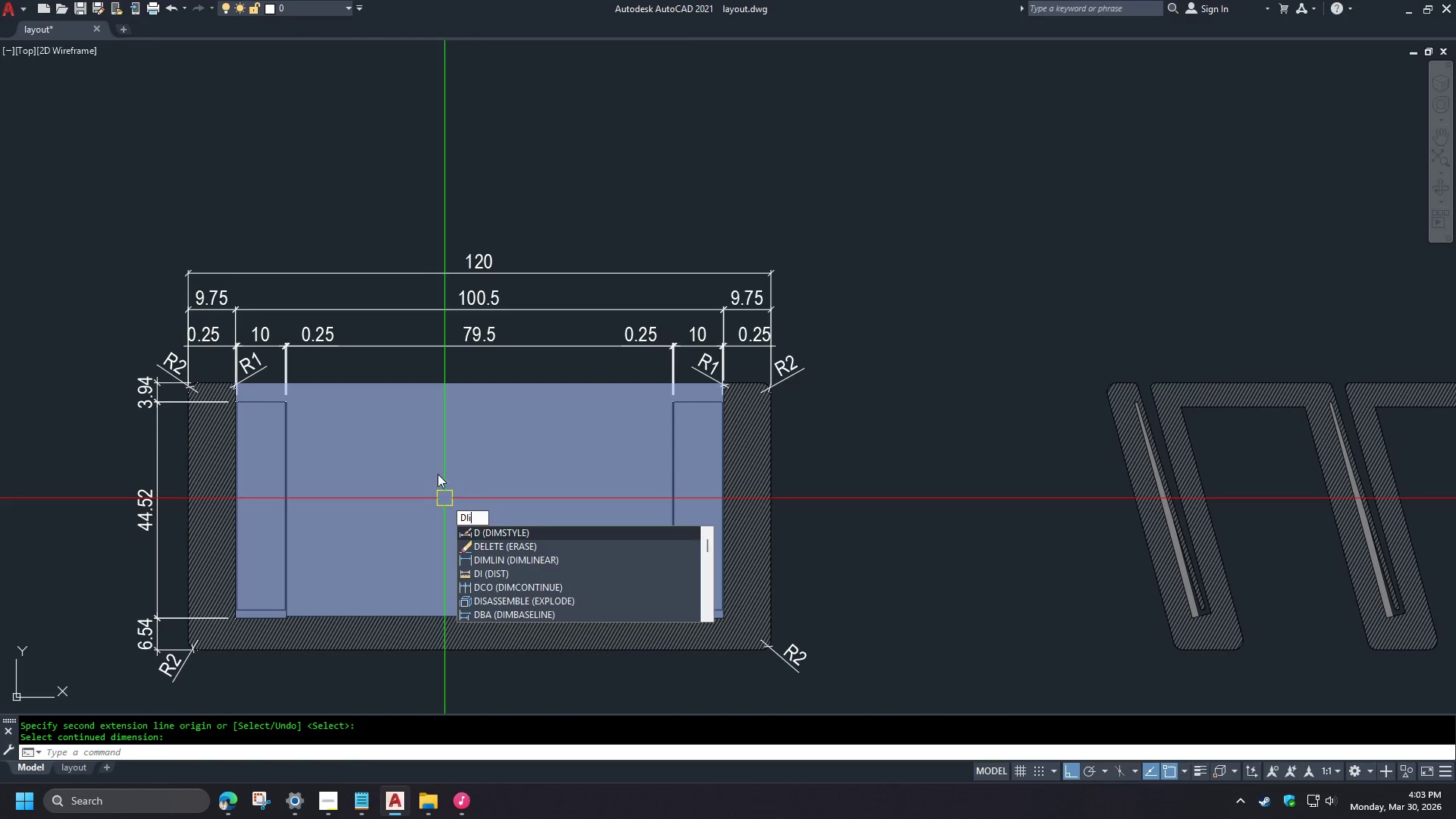 
key(Space)
 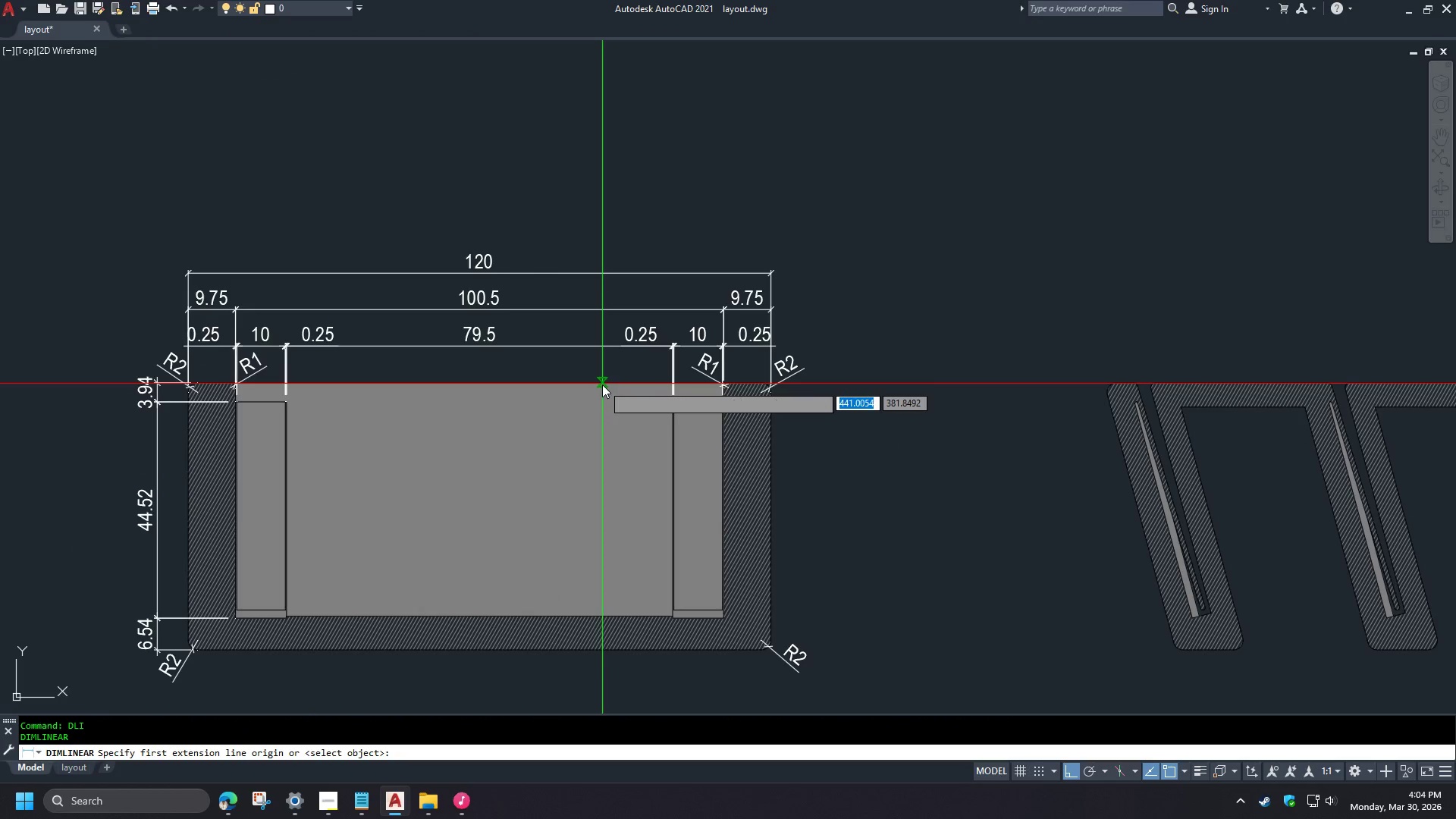 
scroll: coordinate [376, 395], scroll_direction: down, amount: 1.0
 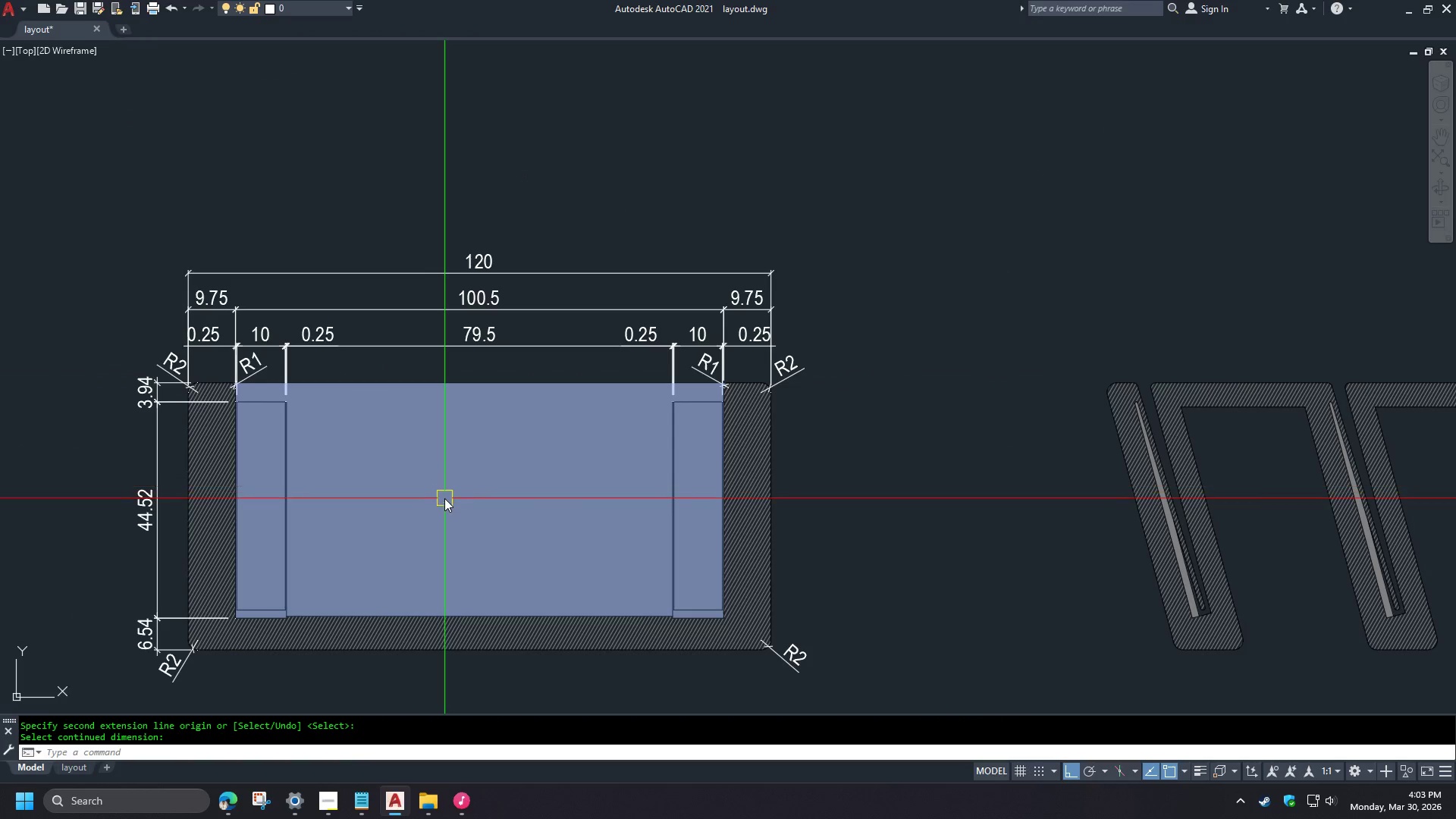 
left_click([598, 384])
 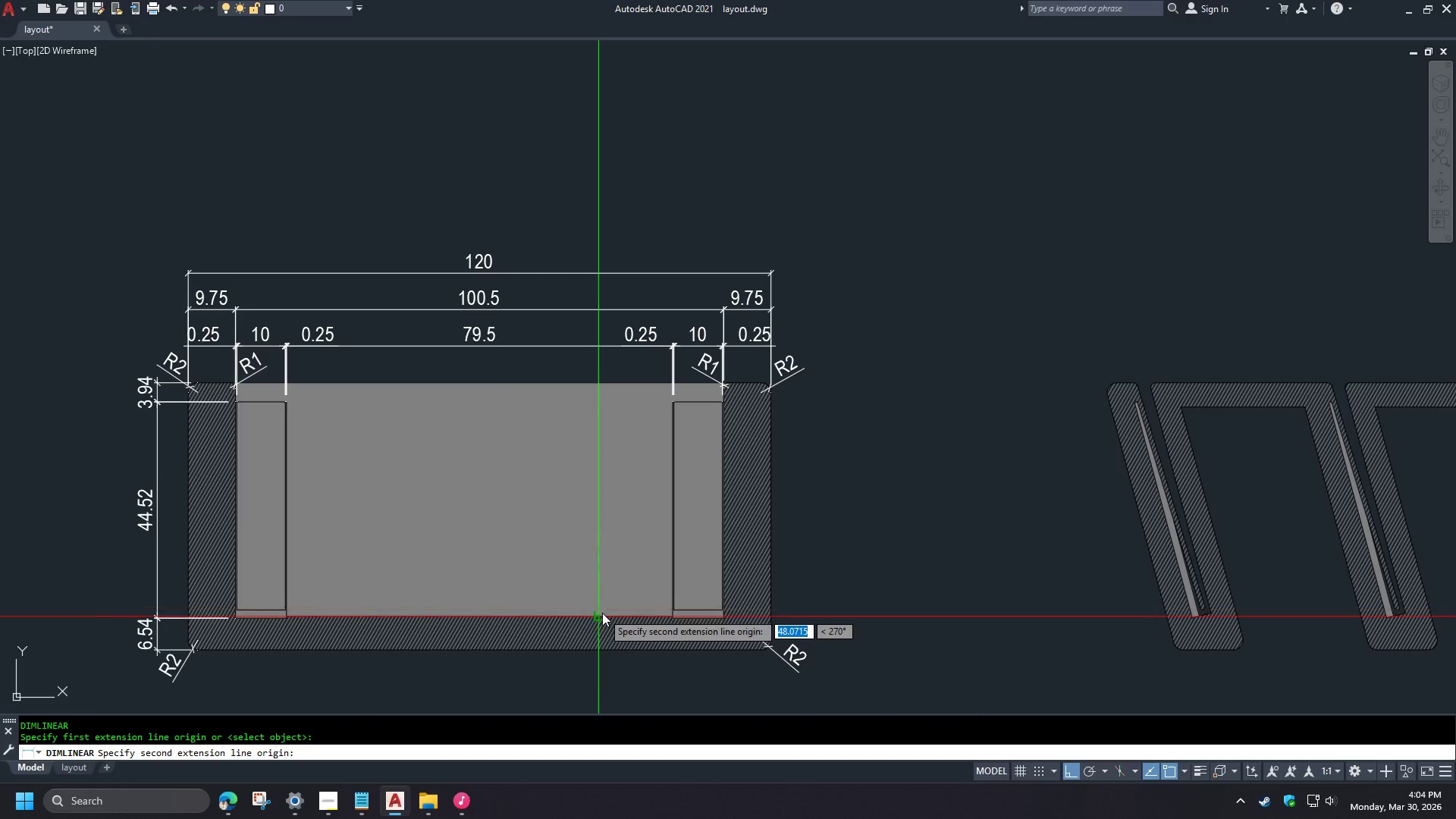 
left_click([602, 613])
 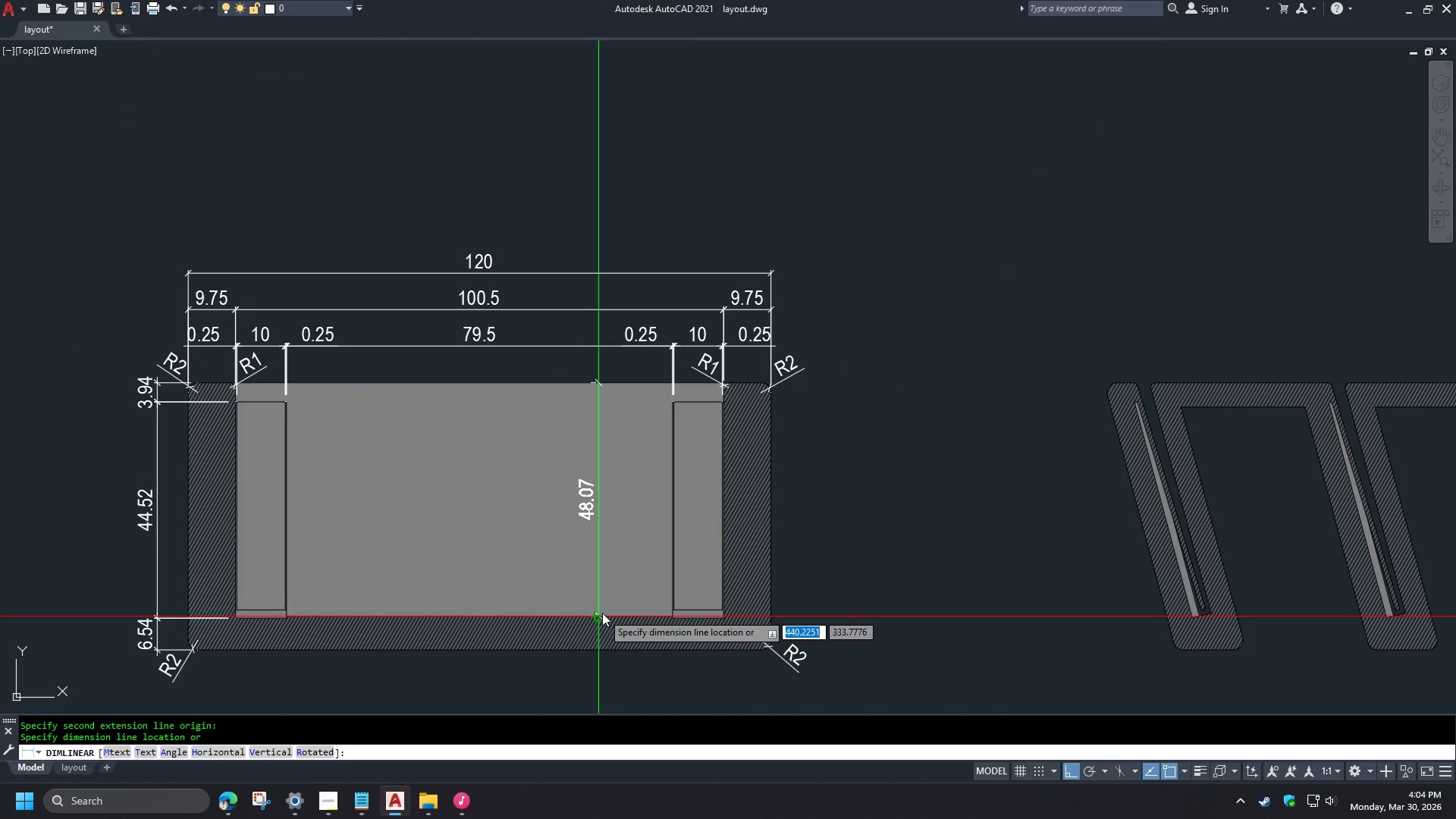 
left_click([602, 613])
 